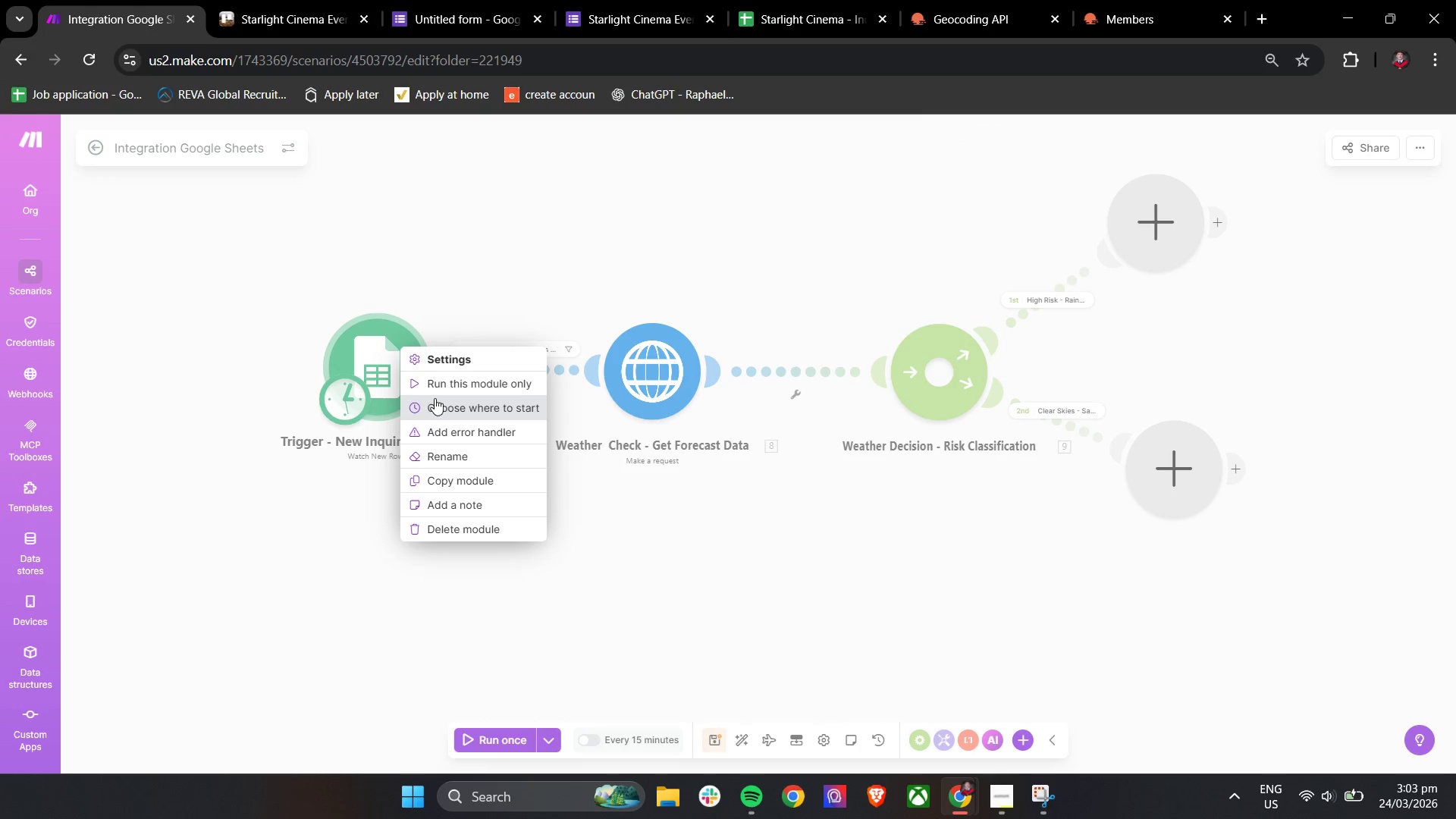 
left_click([435, 398])
 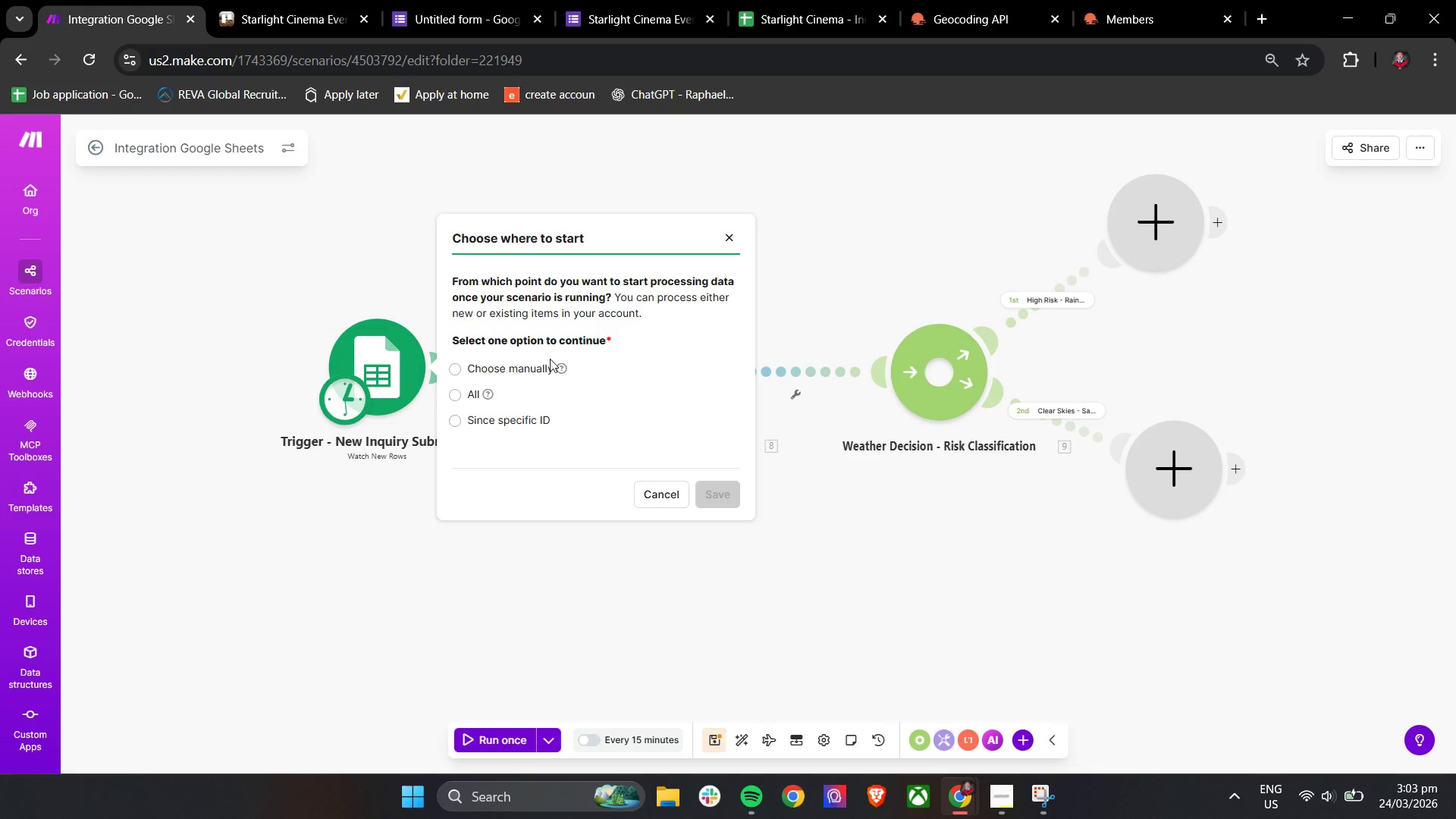 
left_click([541, 366])
 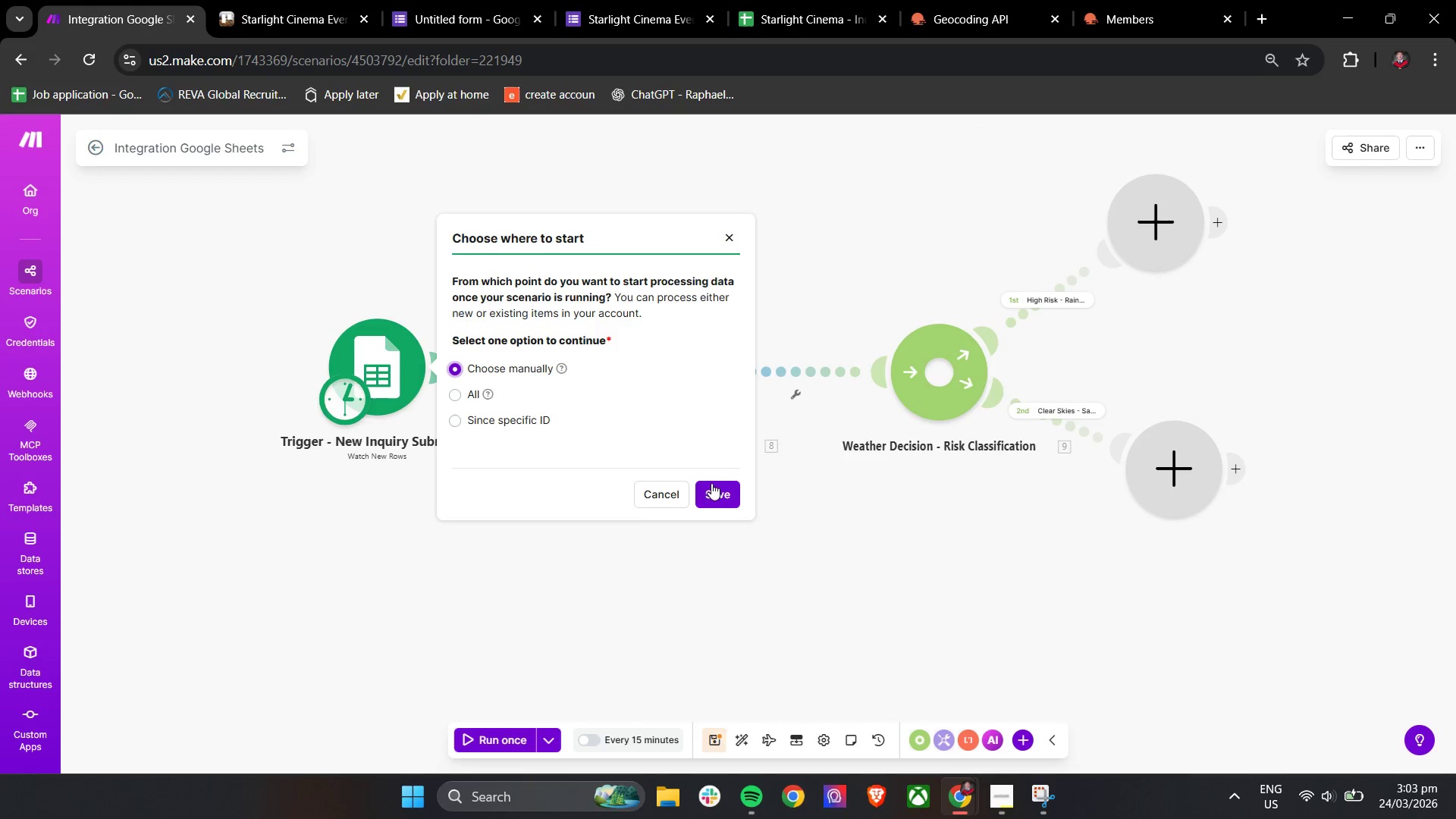 
left_click([718, 488])
 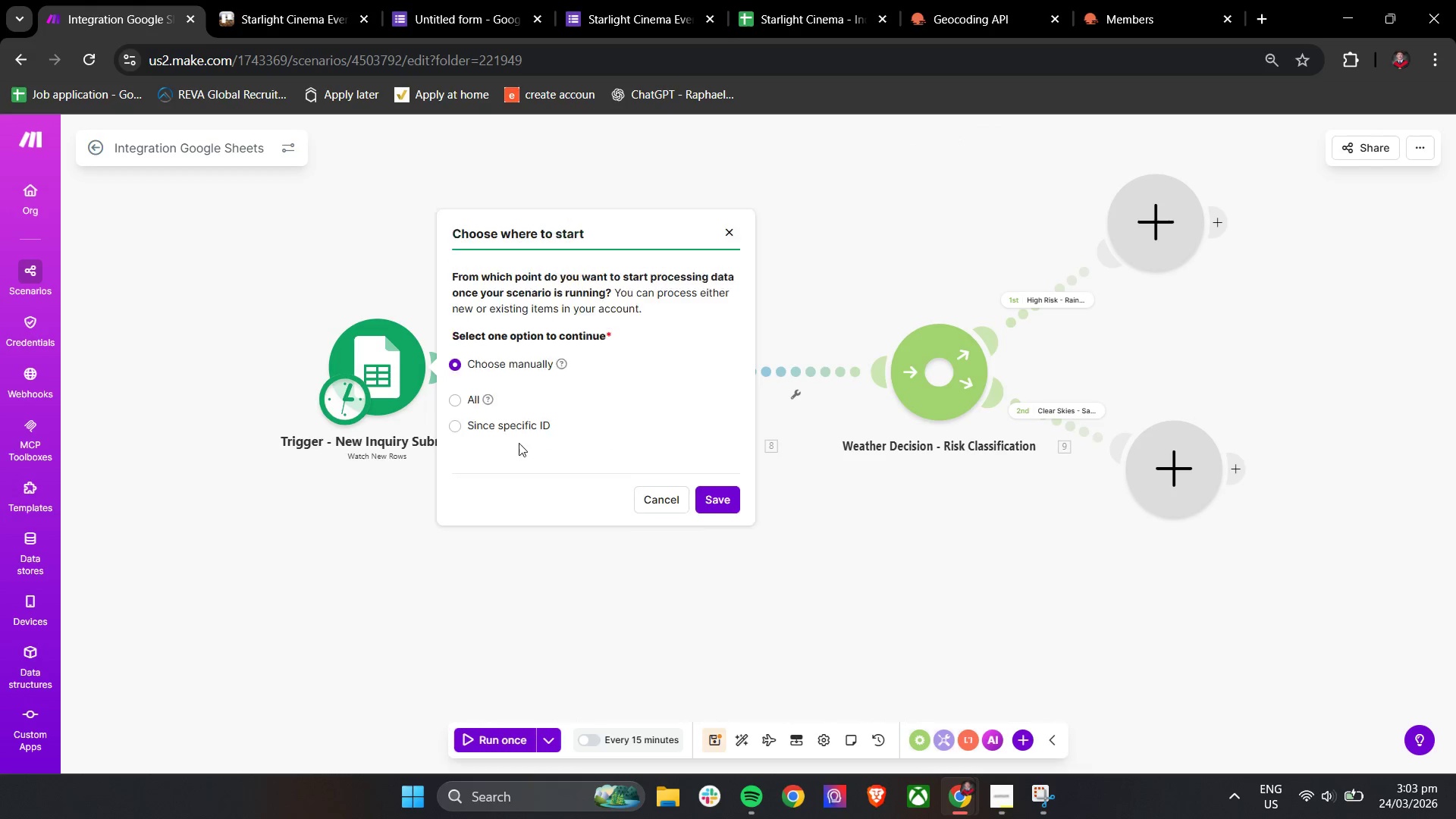 
left_click([531, 389])
 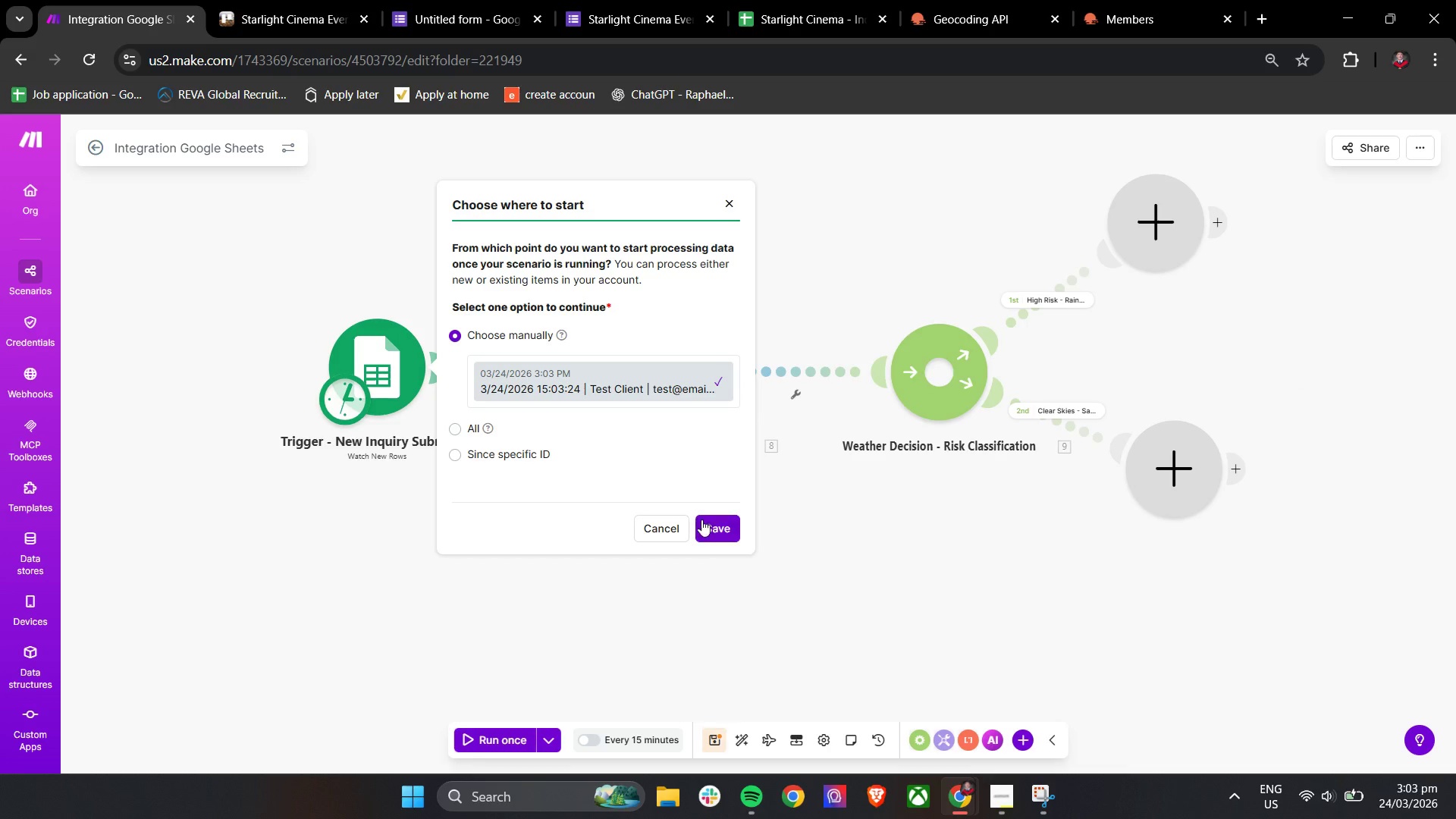 
left_click([708, 522])
 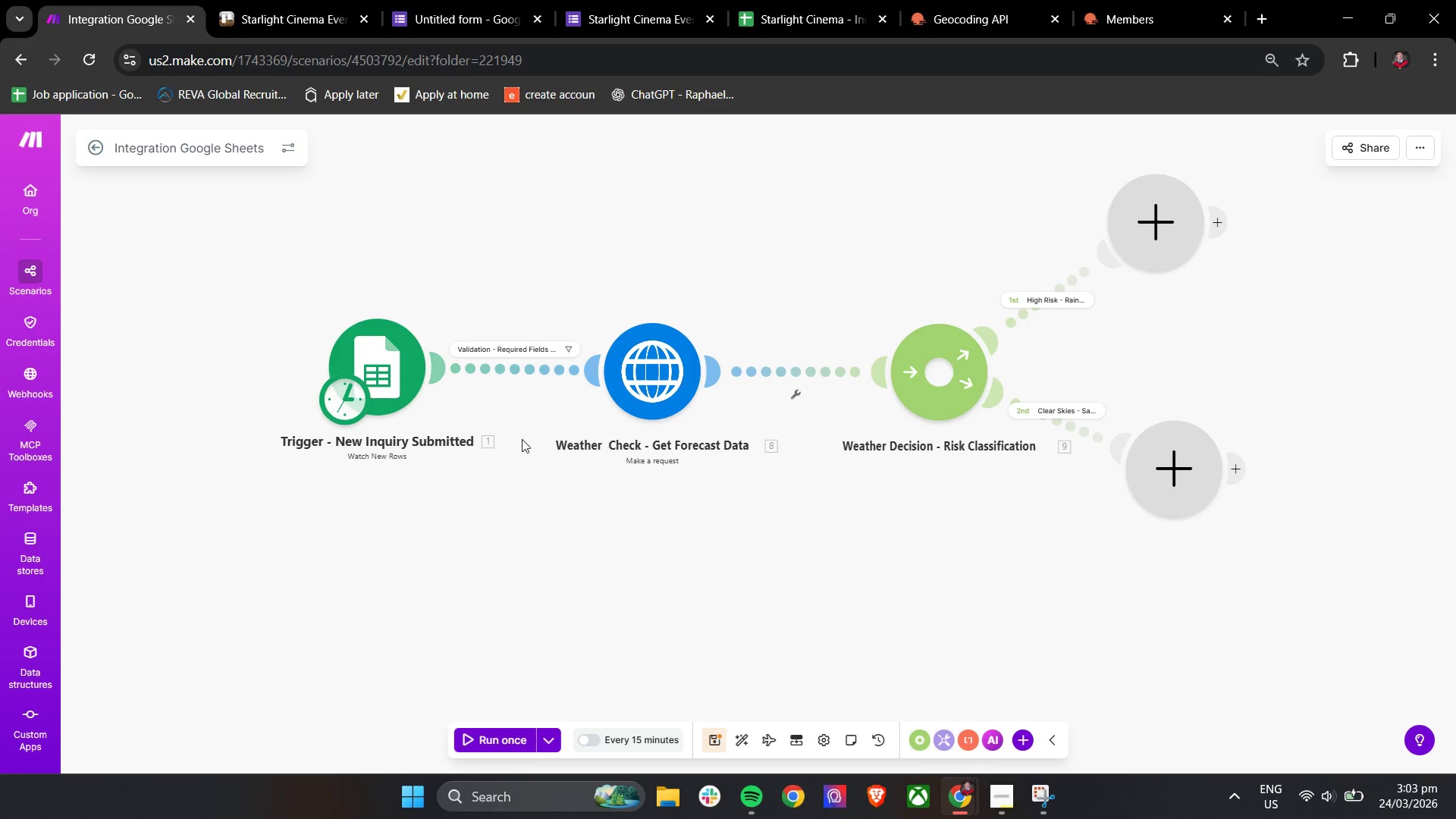 
left_click([498, 739])
 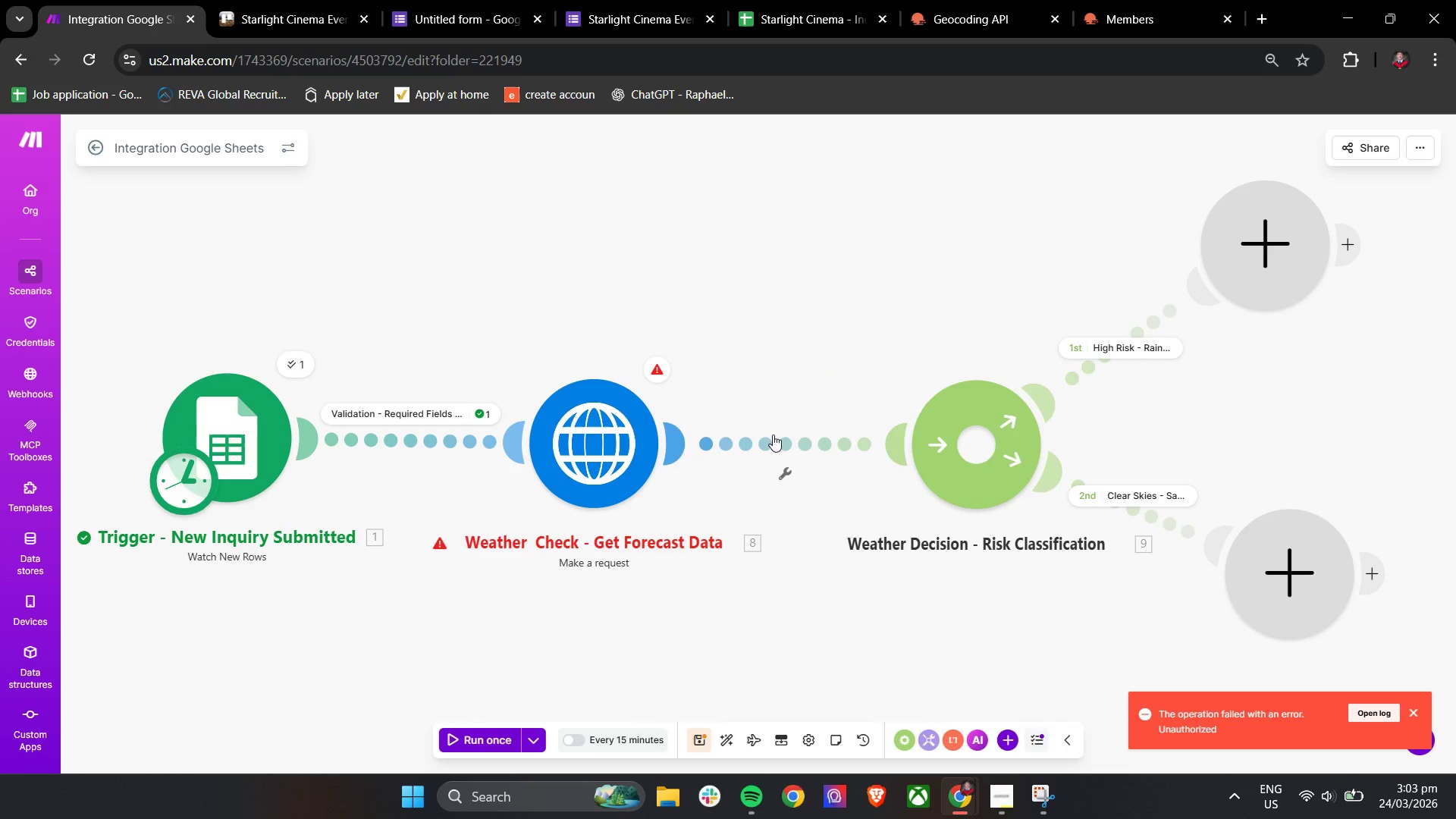 
wait(6.28)
 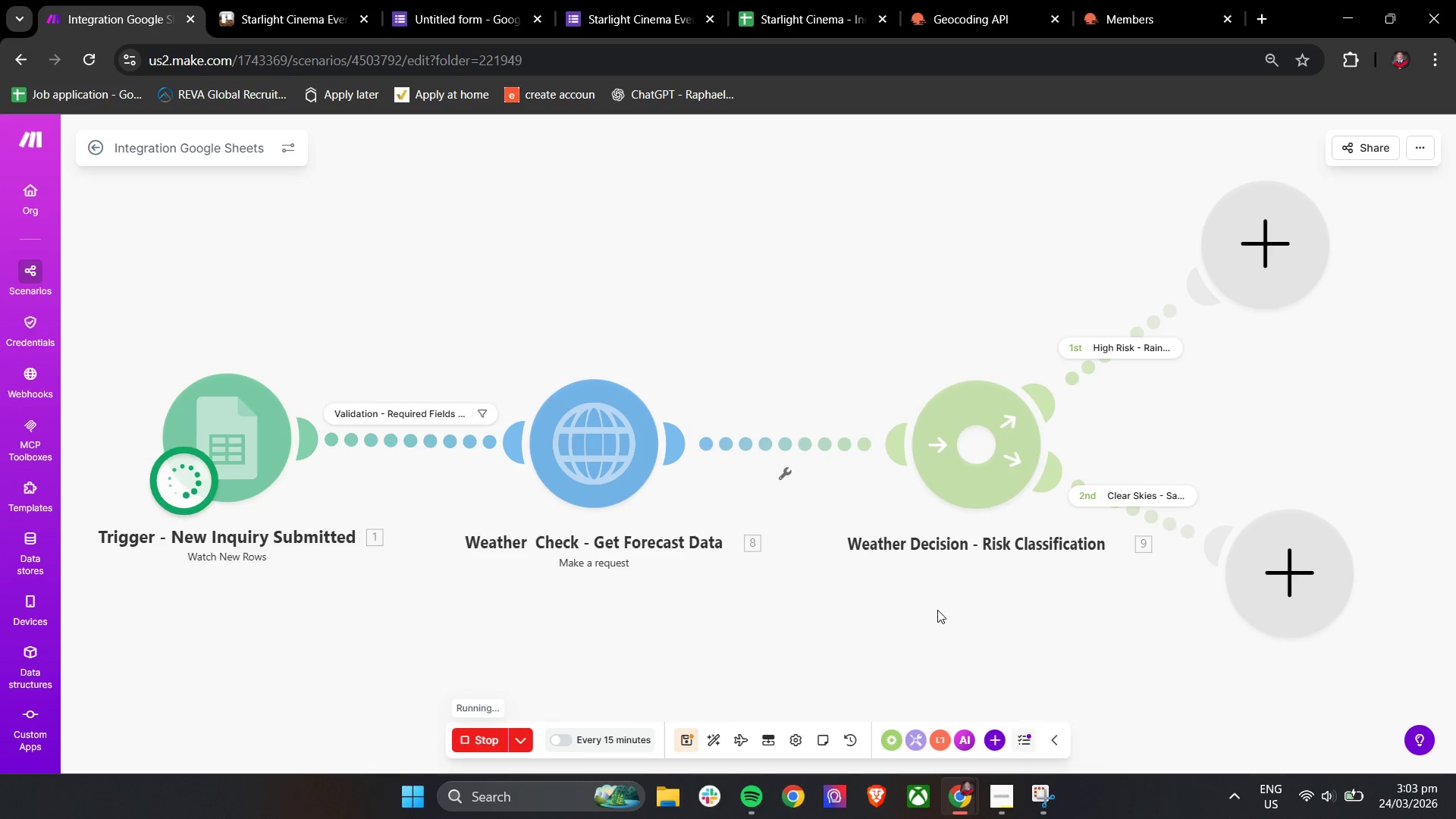 
left_click([659, 373])
 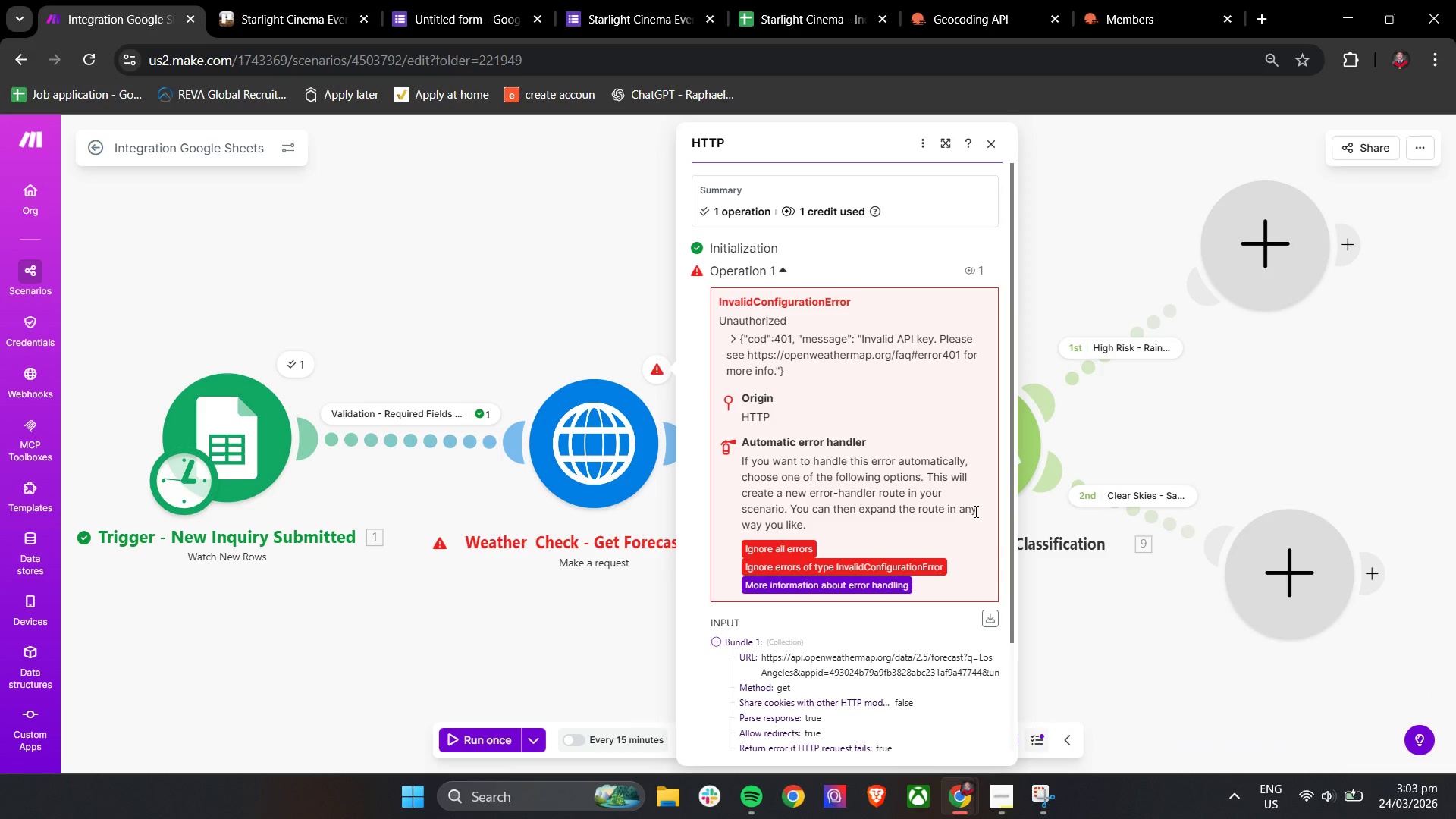 
scroll: coordinate [974, 511], scroll_direction: down, amount: 3.0
 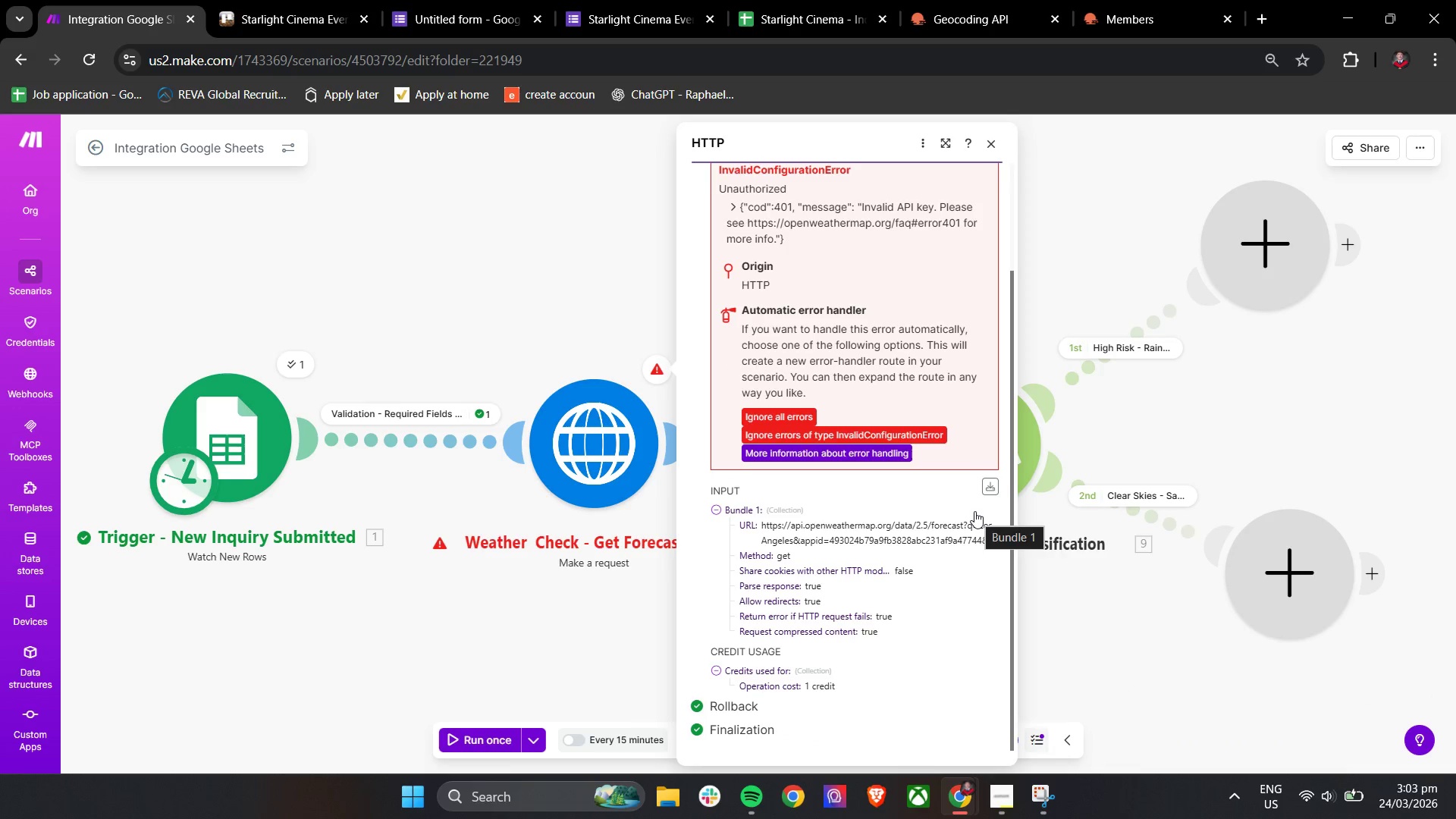 
scroll: coordinate [974, 511], scroll_direction: up, amount: 1.0
 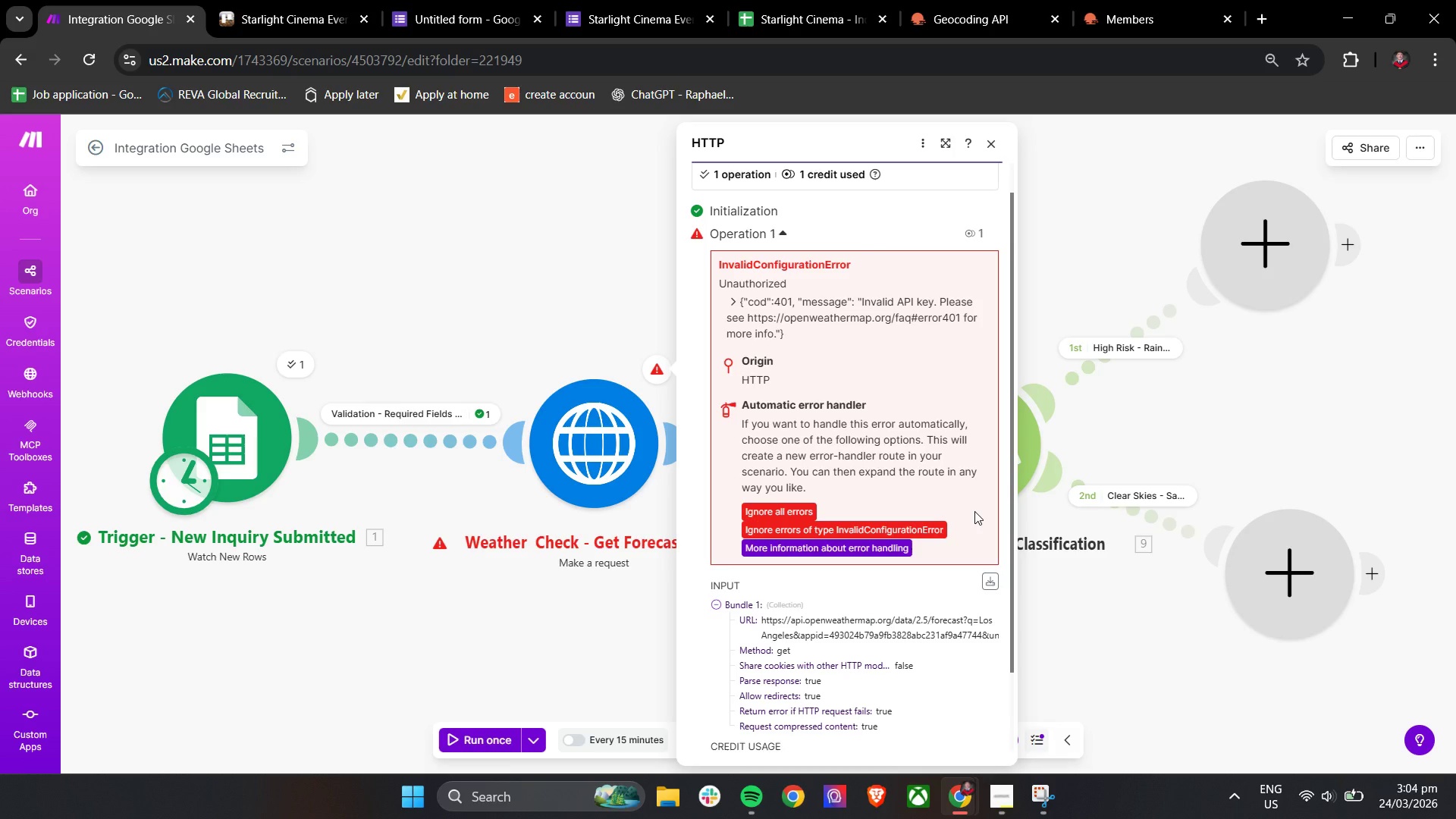 
wait(37.26)
 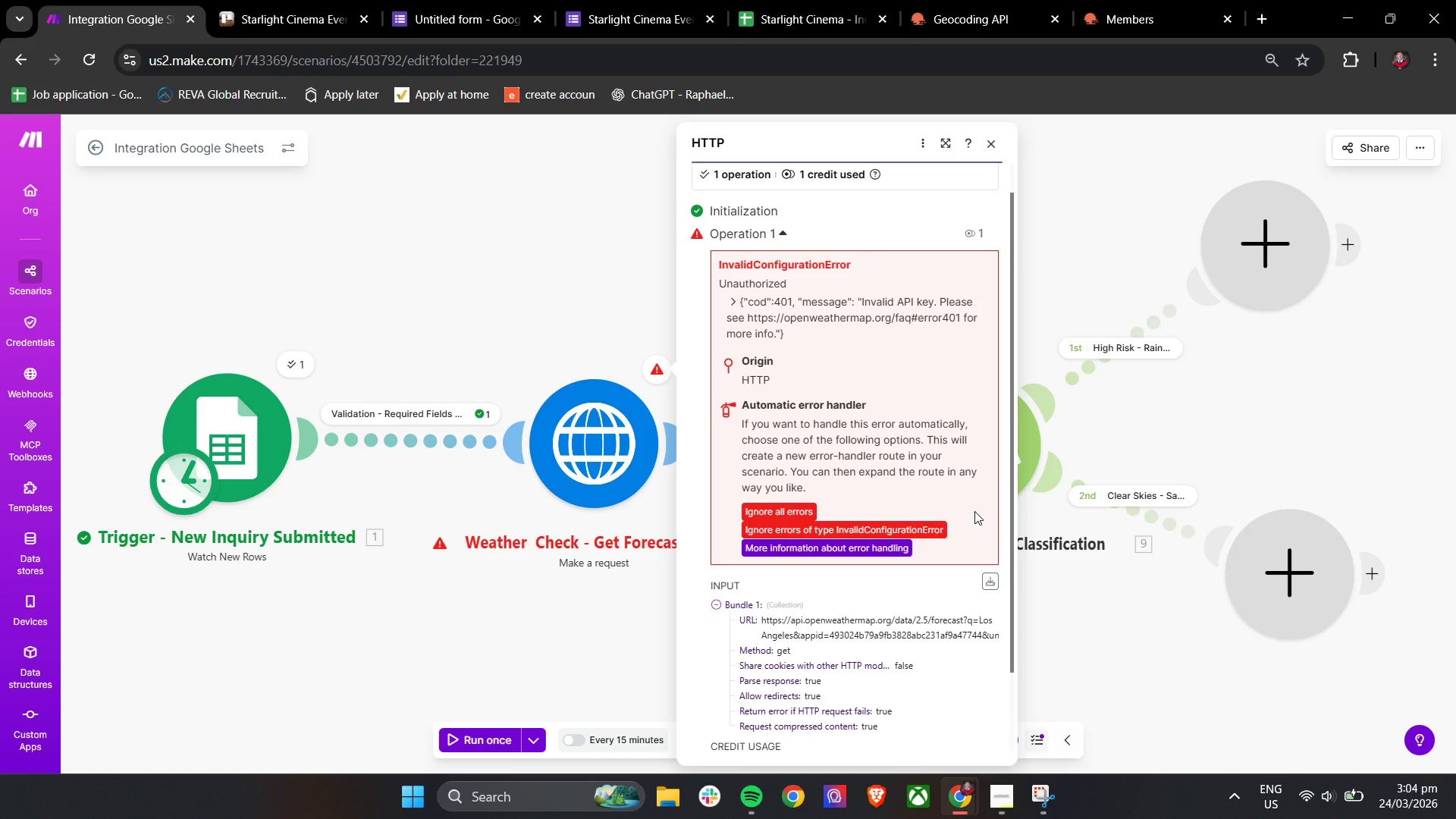 
double_click([595, 408])
 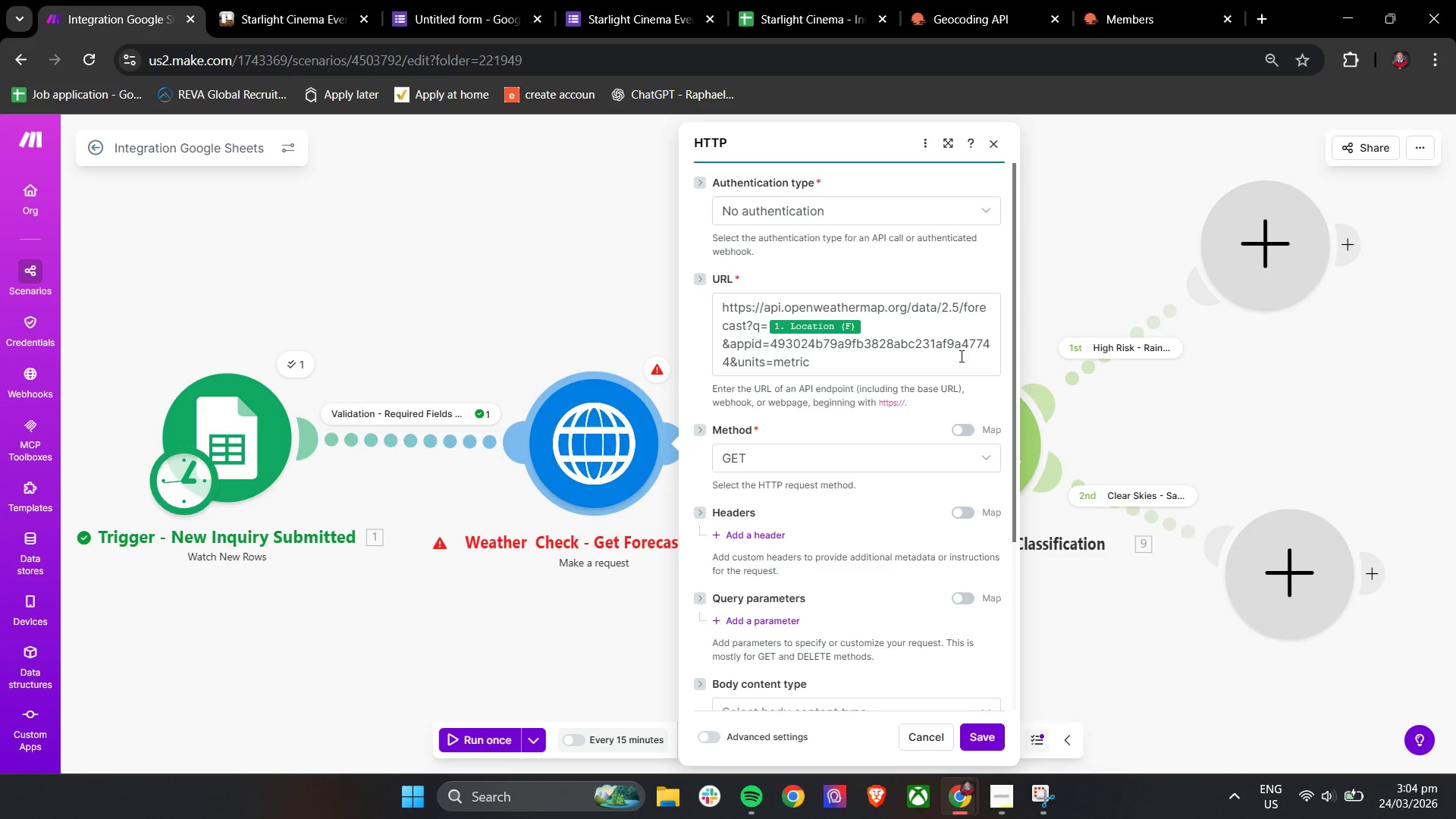 
wait(22.48)
 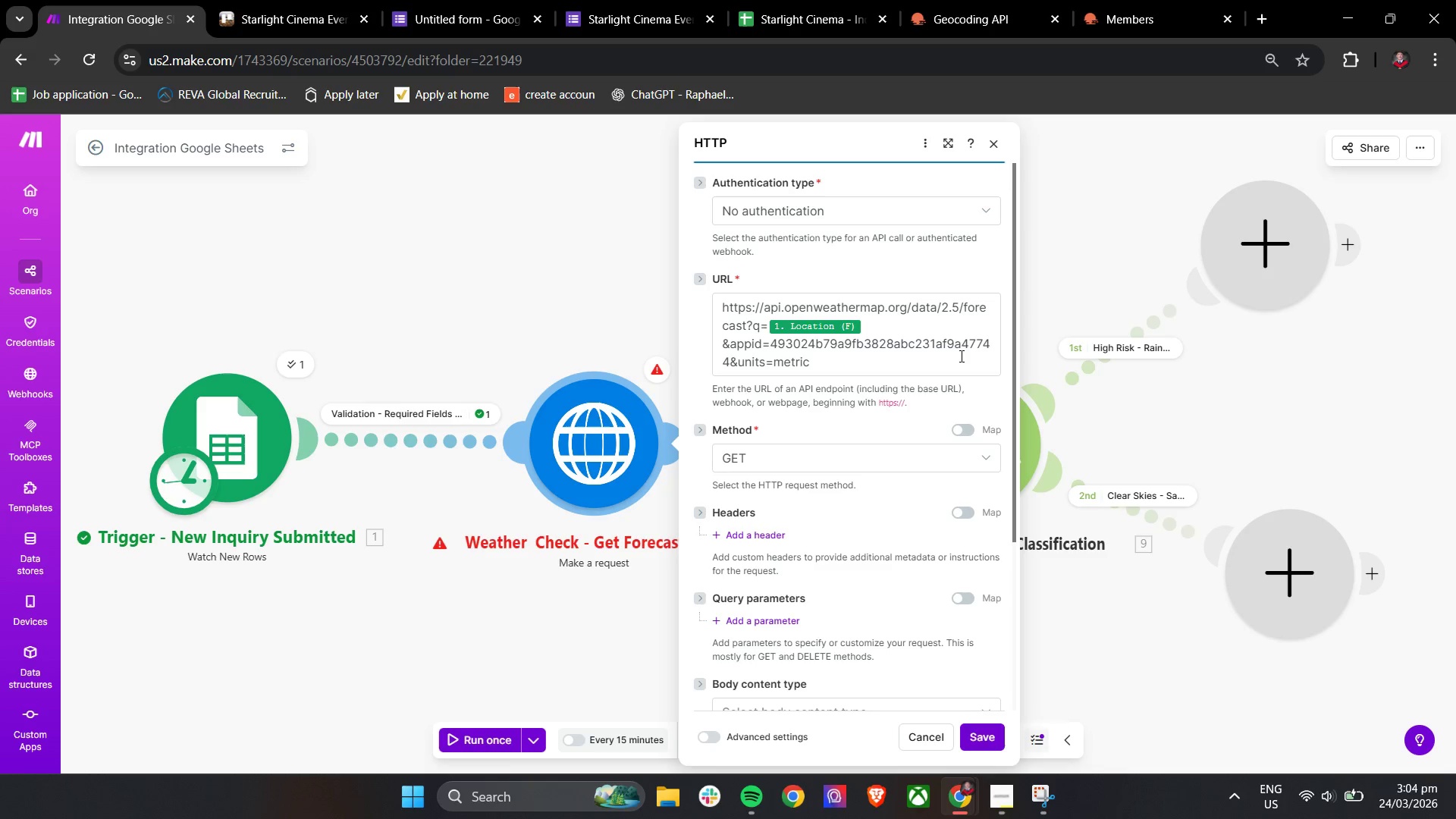 
scroll: coordinate [819, 595], scroll_direction: down, amount: 3.0
 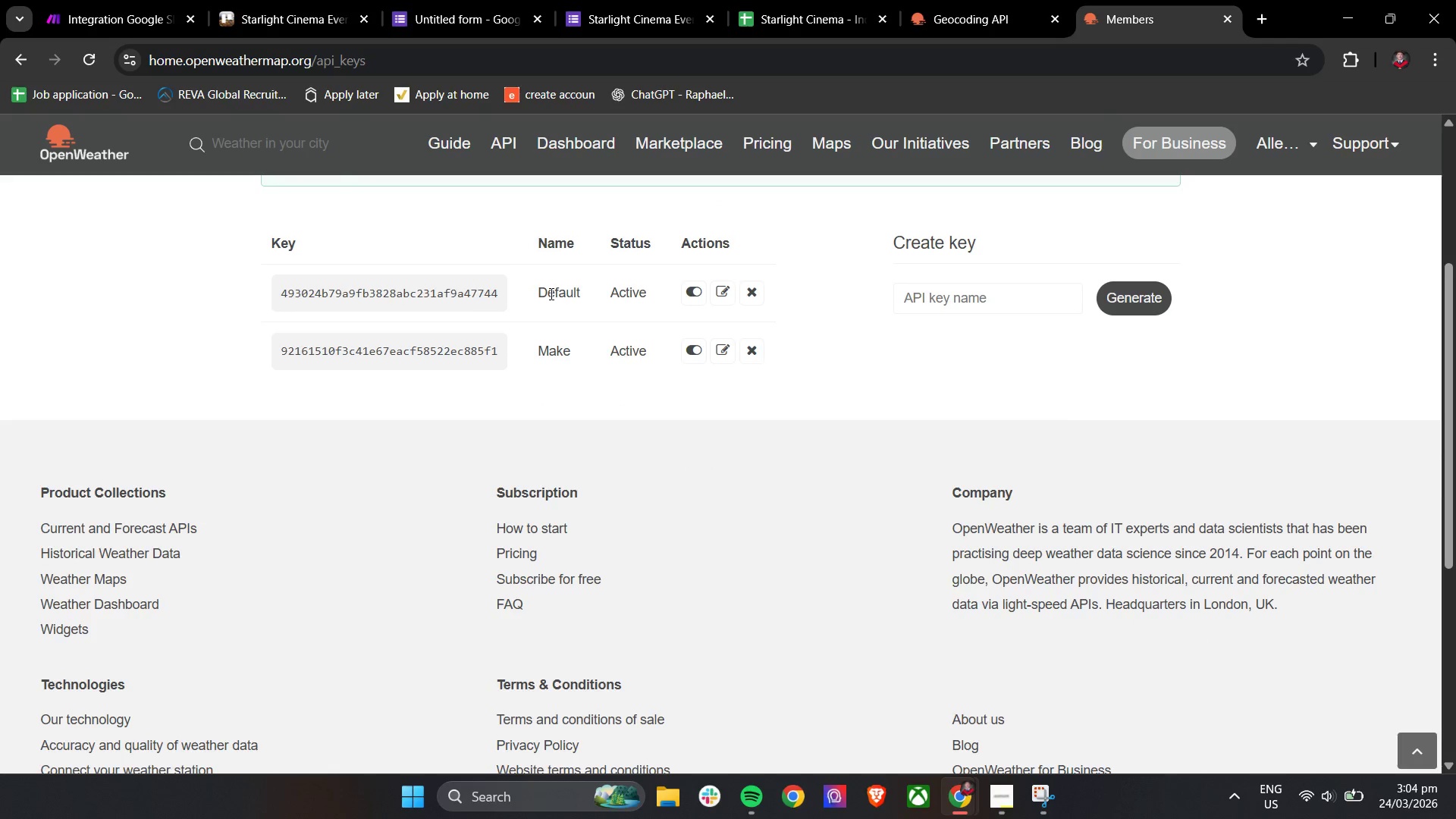 
left_click([554, 291])
 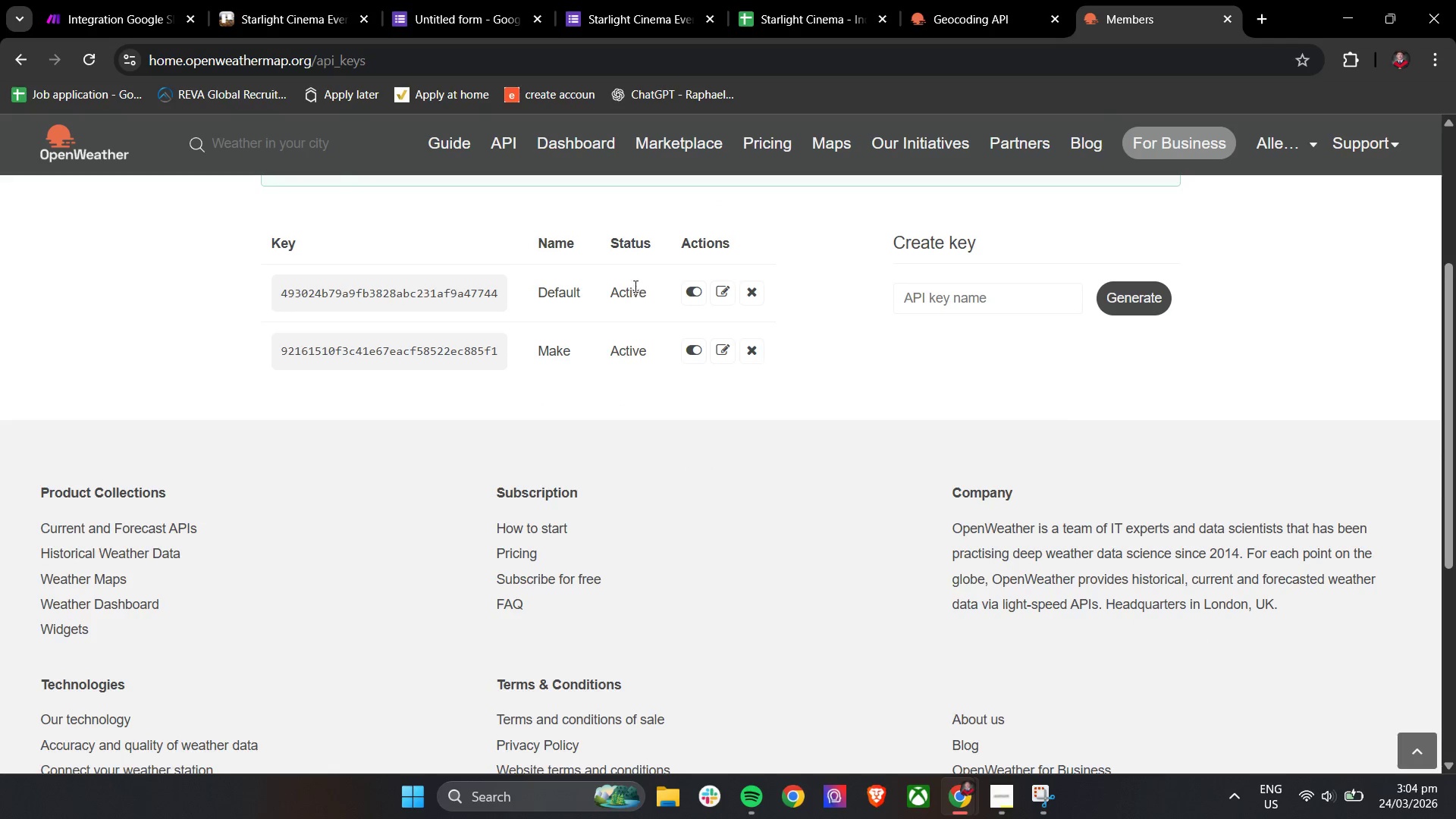 
left_click([632, 297])
 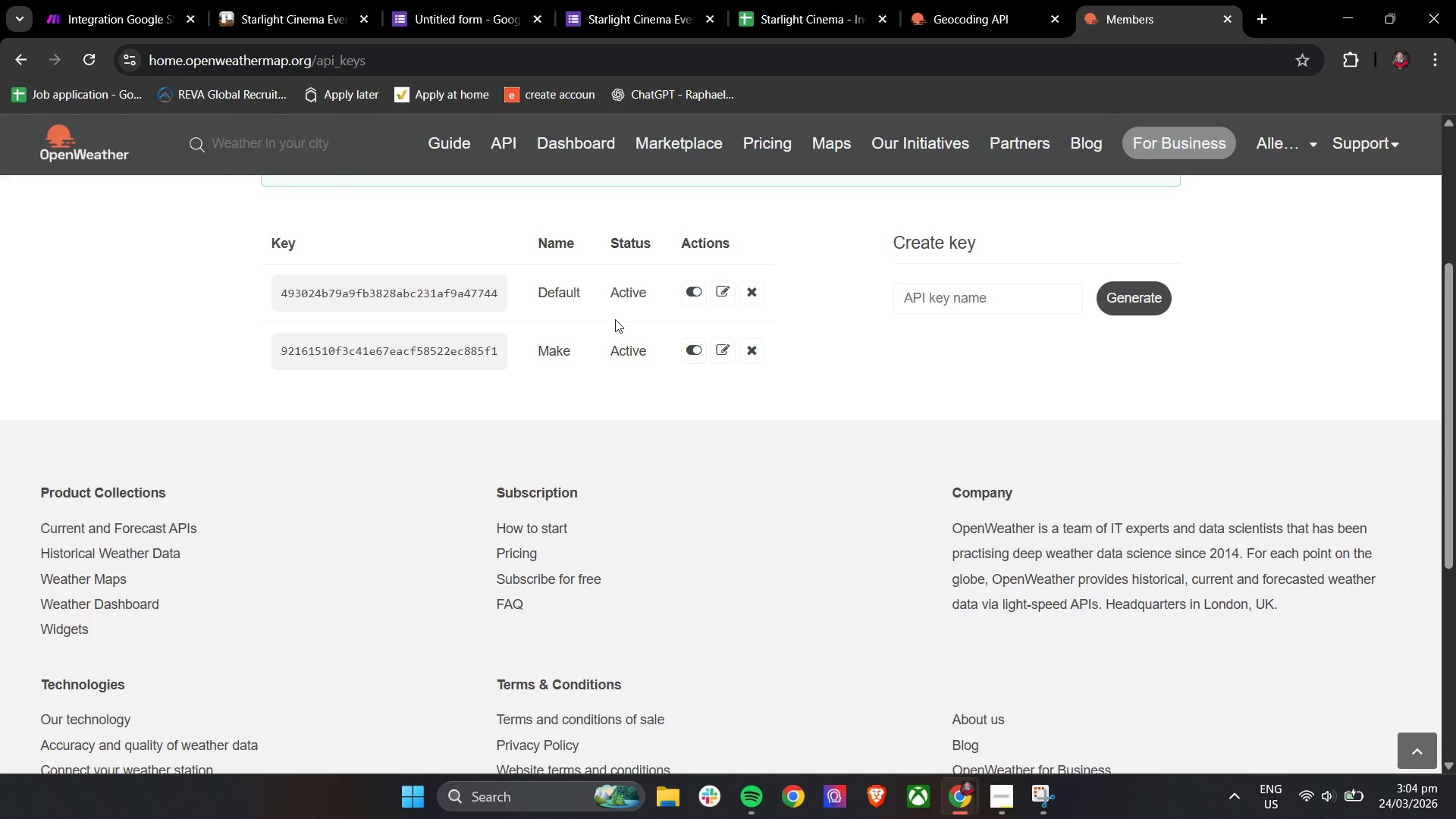 
scroll: coordinate [565, 460], scroll_direction: up, amount: 3.0
 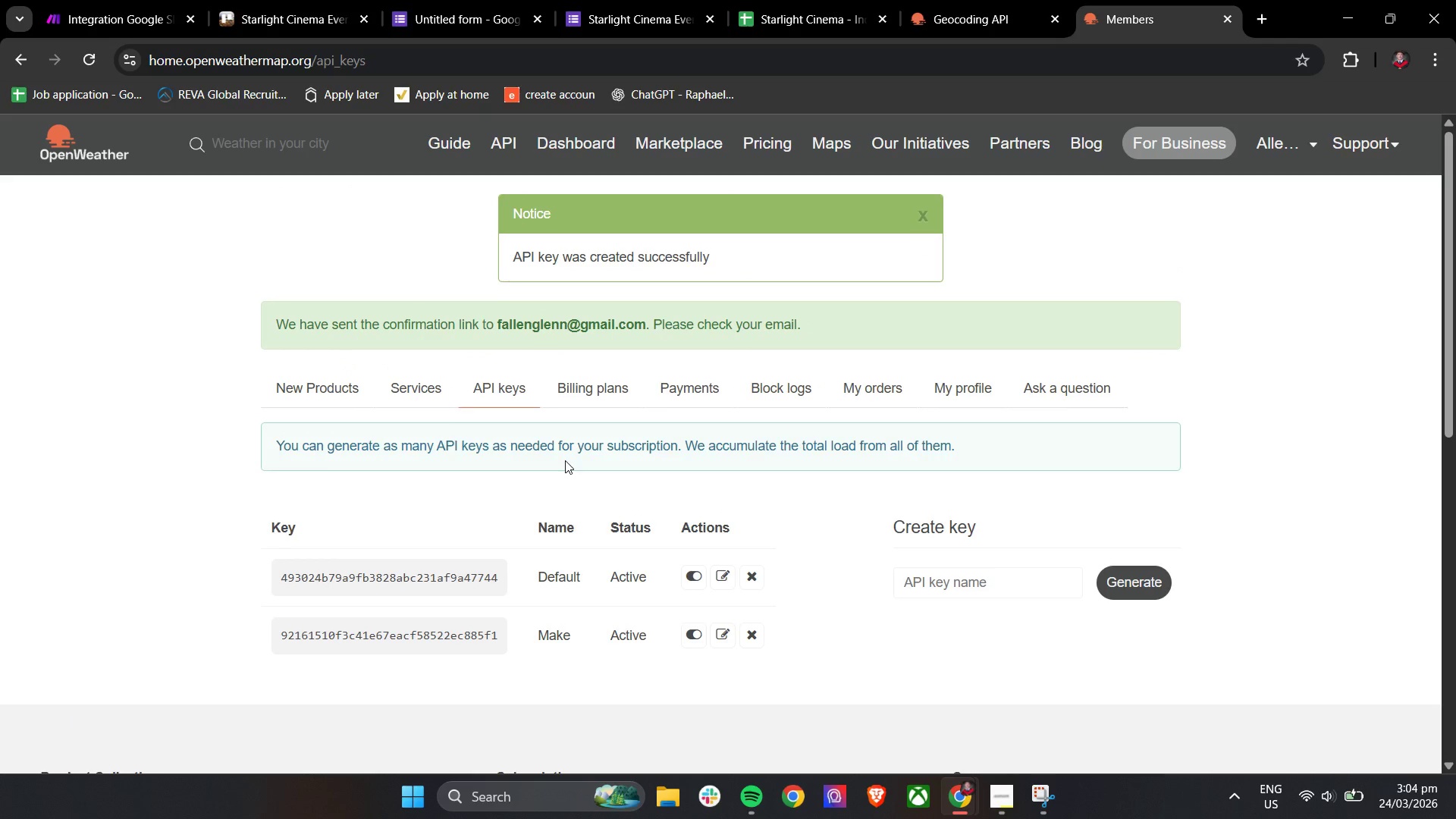 
scroll: coordinate [565, 460], scroll_direction: down, amount: 1.0
 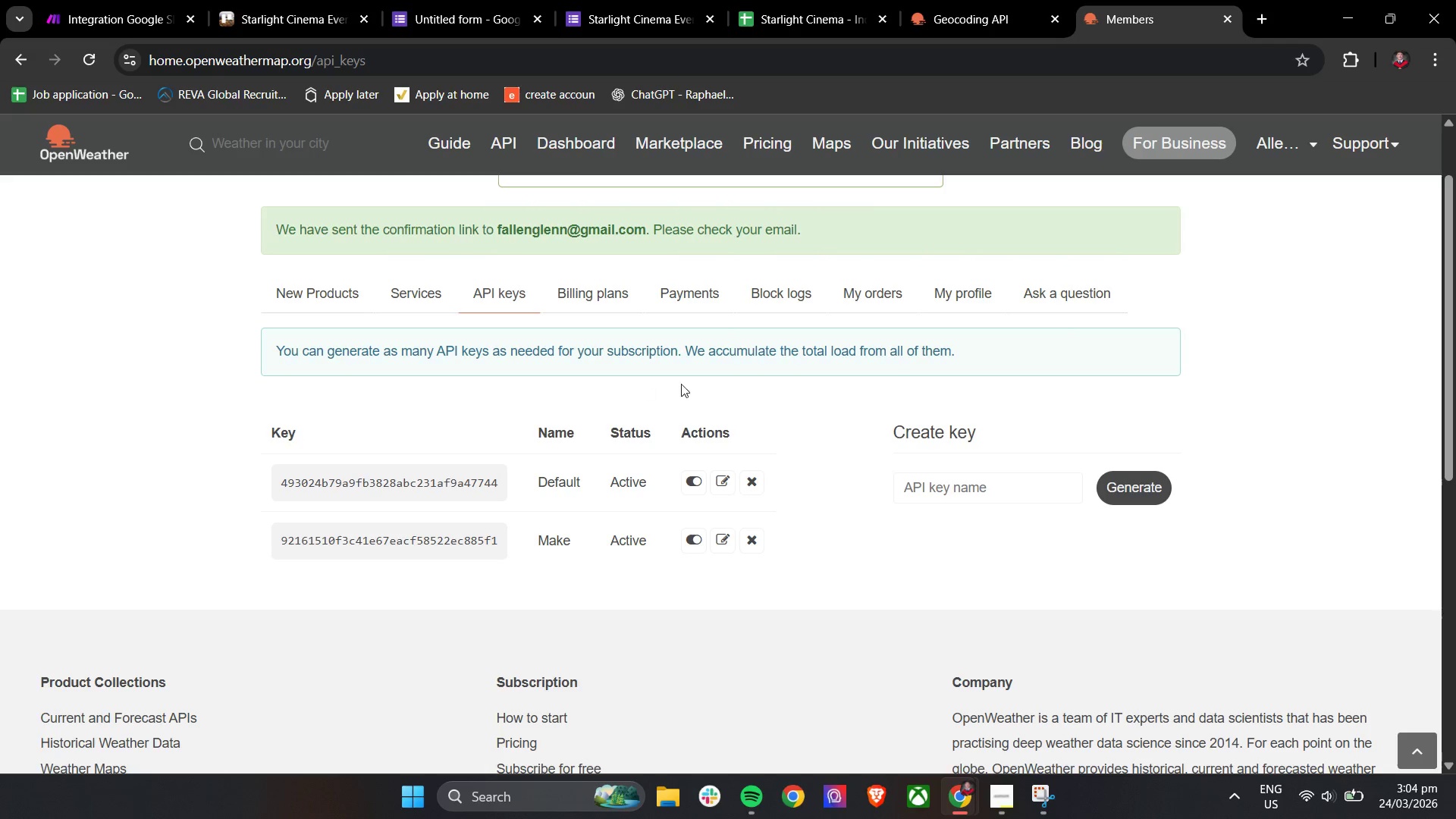 
wait(8.35)
 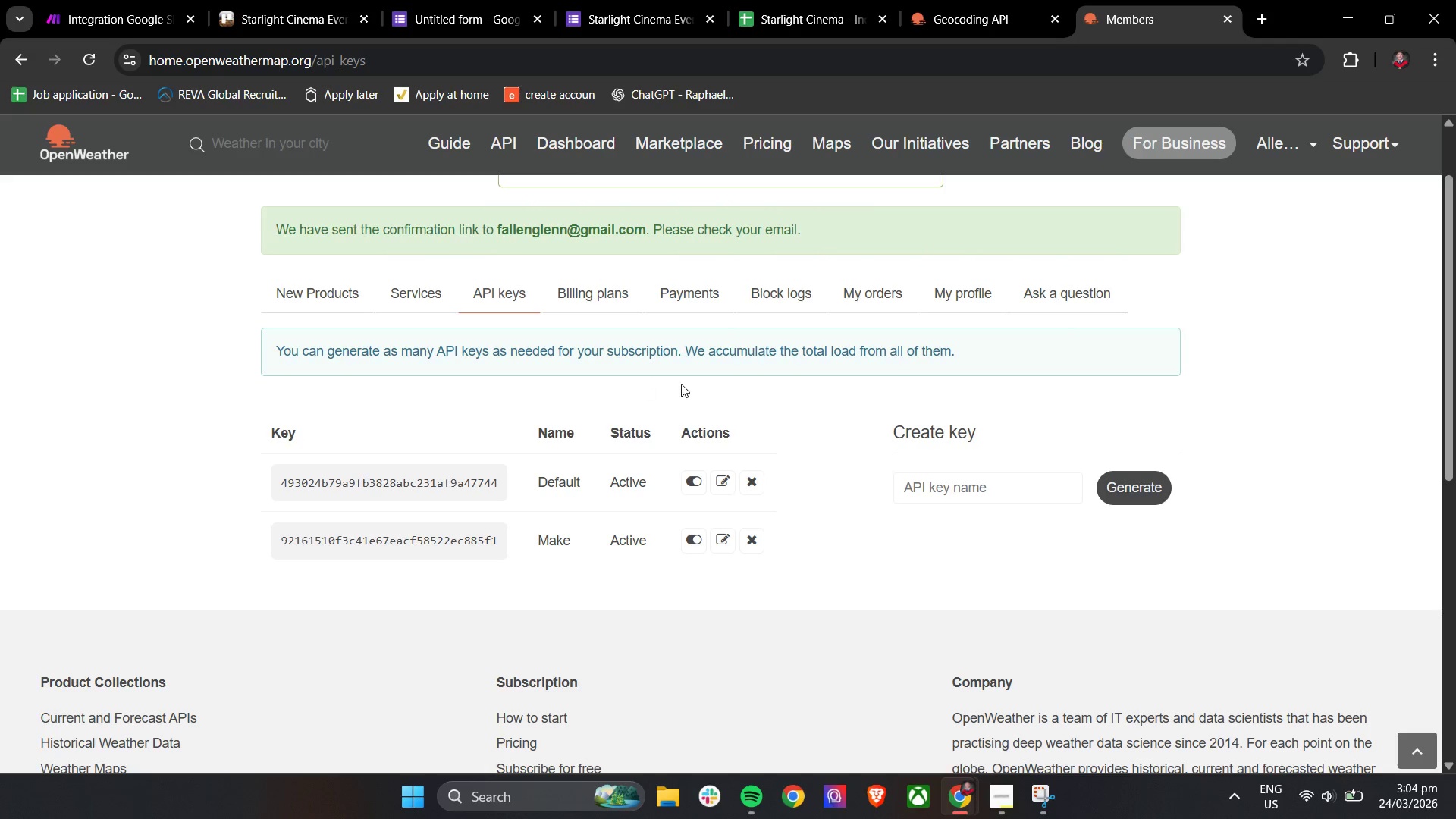 
scroll: coordinate [478, 493], scroll_direction: up, amount: 1.0
 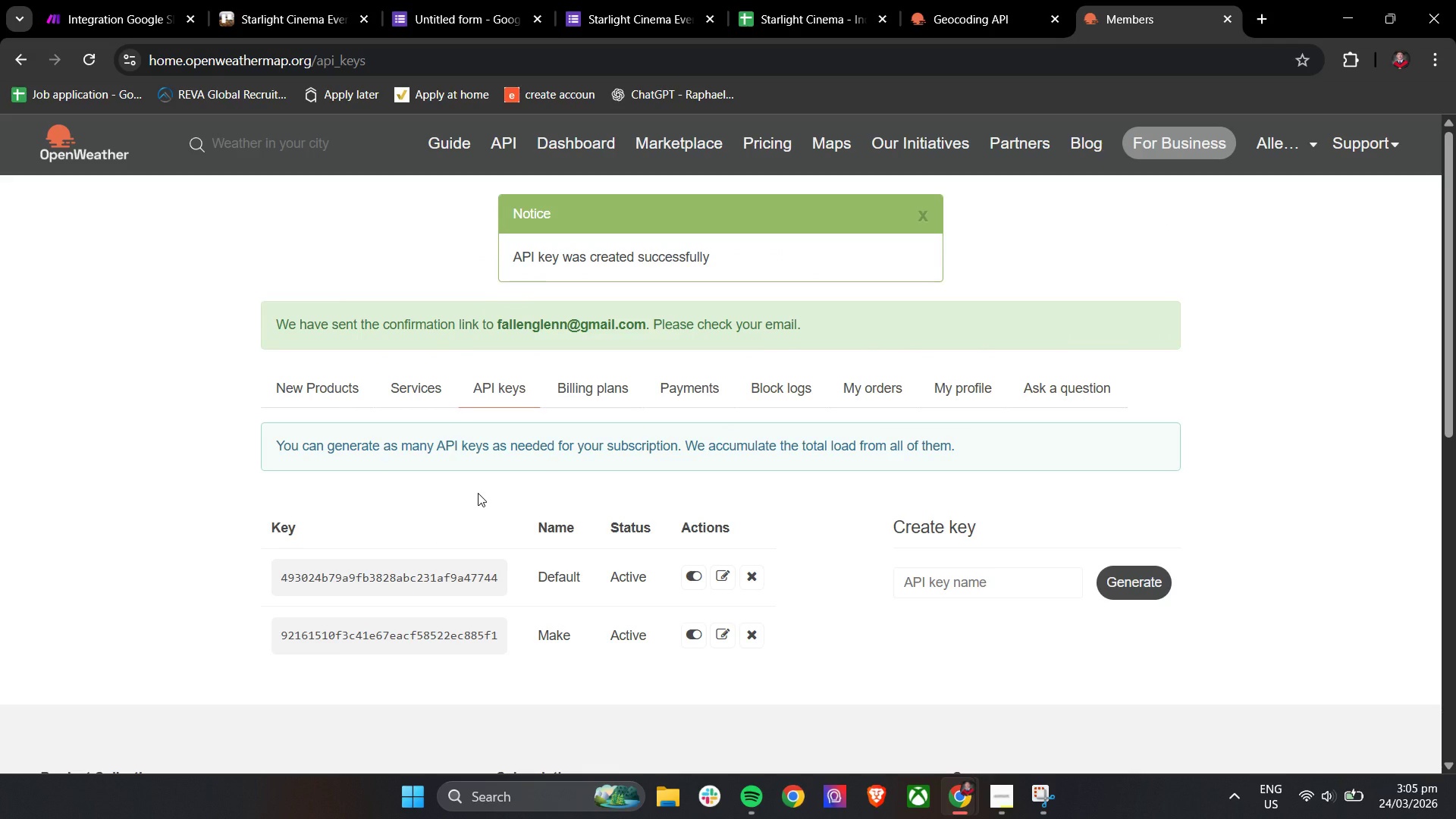 
wait(9.06)
 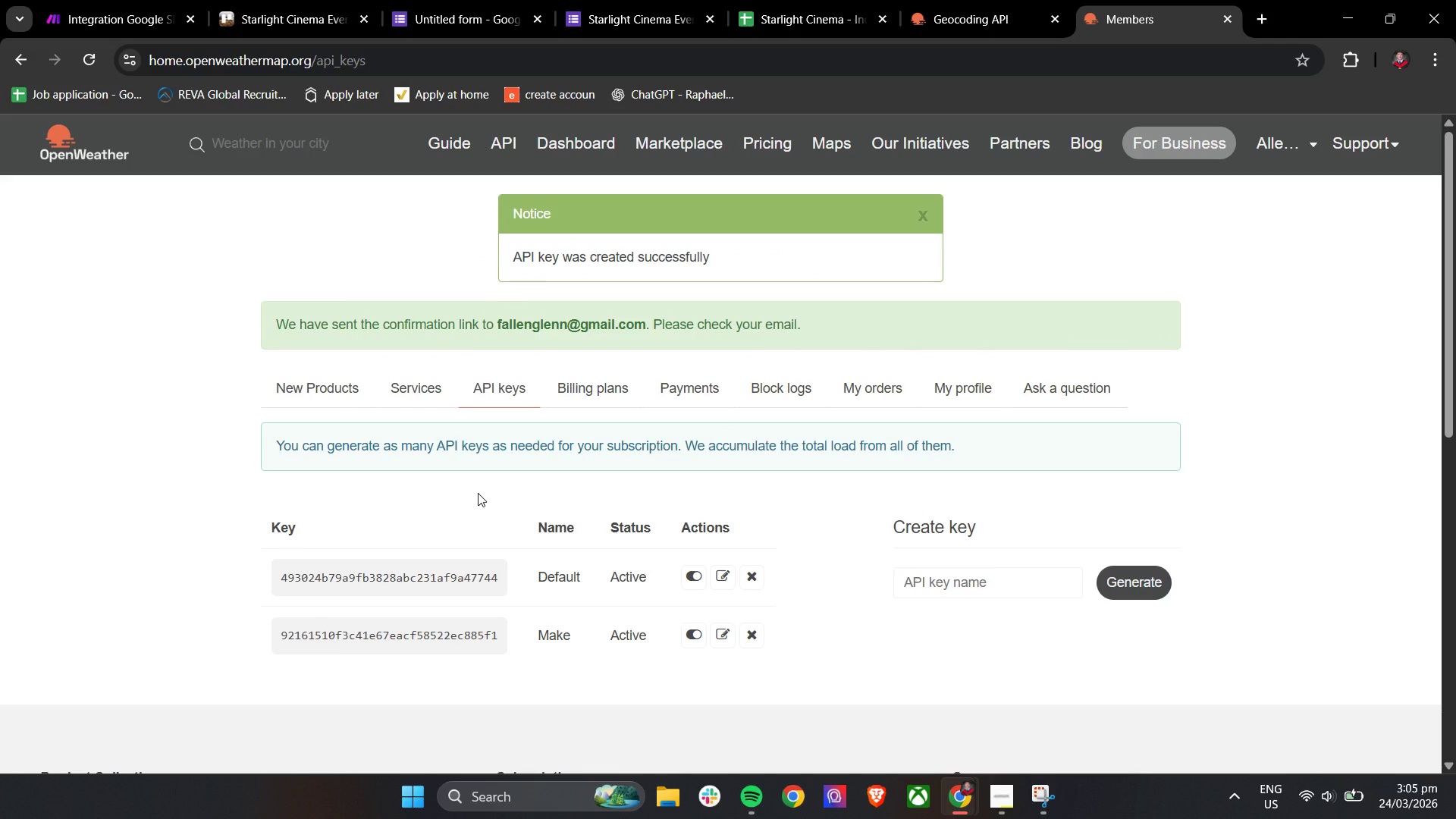 
left_click_drag(start_coordinate=[501, 576], to_coordinate=[272, 585])
 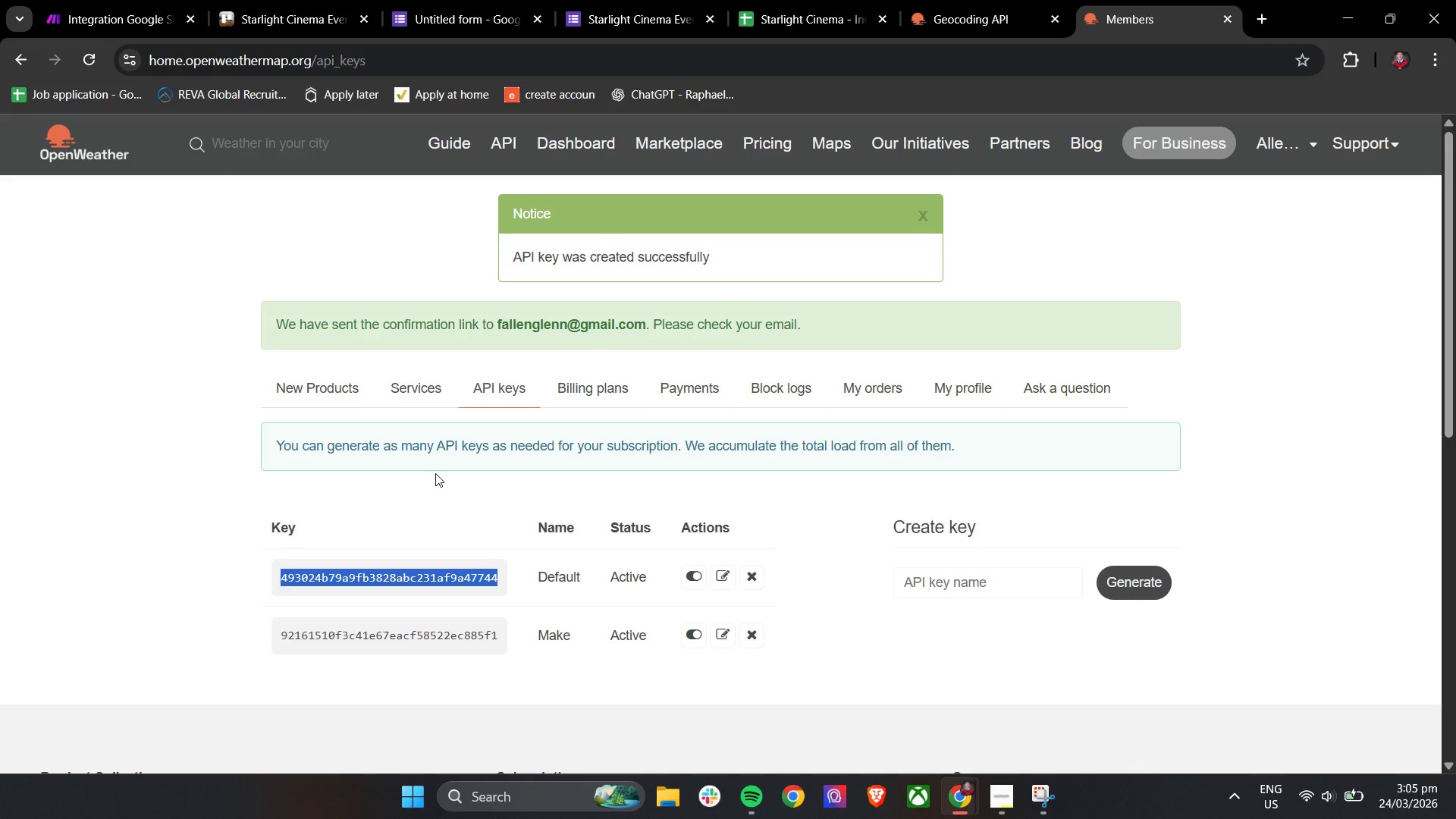 
left_click([435, 473])
 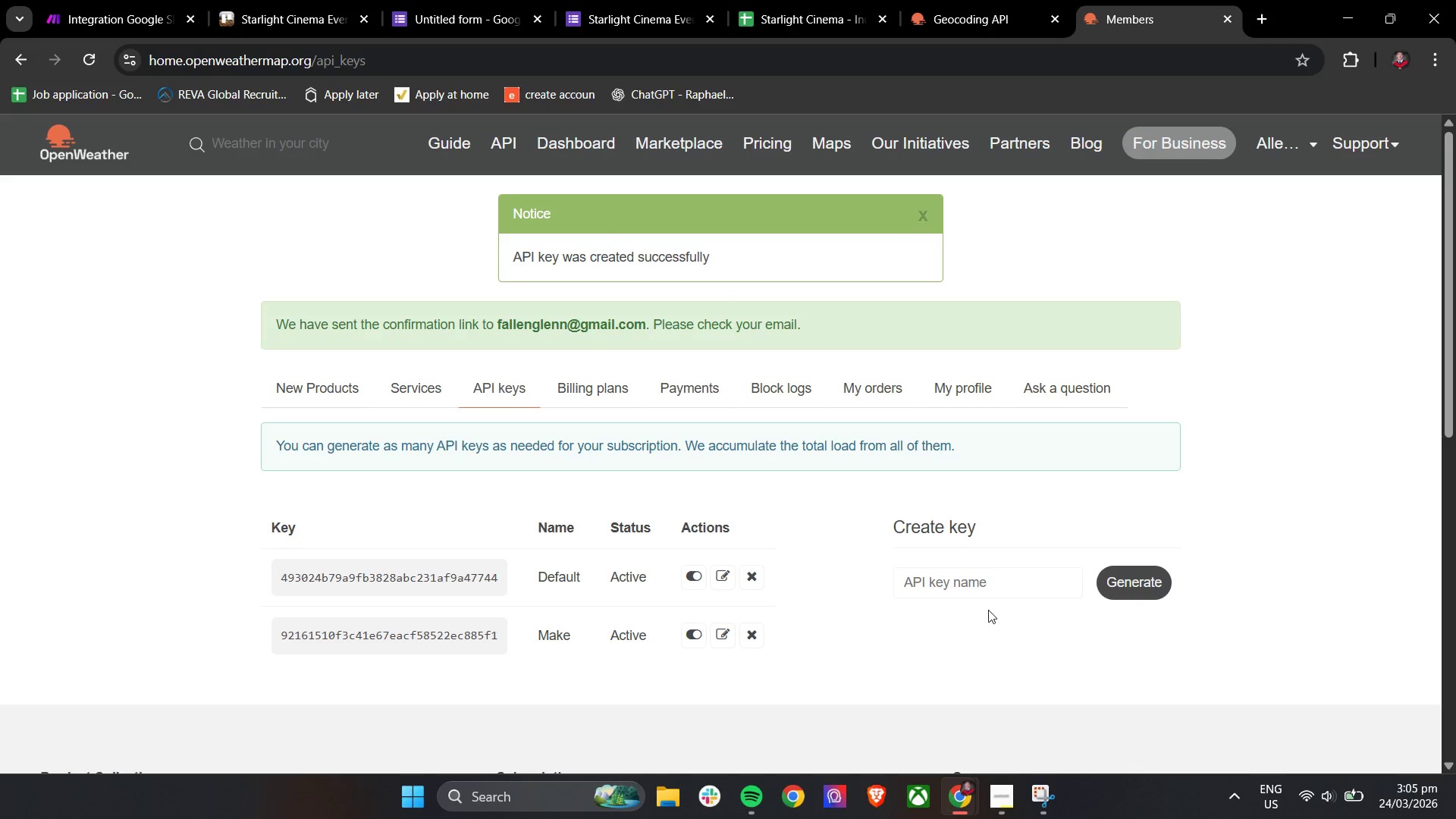 
left_click([984, 590])
 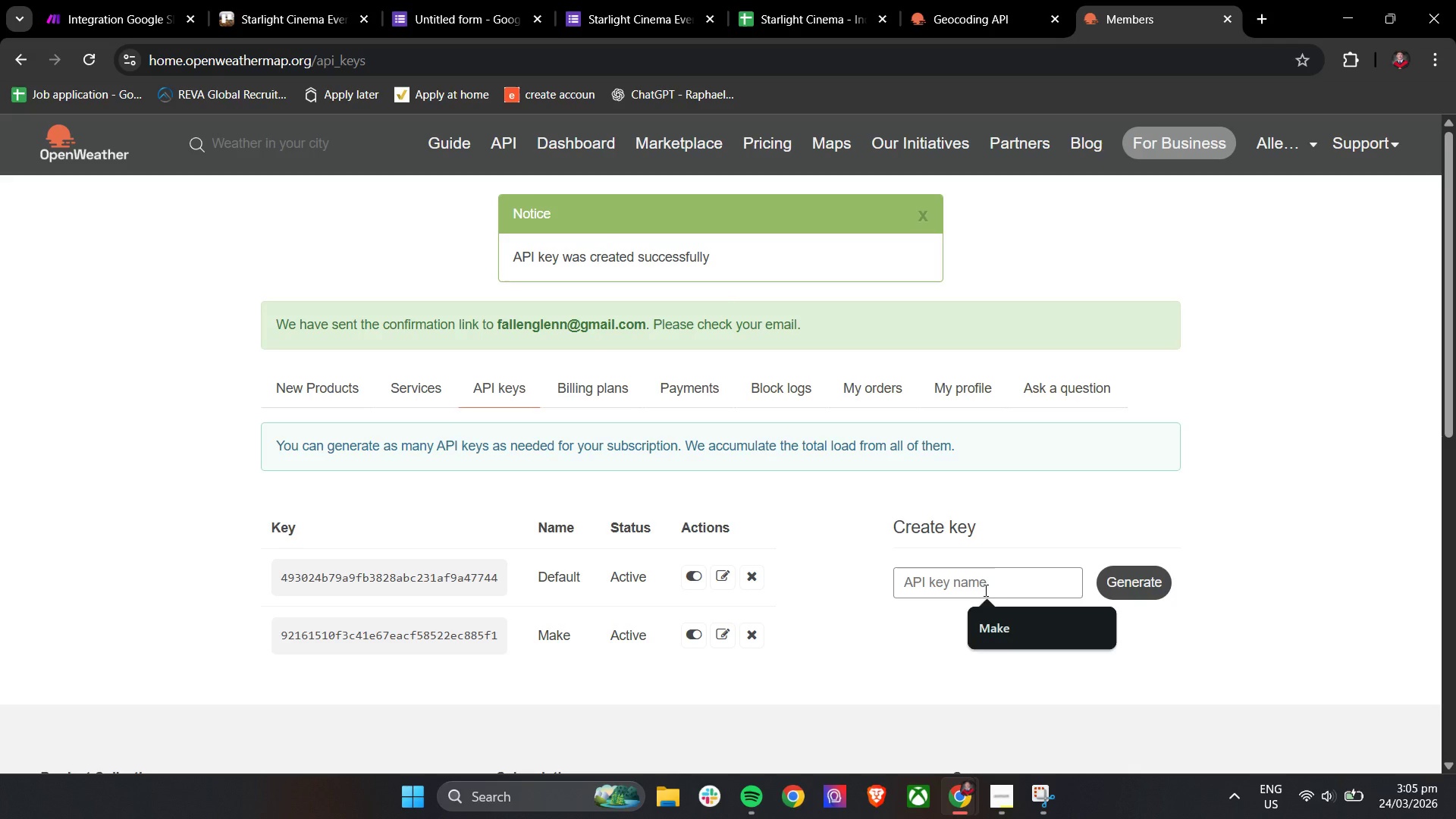 
left_click([807, 679])
 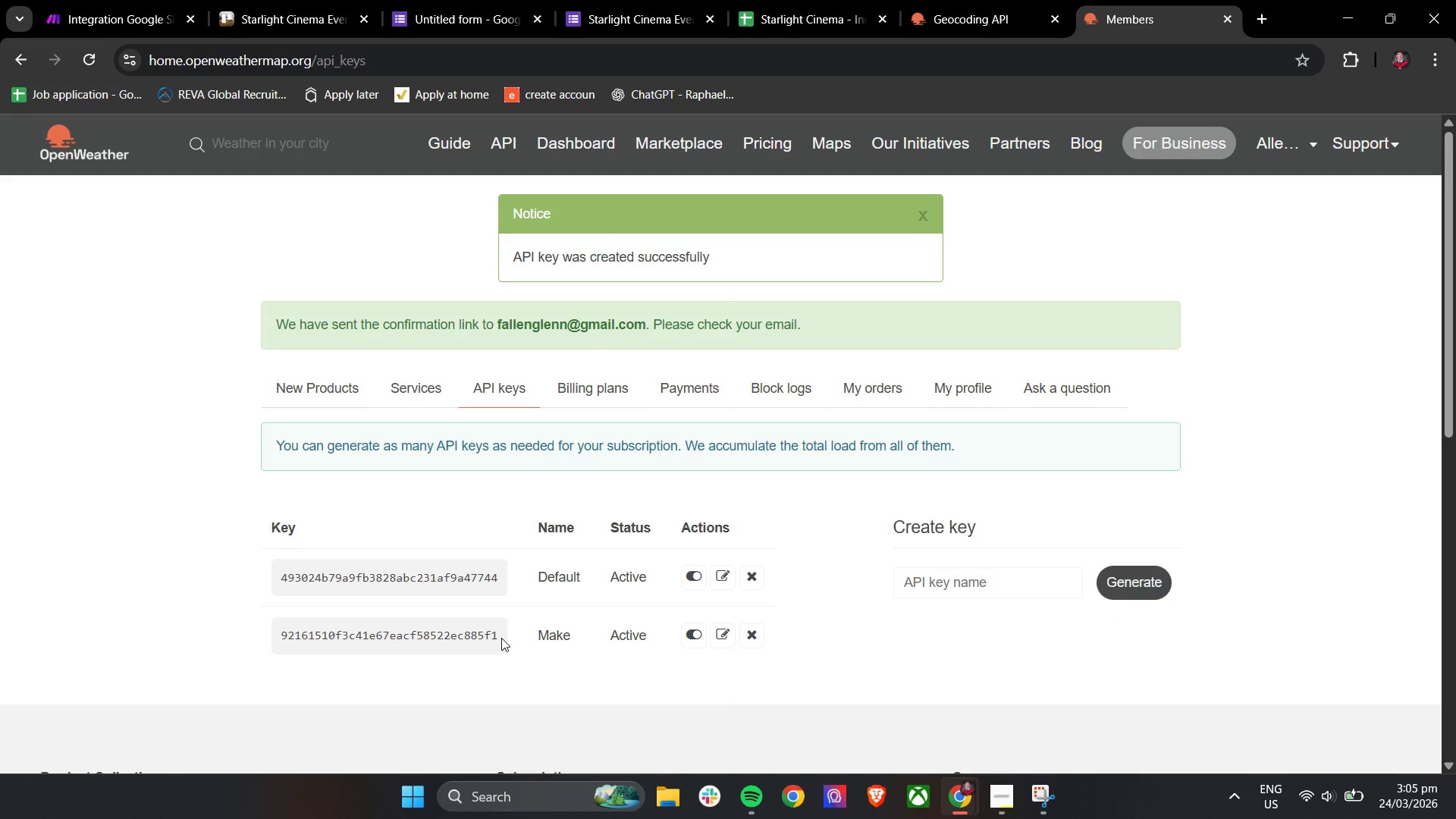 
left_click_drag(start_coordinate=[501, 638], to_coordinate=[269, 644])
 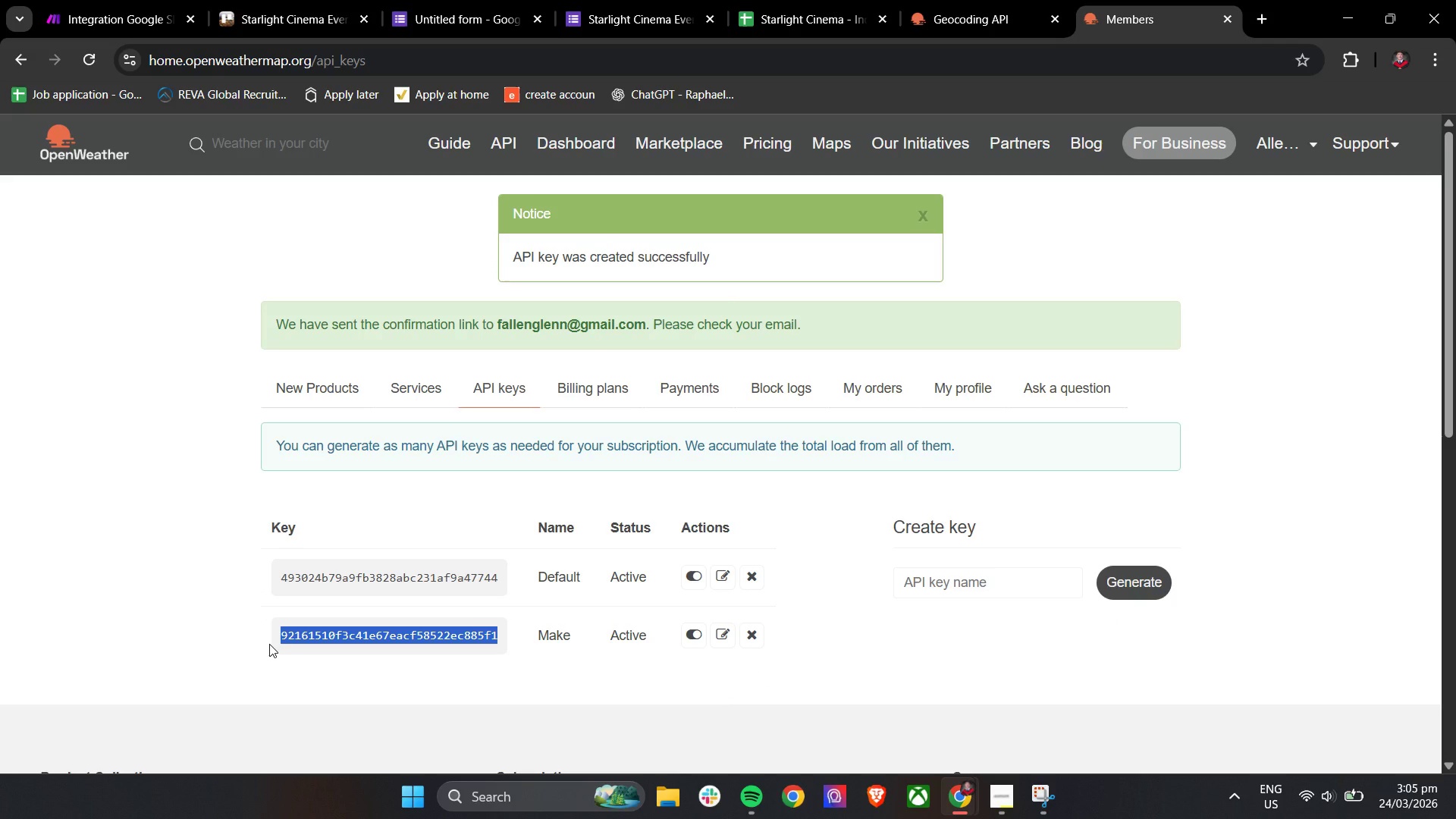 
key(Control+C)
 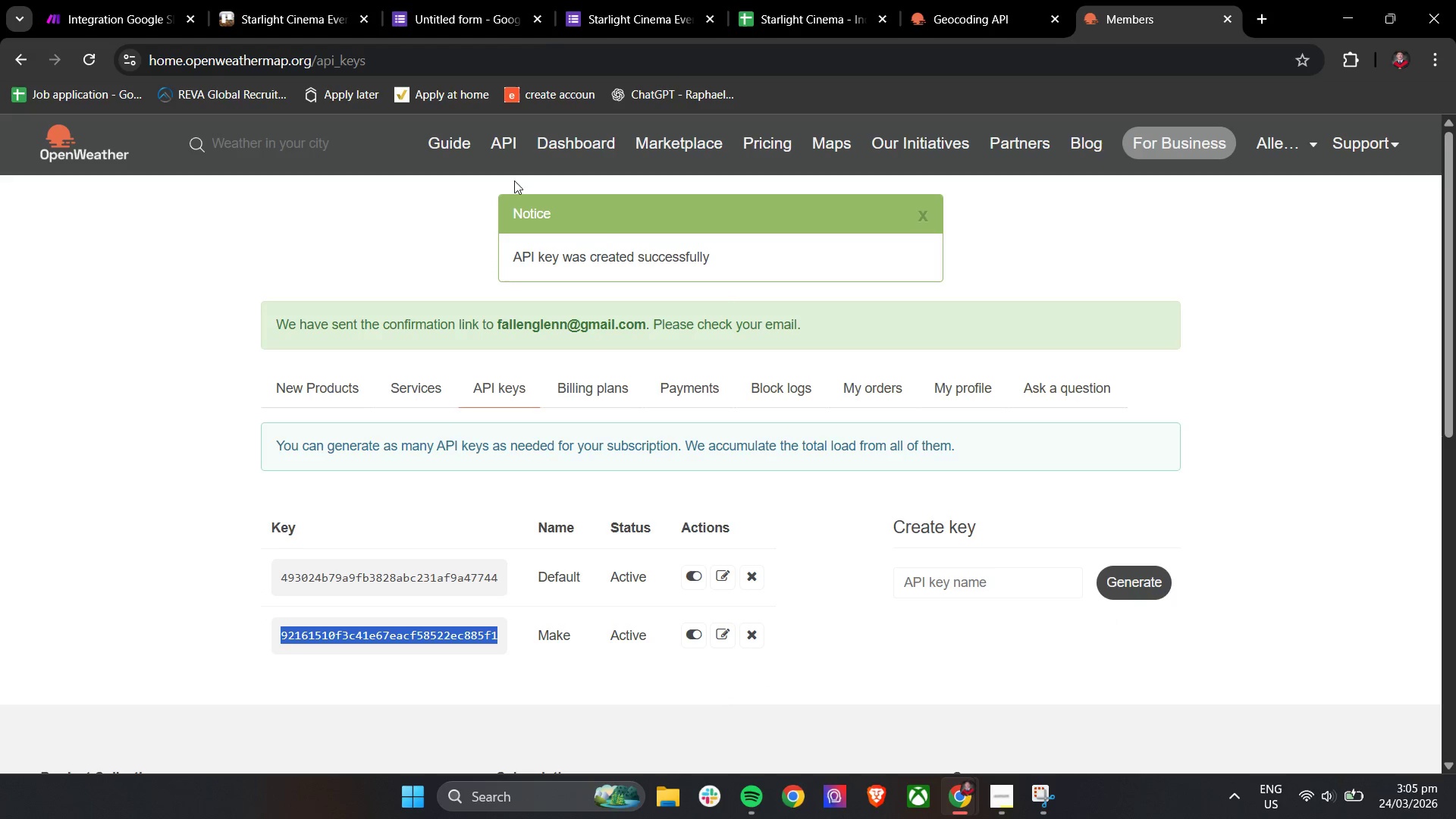 
key(Control+C)
 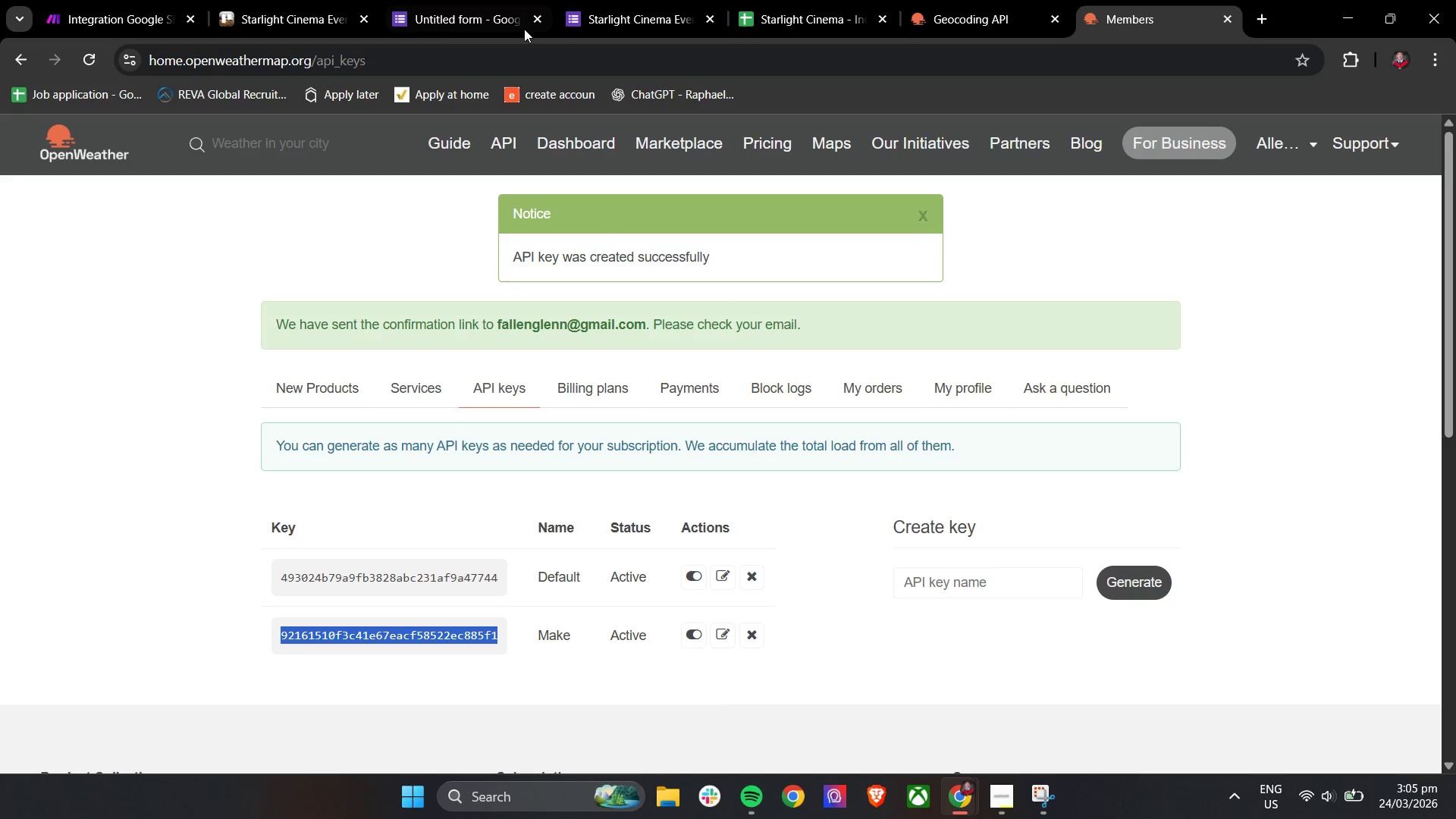 
key(Control+C)
 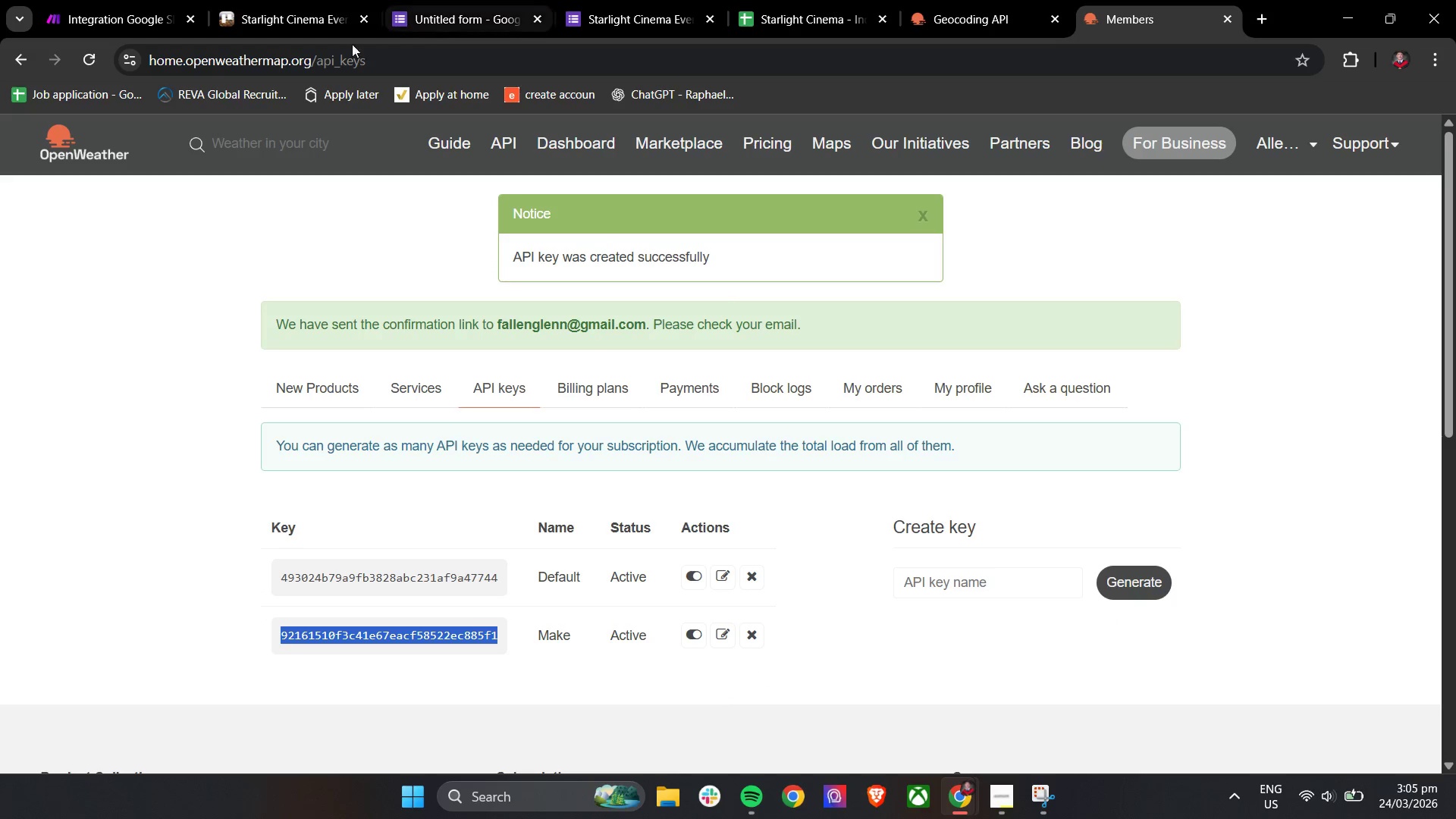 
key(Control+C)
 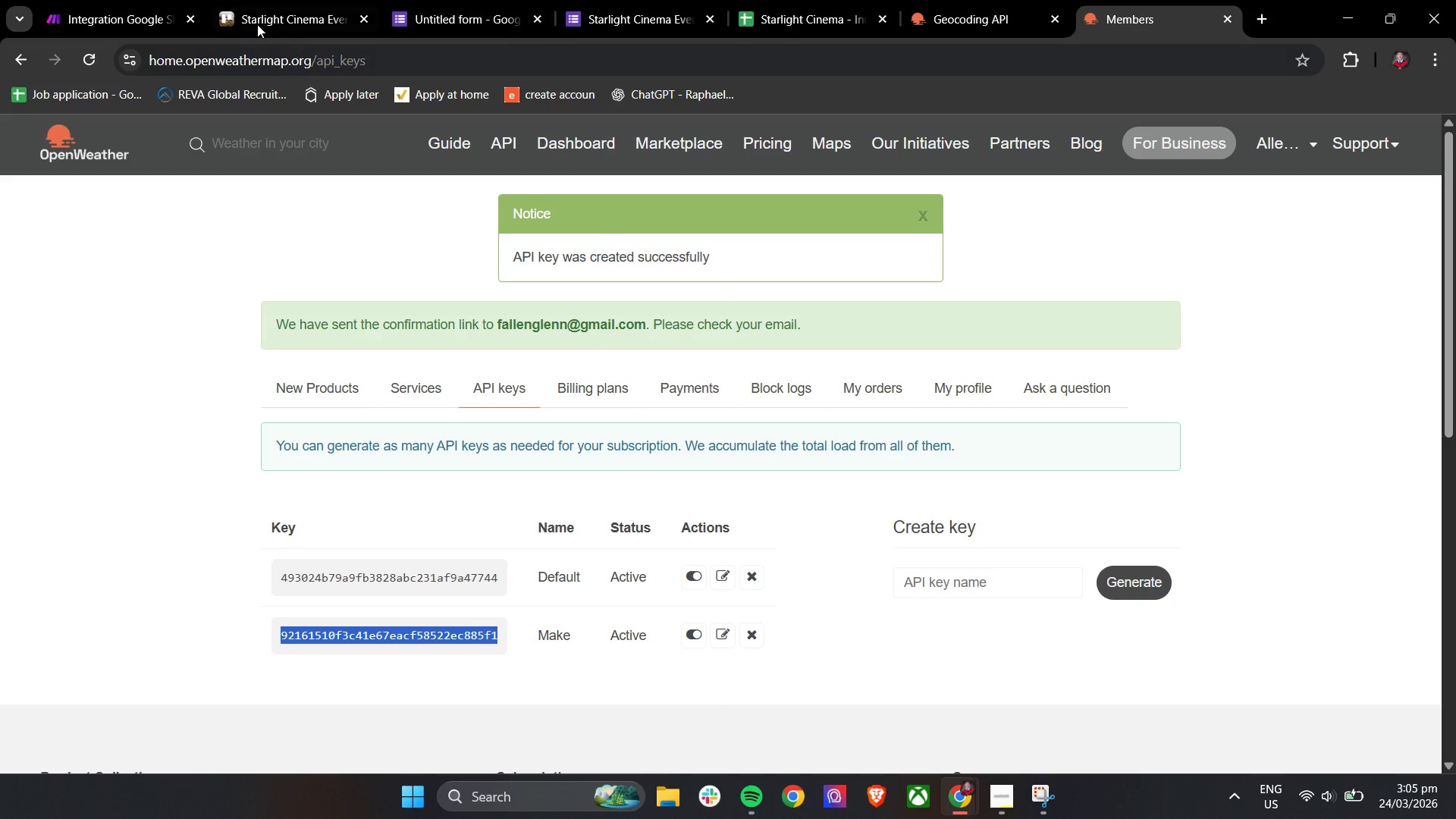 
key(Control+C)
 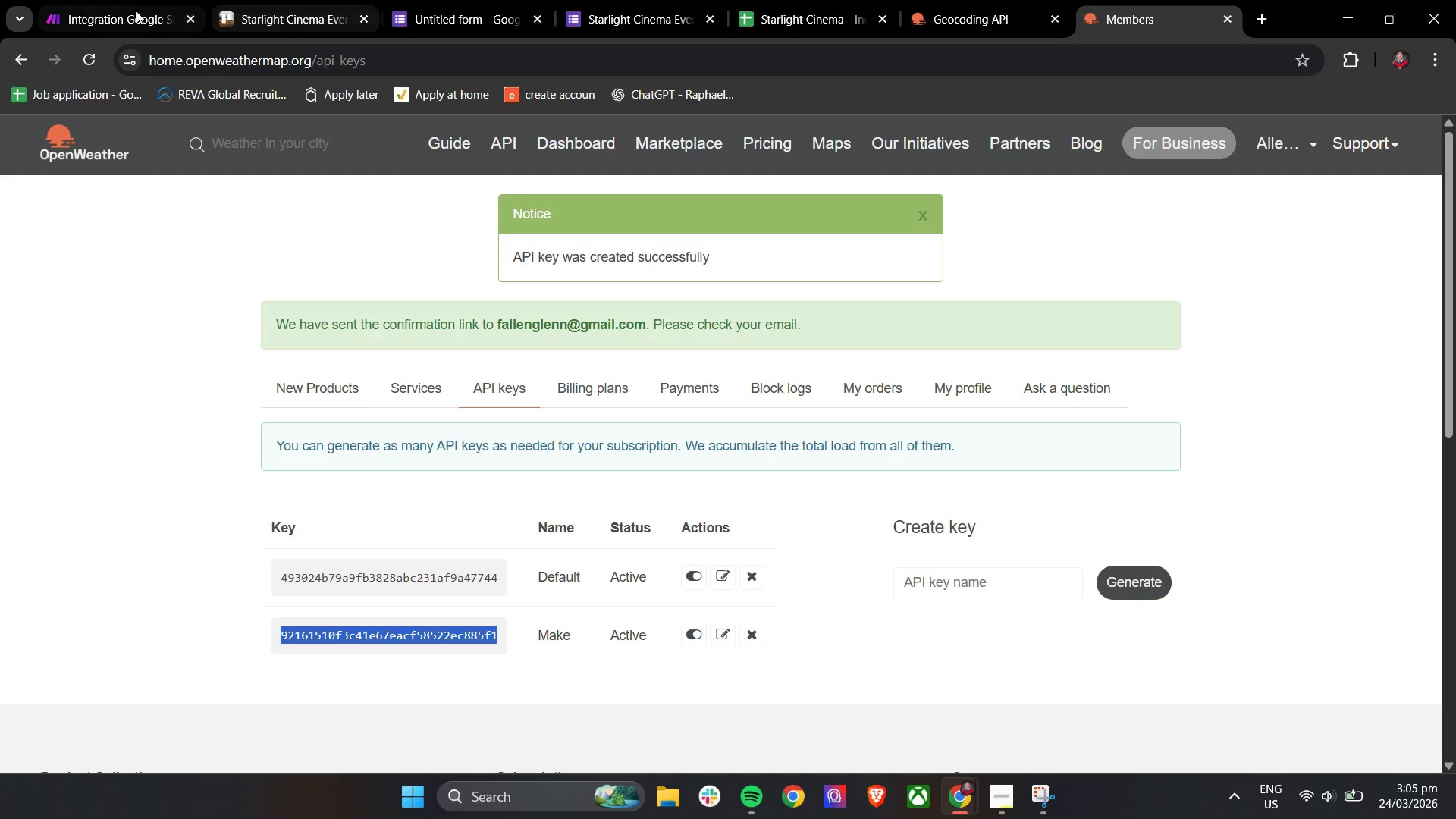 
left_click([80, 0])
 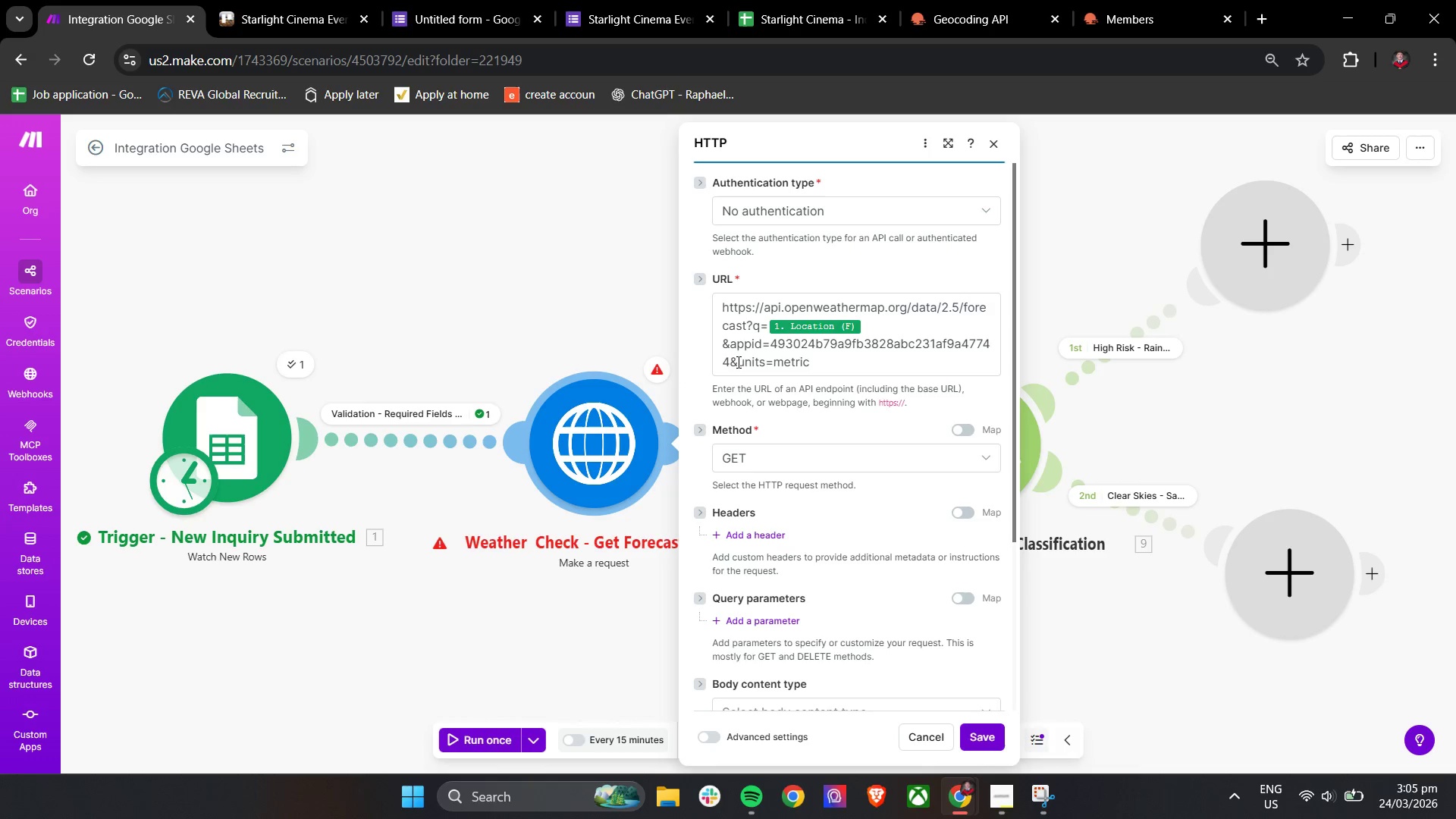 
left_click_drag(start_coordinate=[727, 362], to_coordinate=[770, 344])
 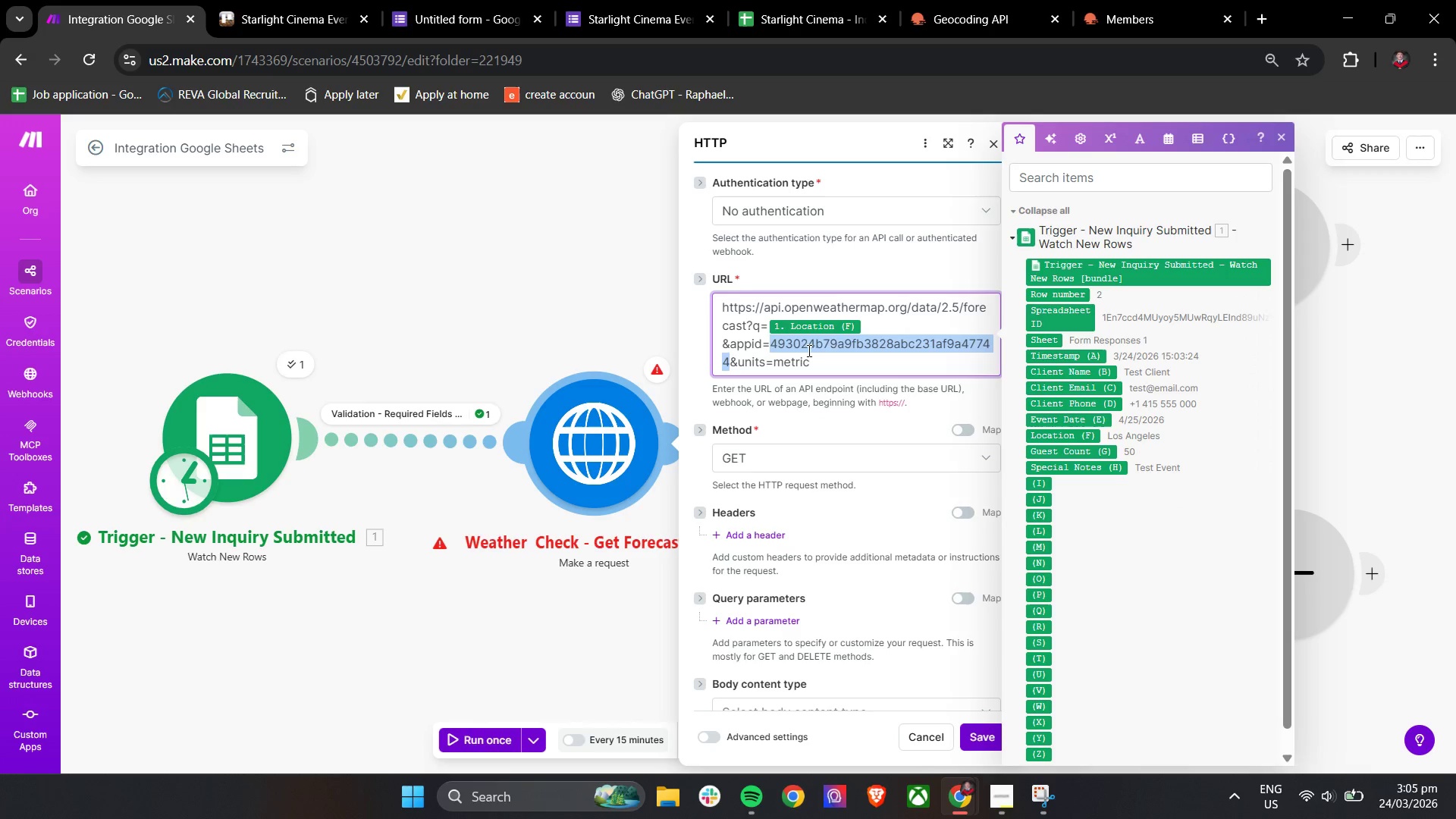 
key(Control+V)
 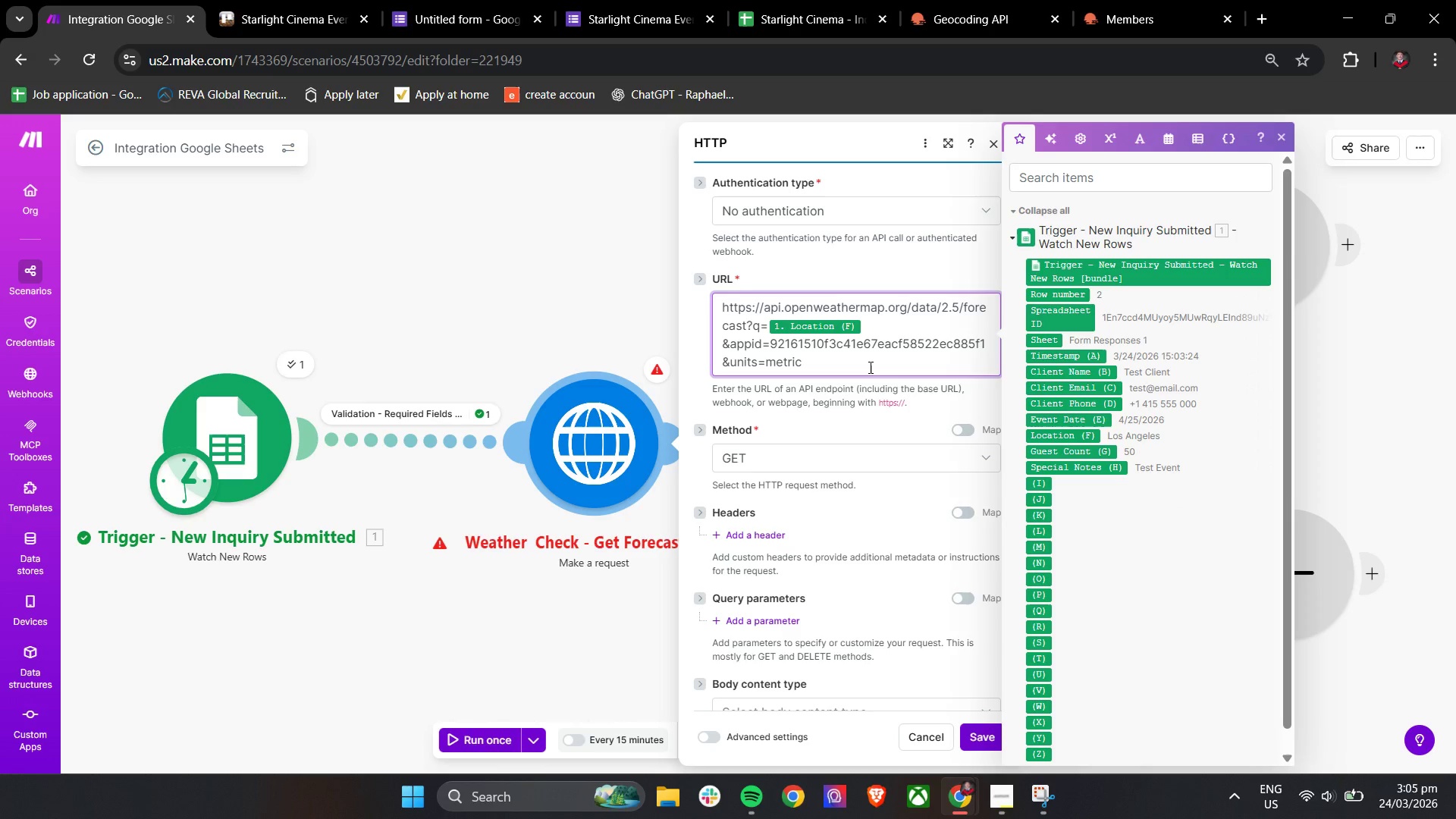 
left_click([869, 367])
 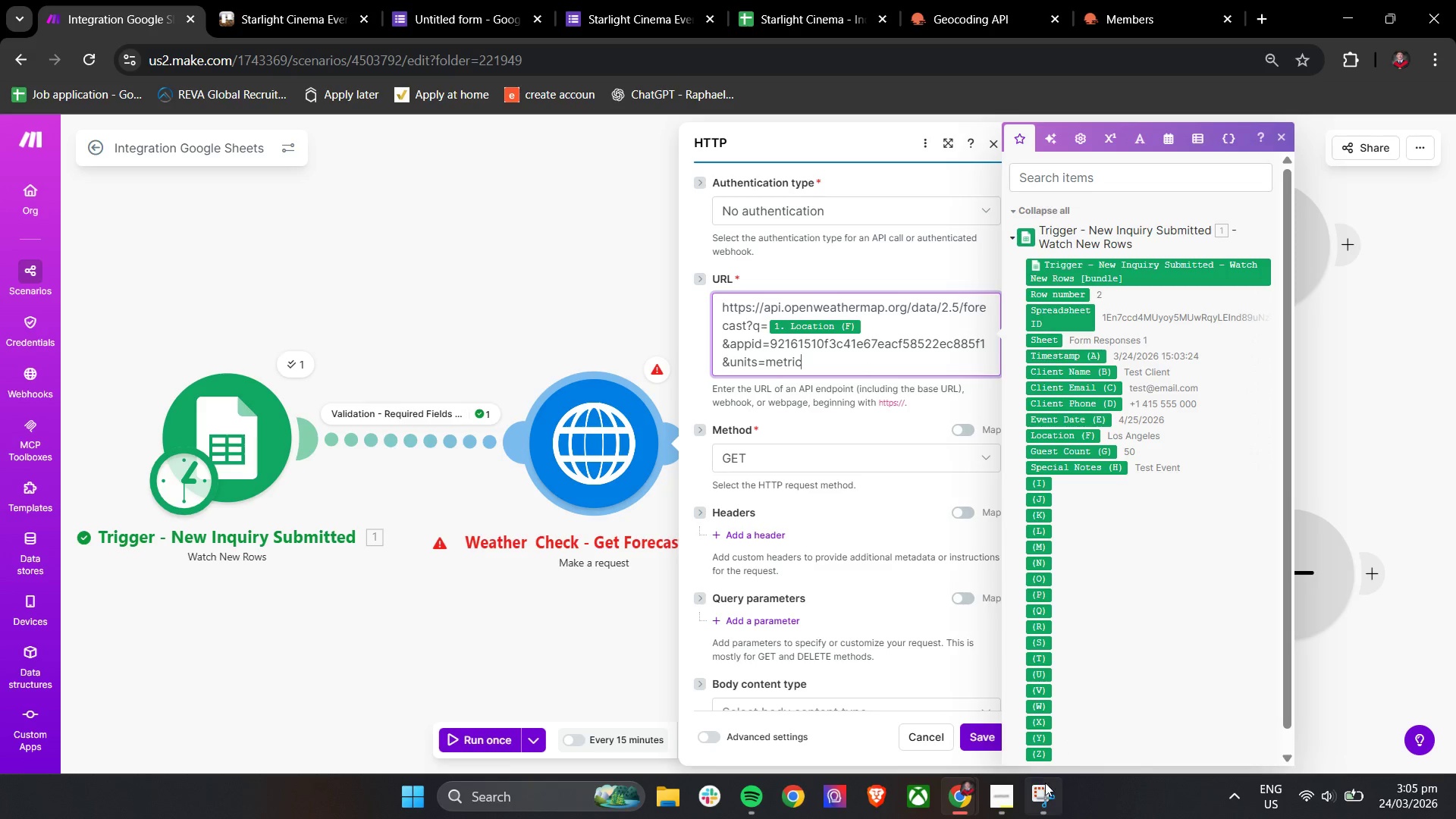 
left_click([965, 731])
 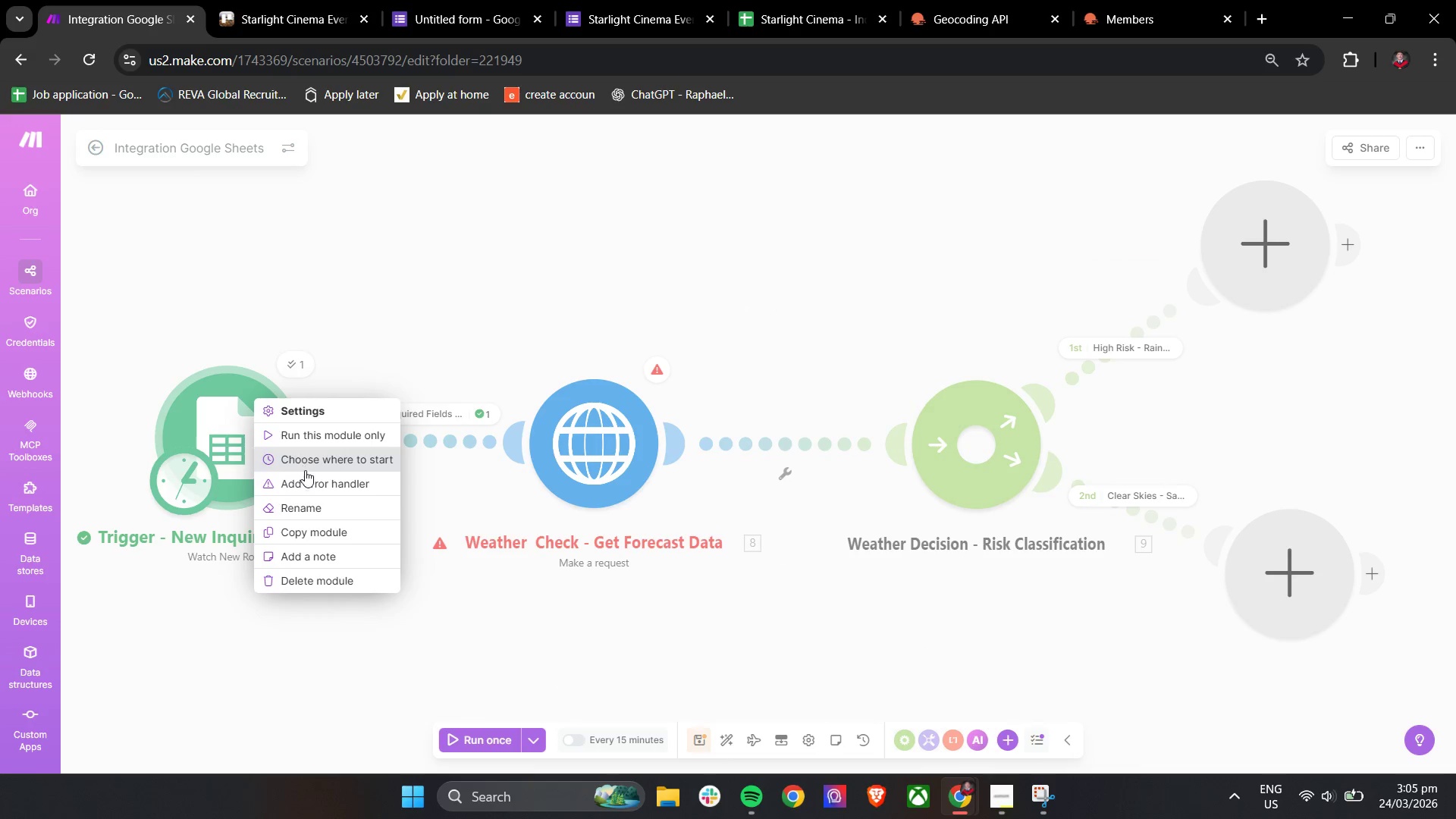 
left_click([312, 465])
 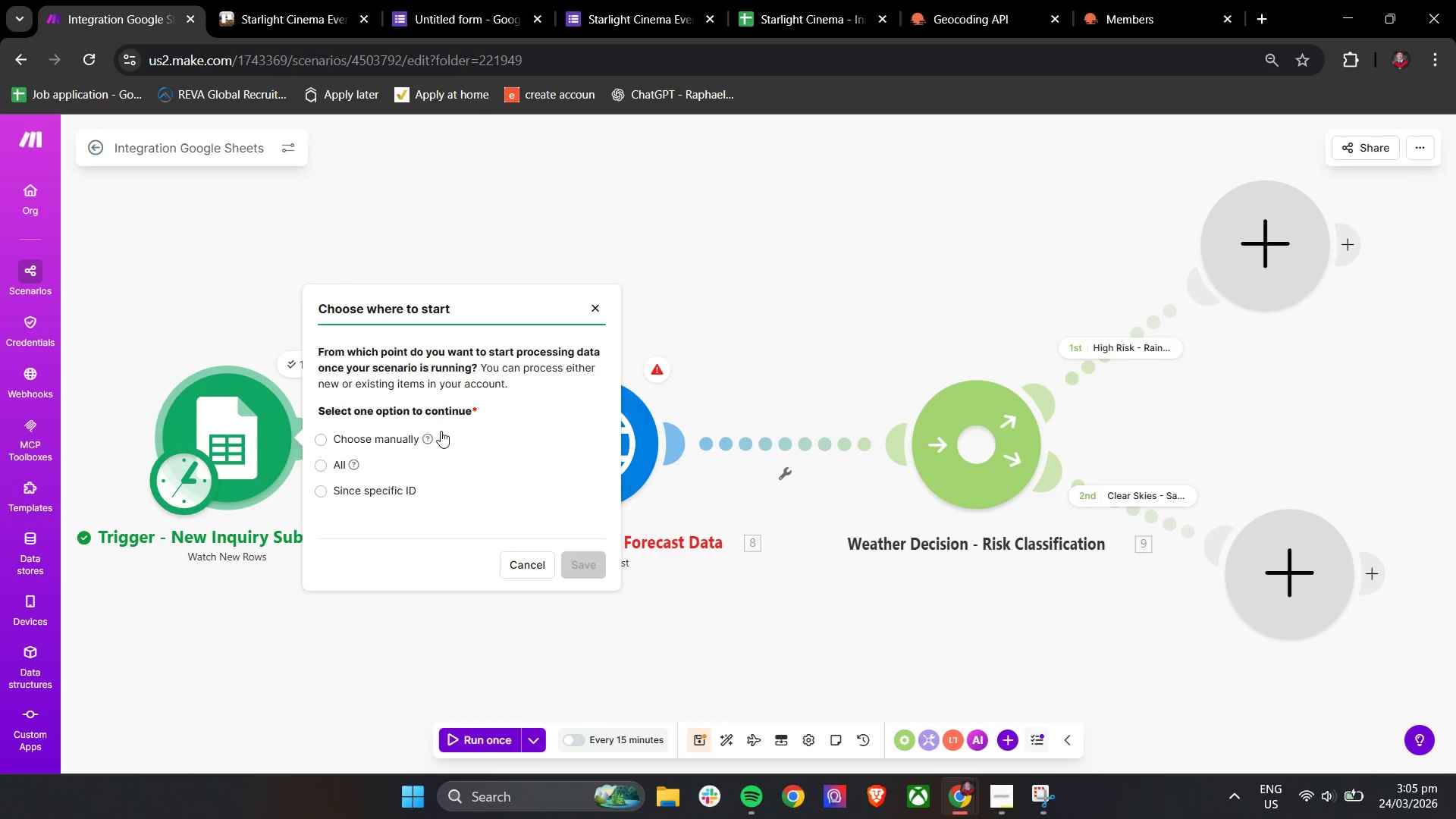 
left_click([406, 443])
 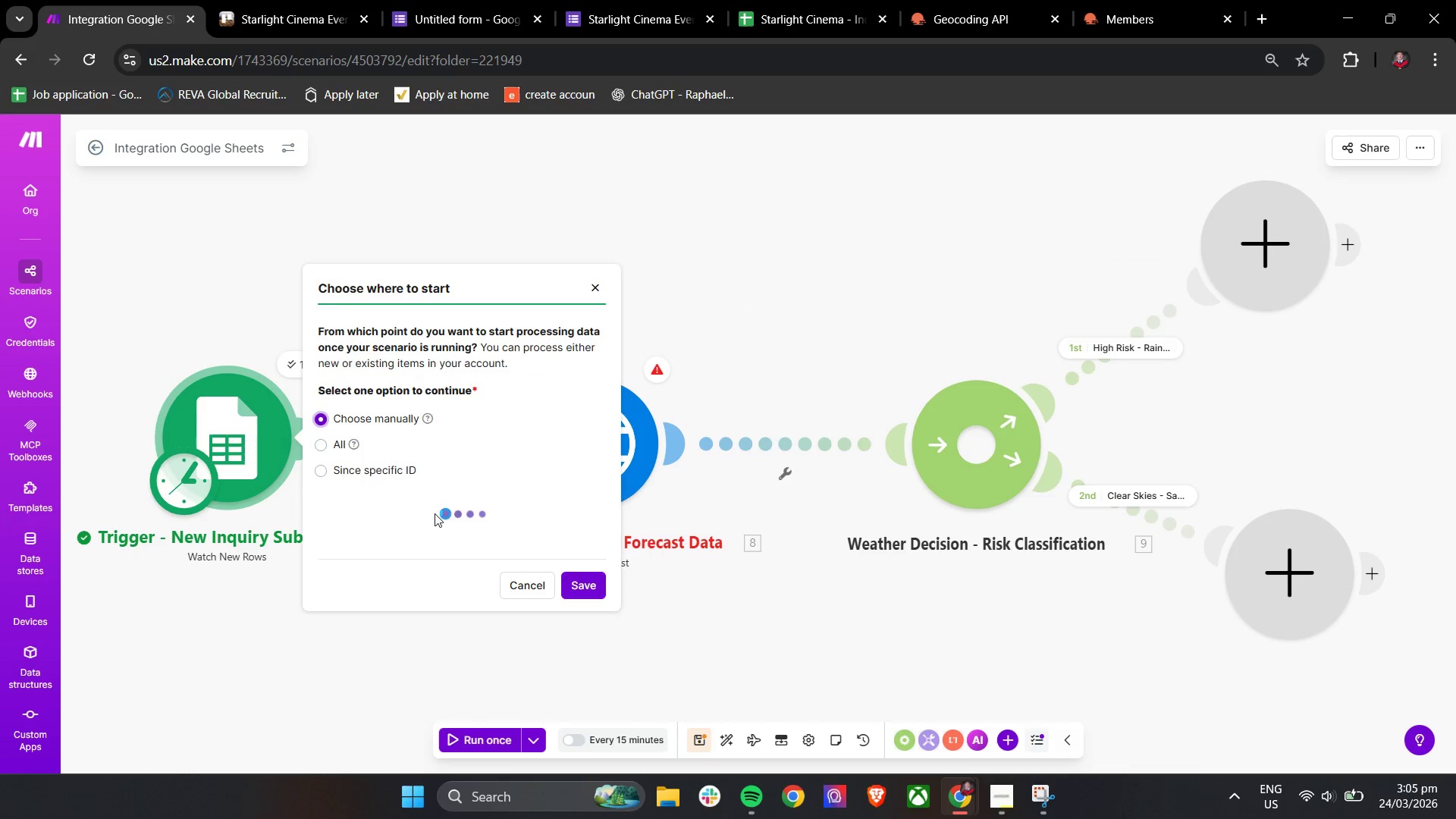 
left_click([429, 457])
 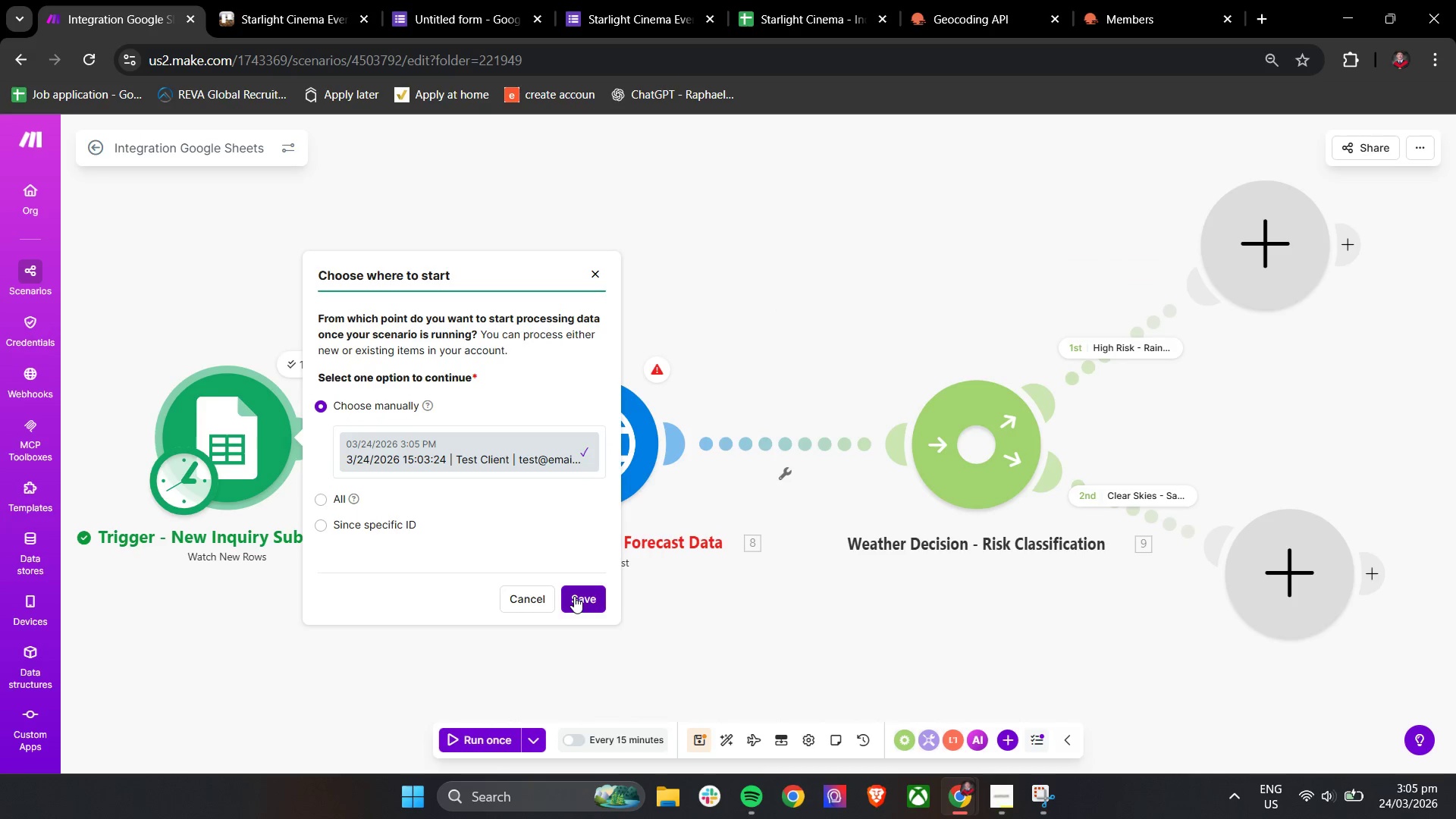 
left_click([574, 596])
 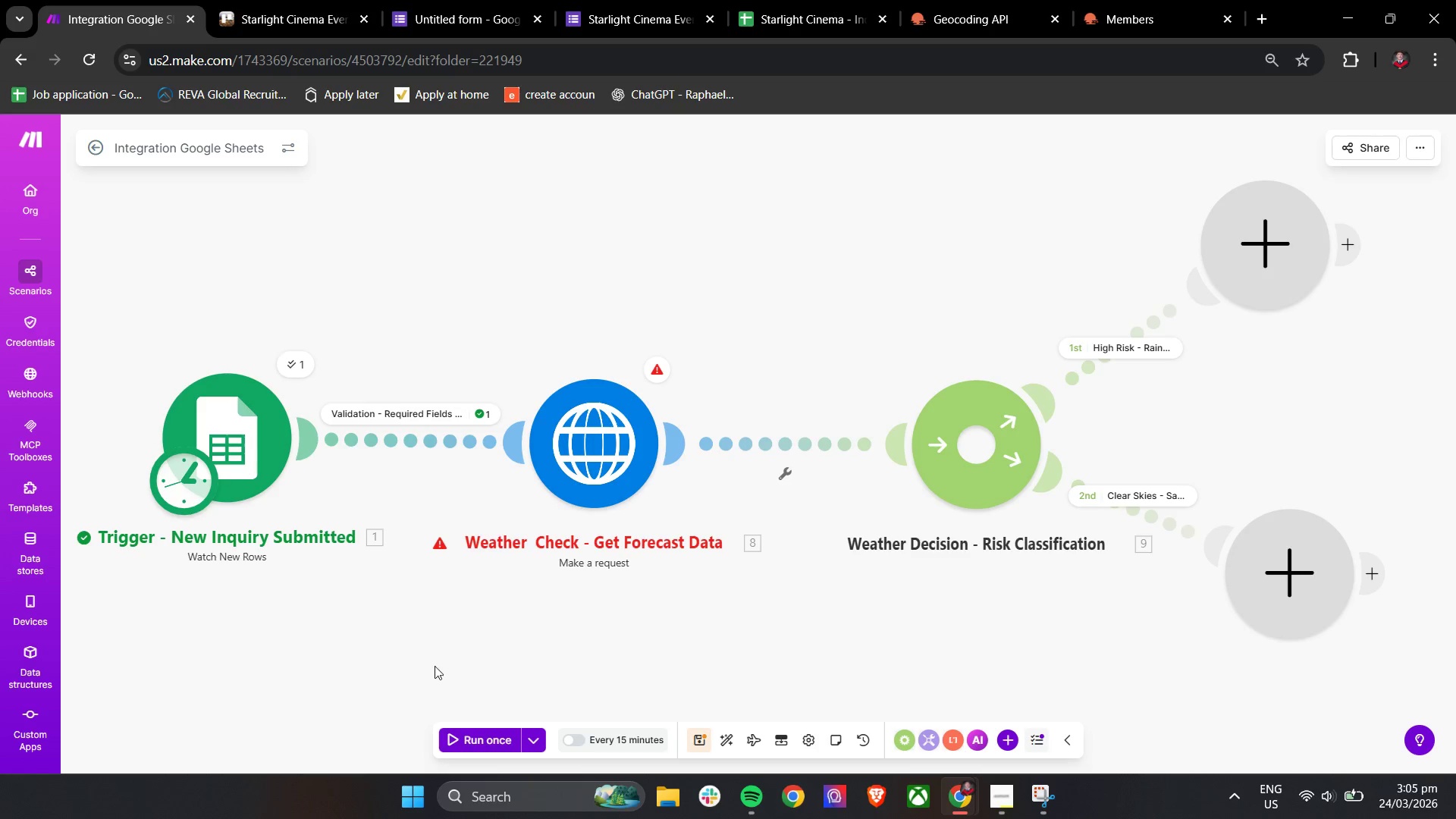 
left_click([457, 735])
 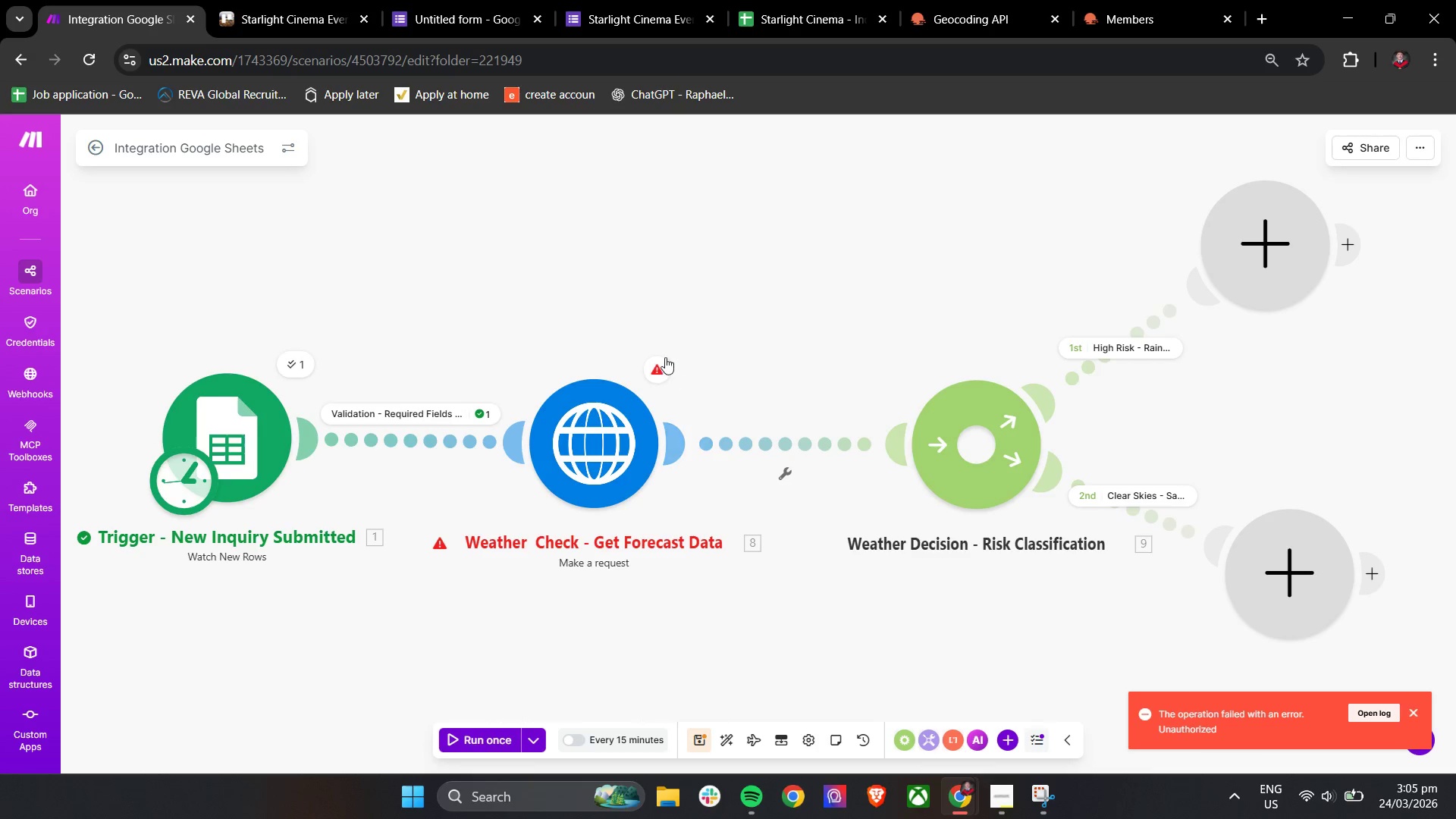 
left_click([658, 378])
 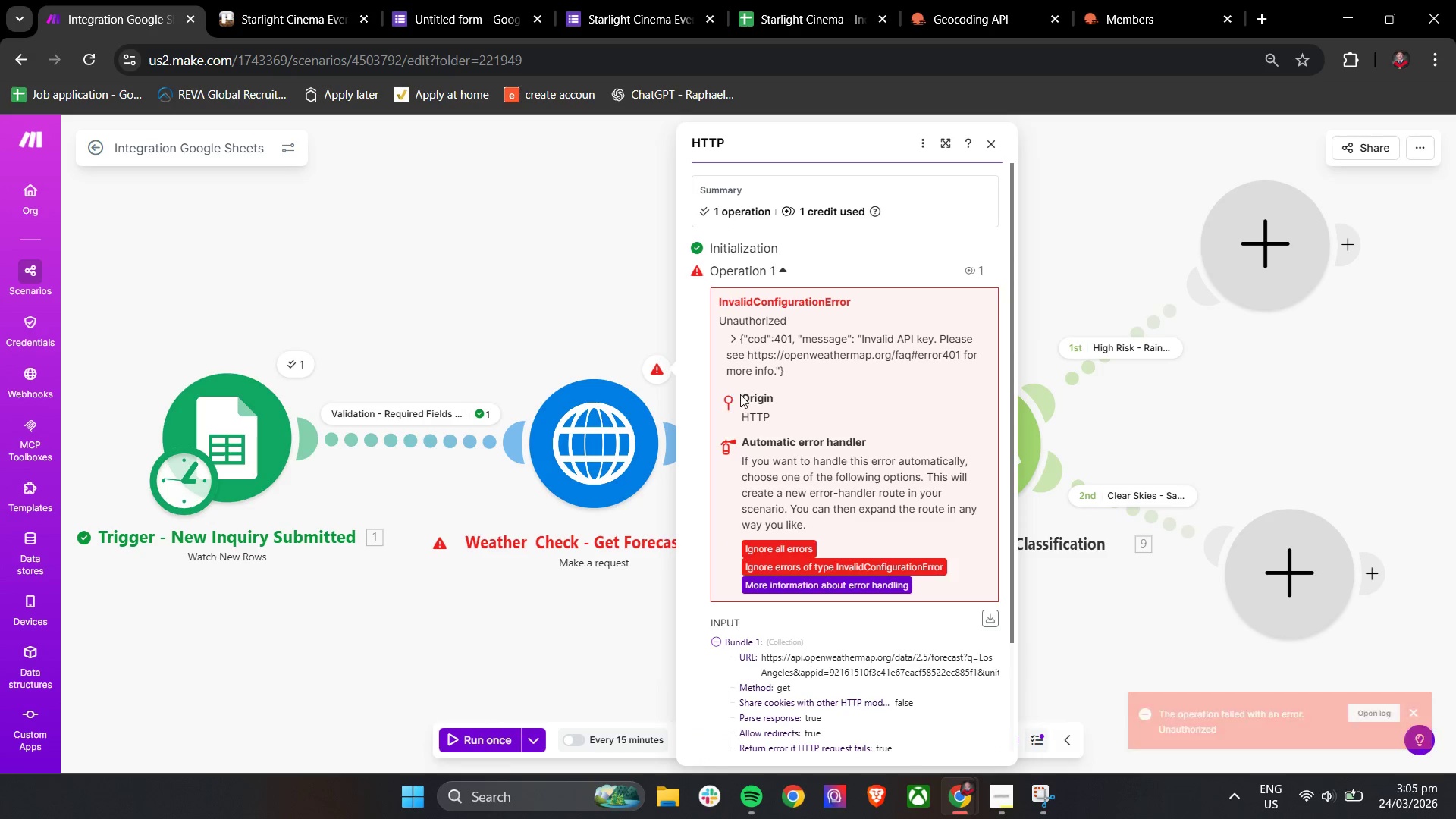 
scroll: coordinate [762, 399], scroll_direction: down, amount: 2.0
 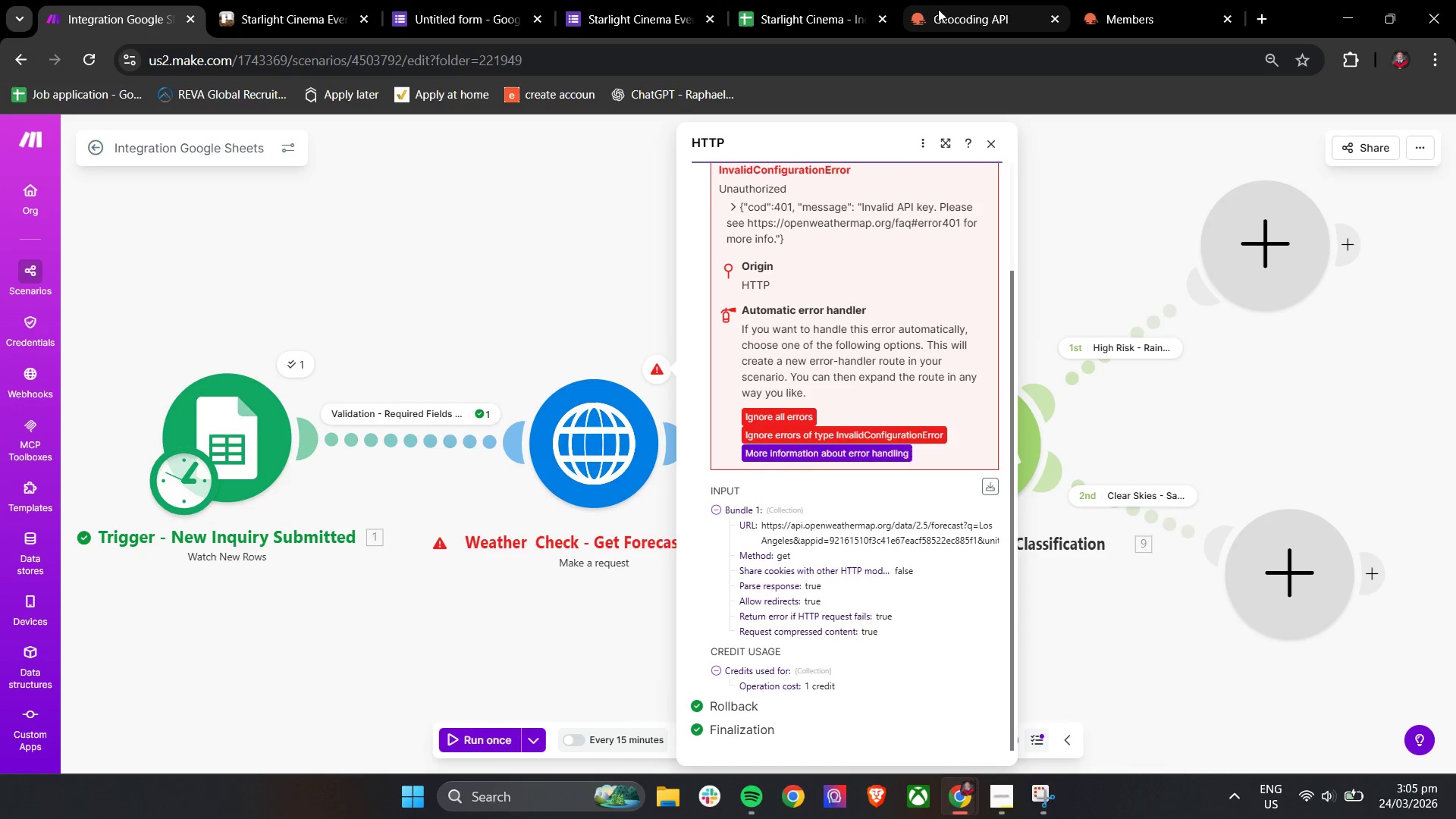 
left_click([1118, 0])
 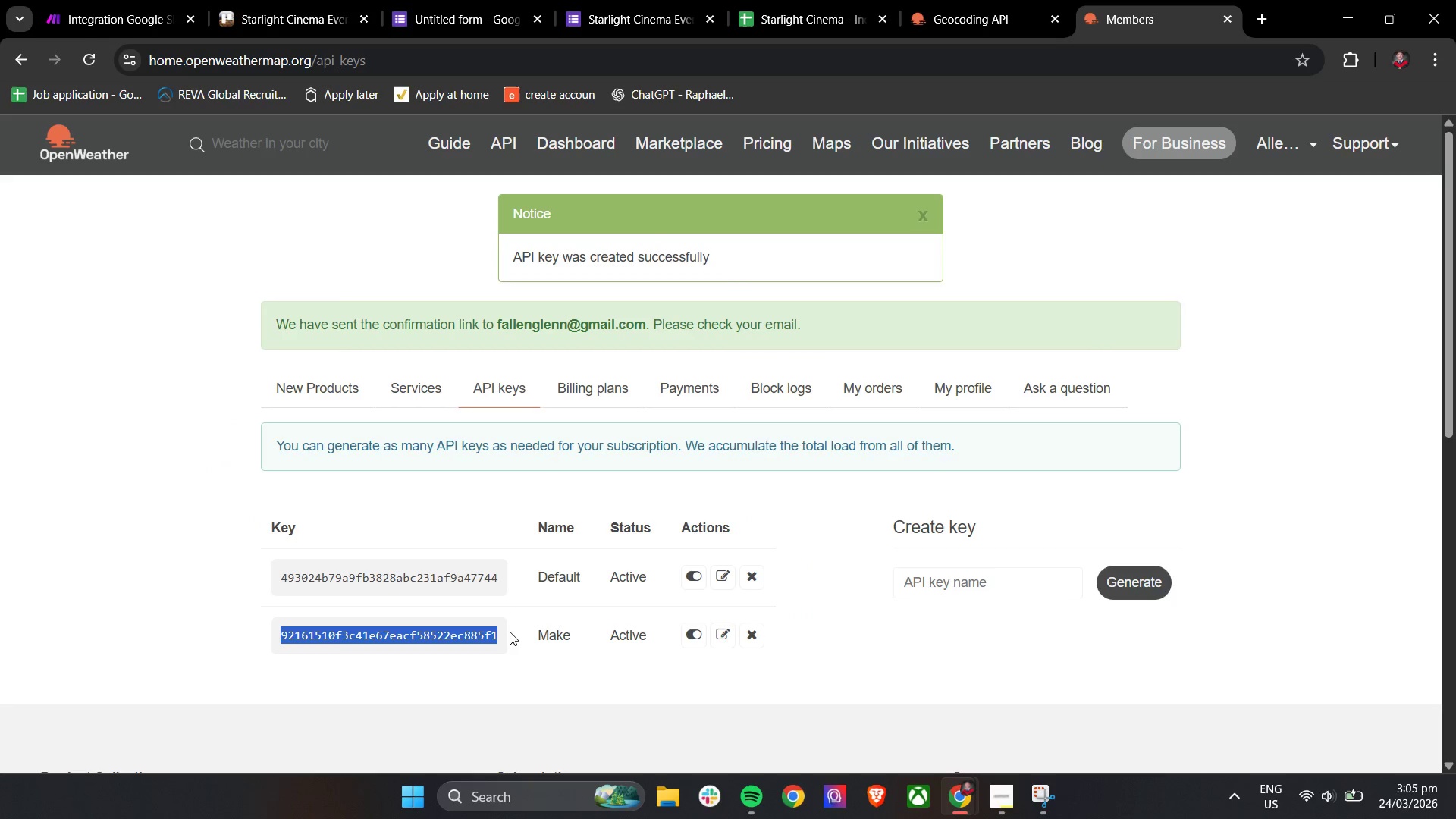 
left_click([518, 681])
 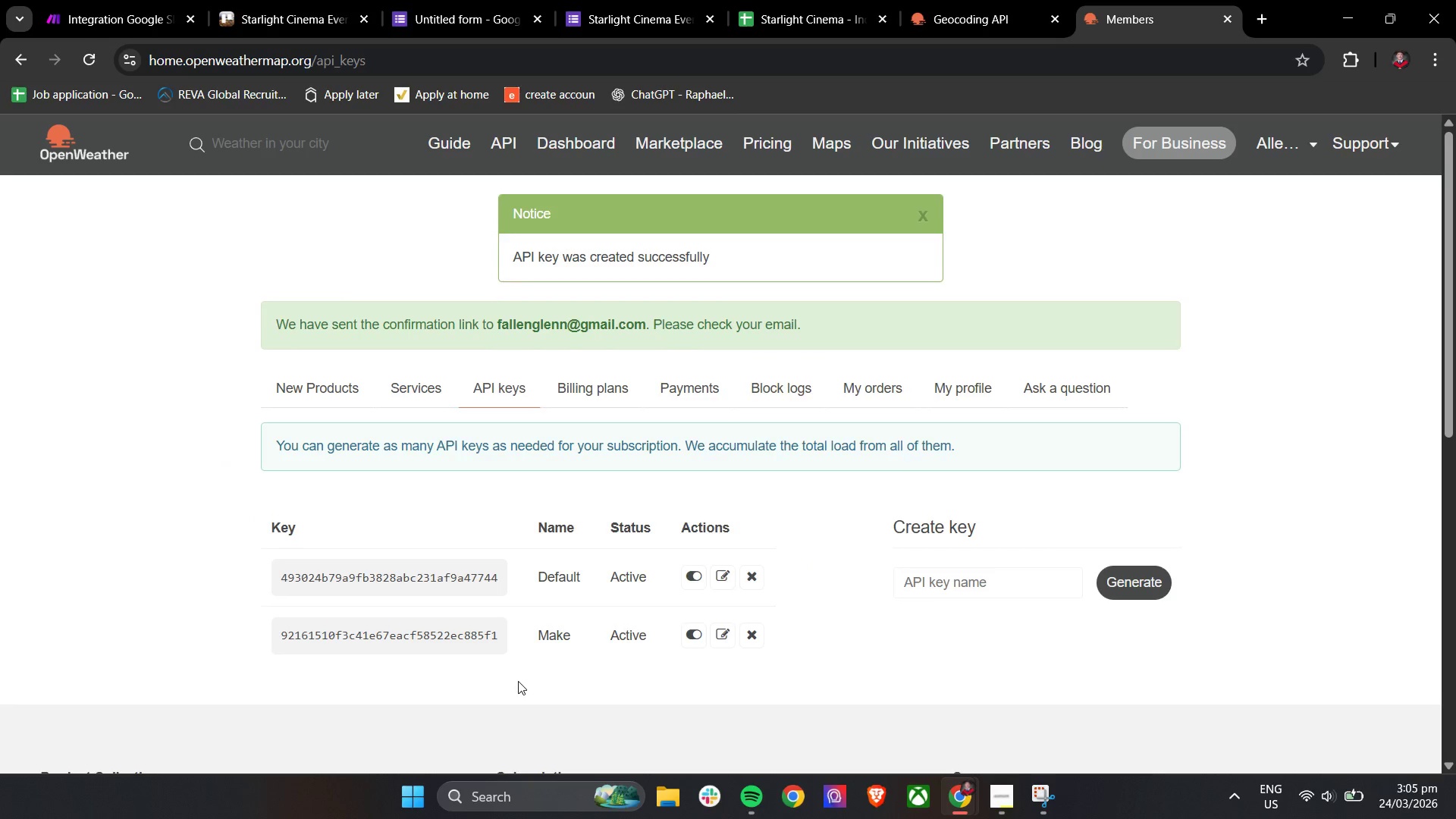 
scroll: coordinate [522, 679], scroll_direction: down, amount: 2.0
 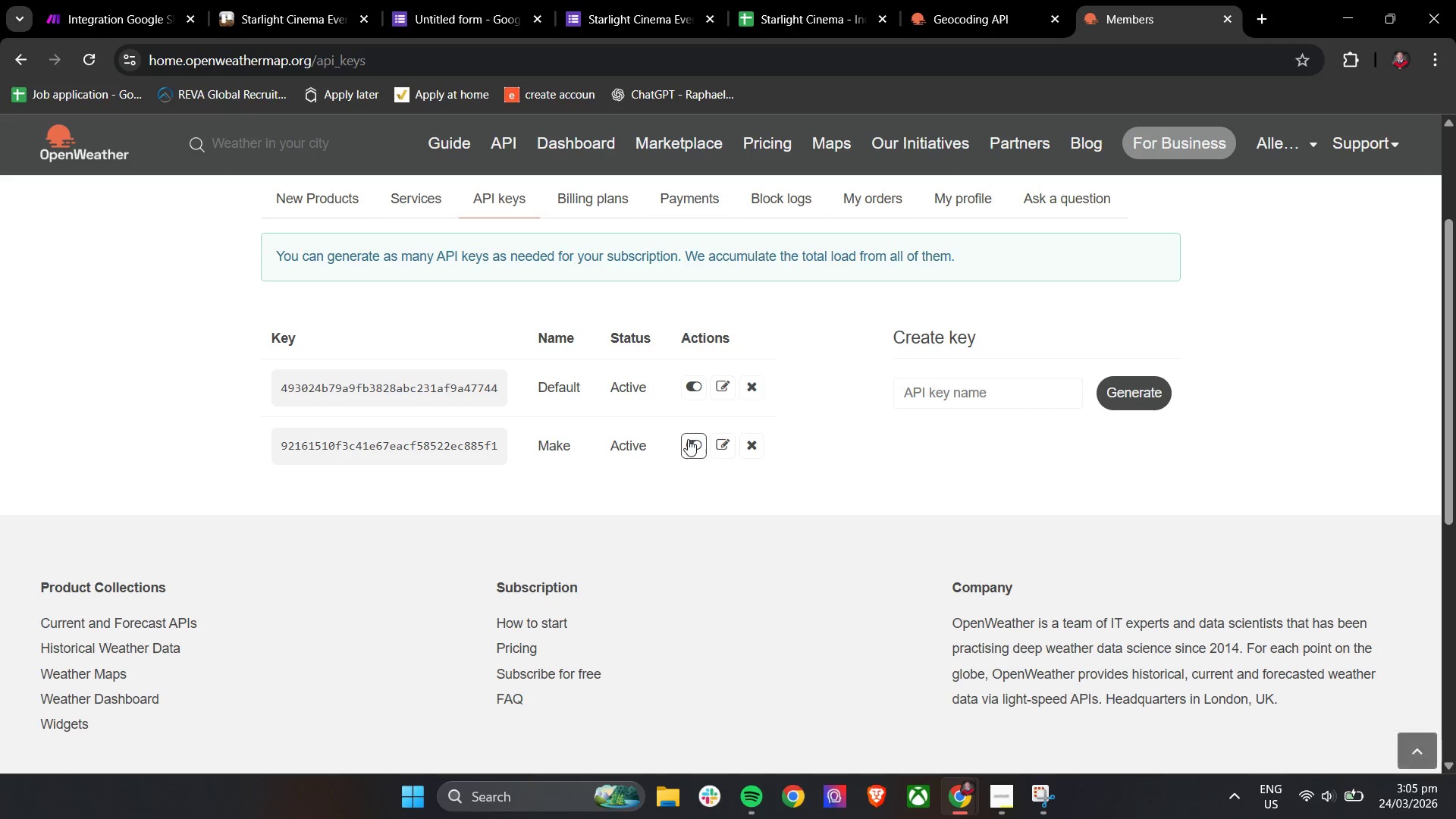 
left_click([689, 438])
 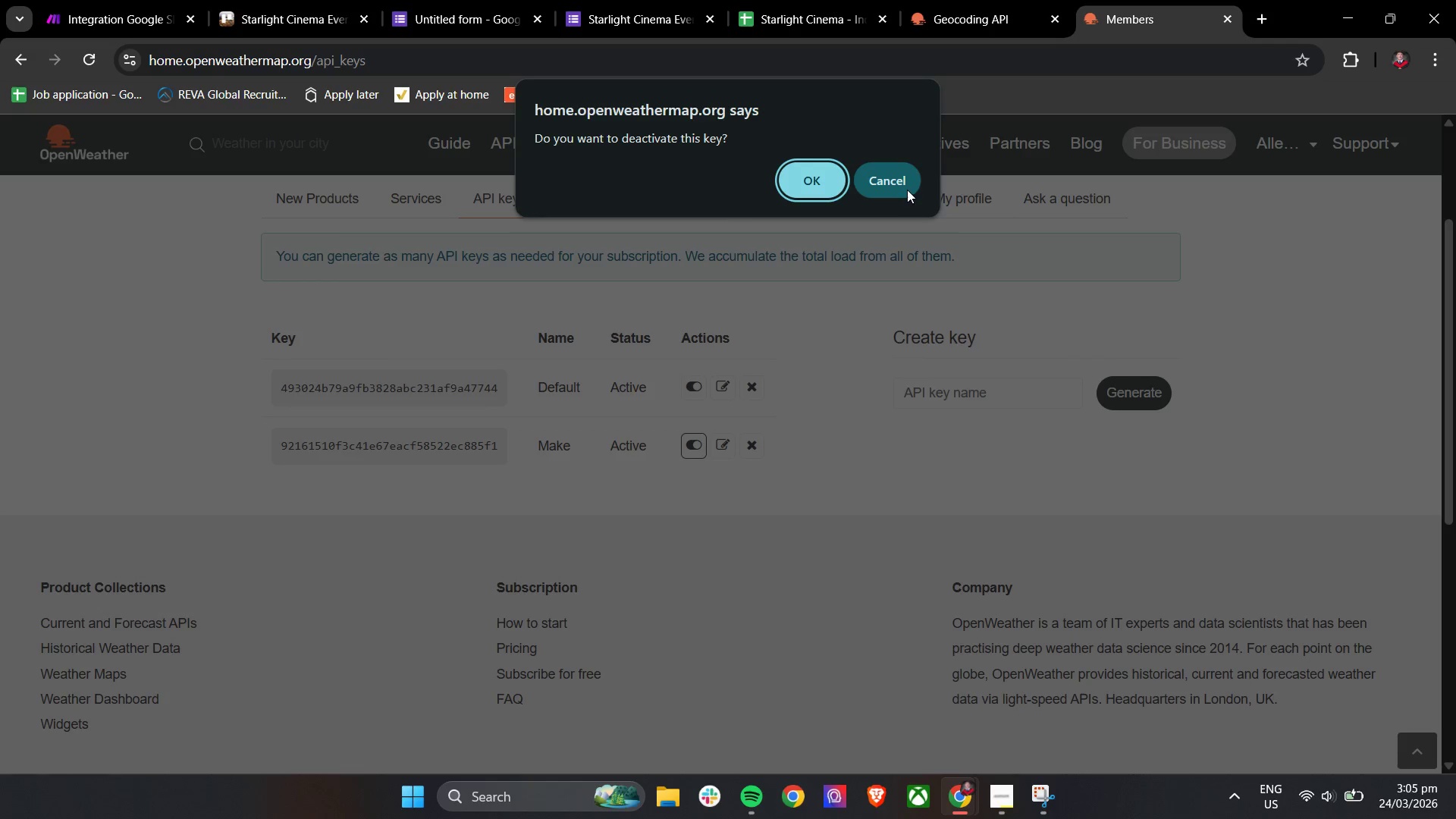 
left_click([907, 188])
 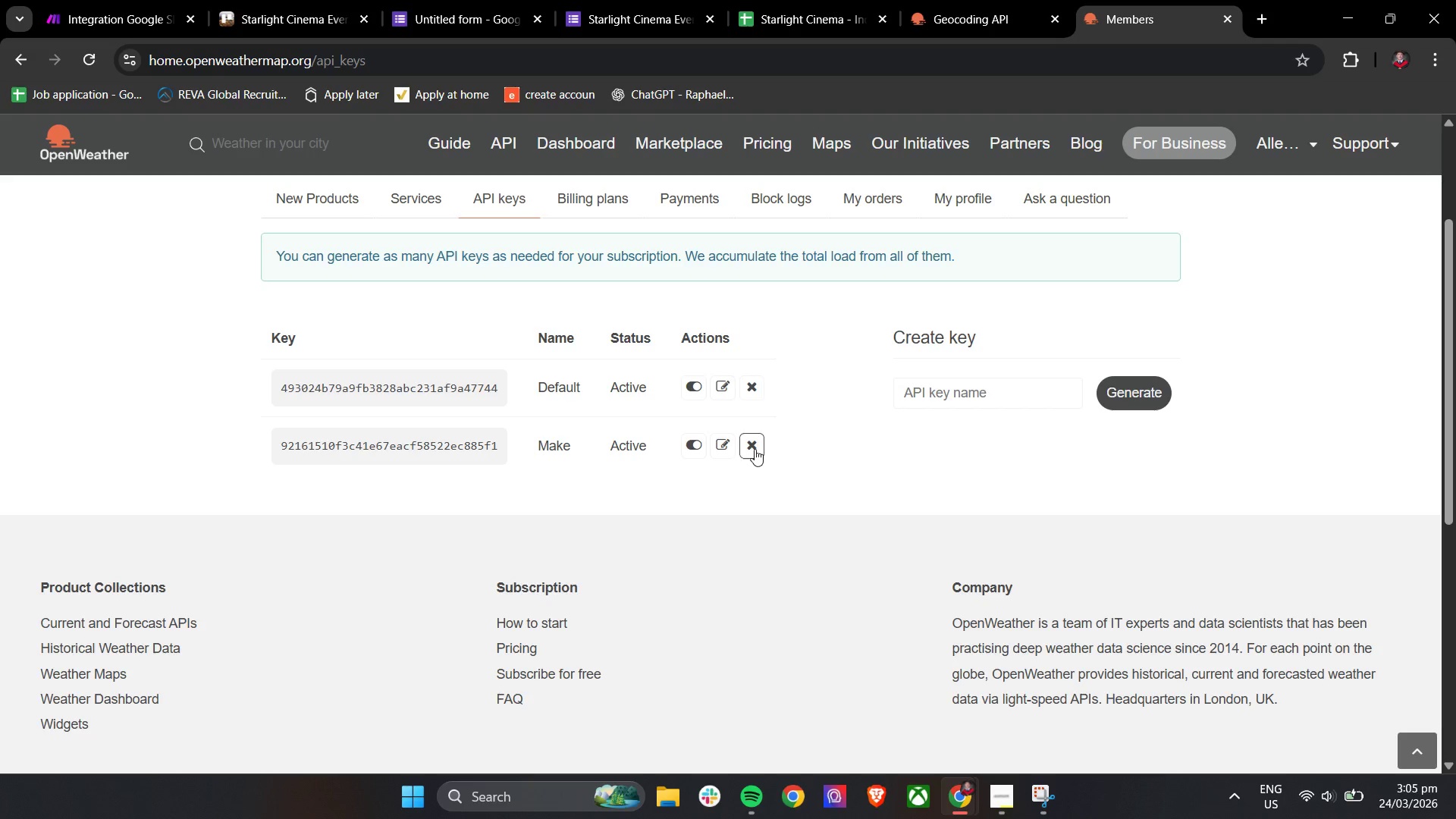 
left_click([726, 440])
 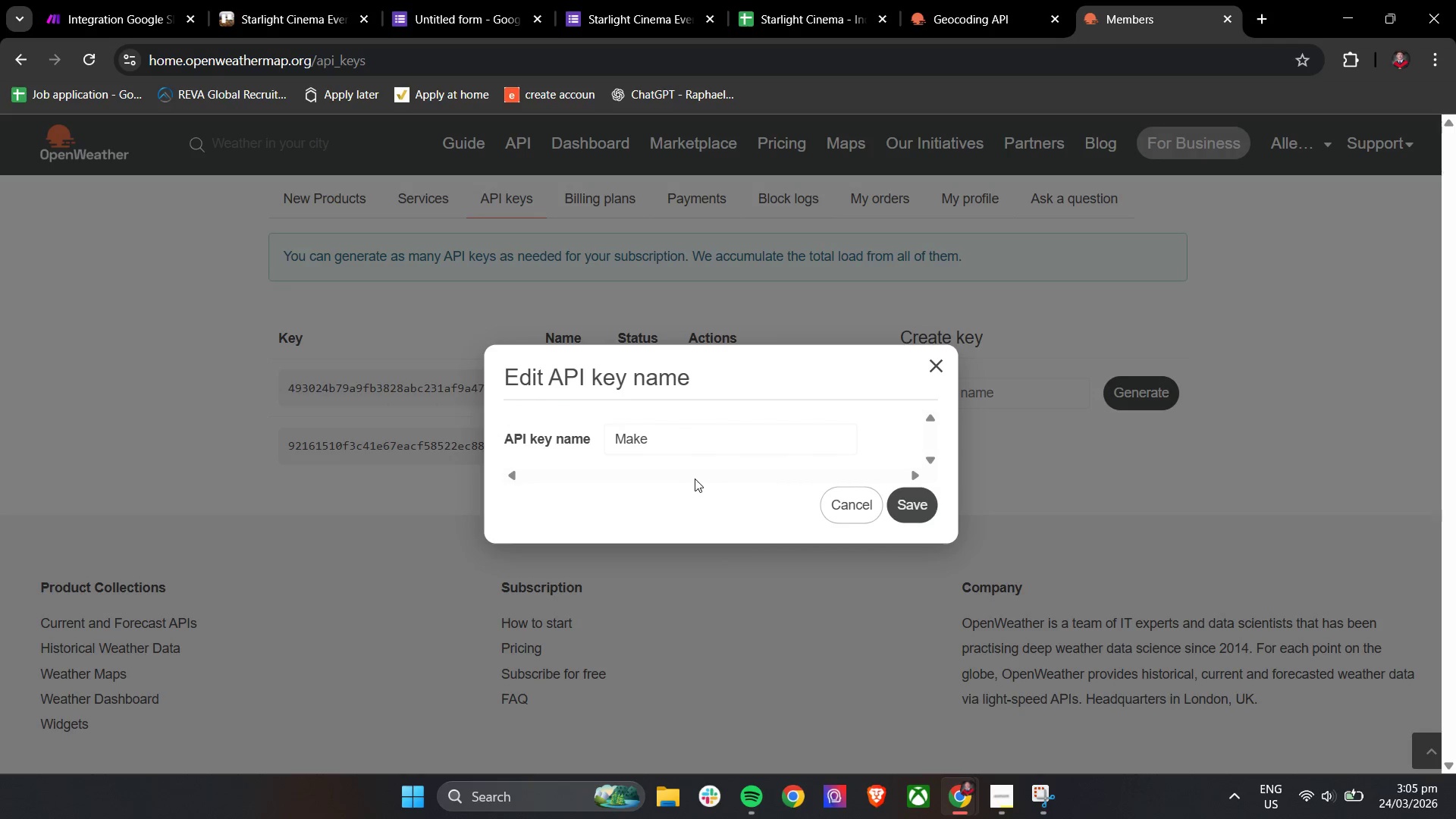 
scroll: coordinate [686, 475], scroll_direction: down, amount: 4.0
 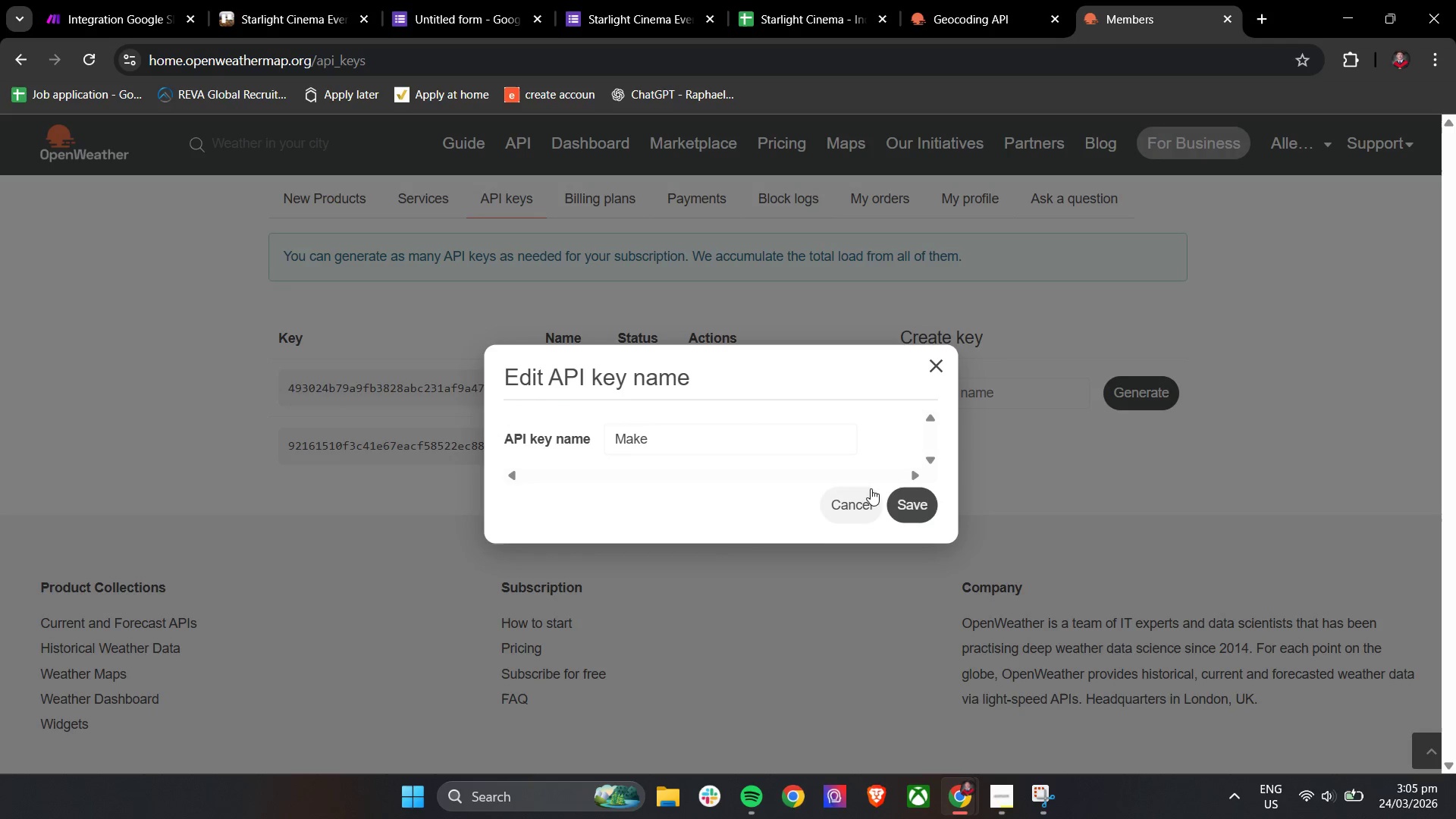 
left_click([907, 501])
 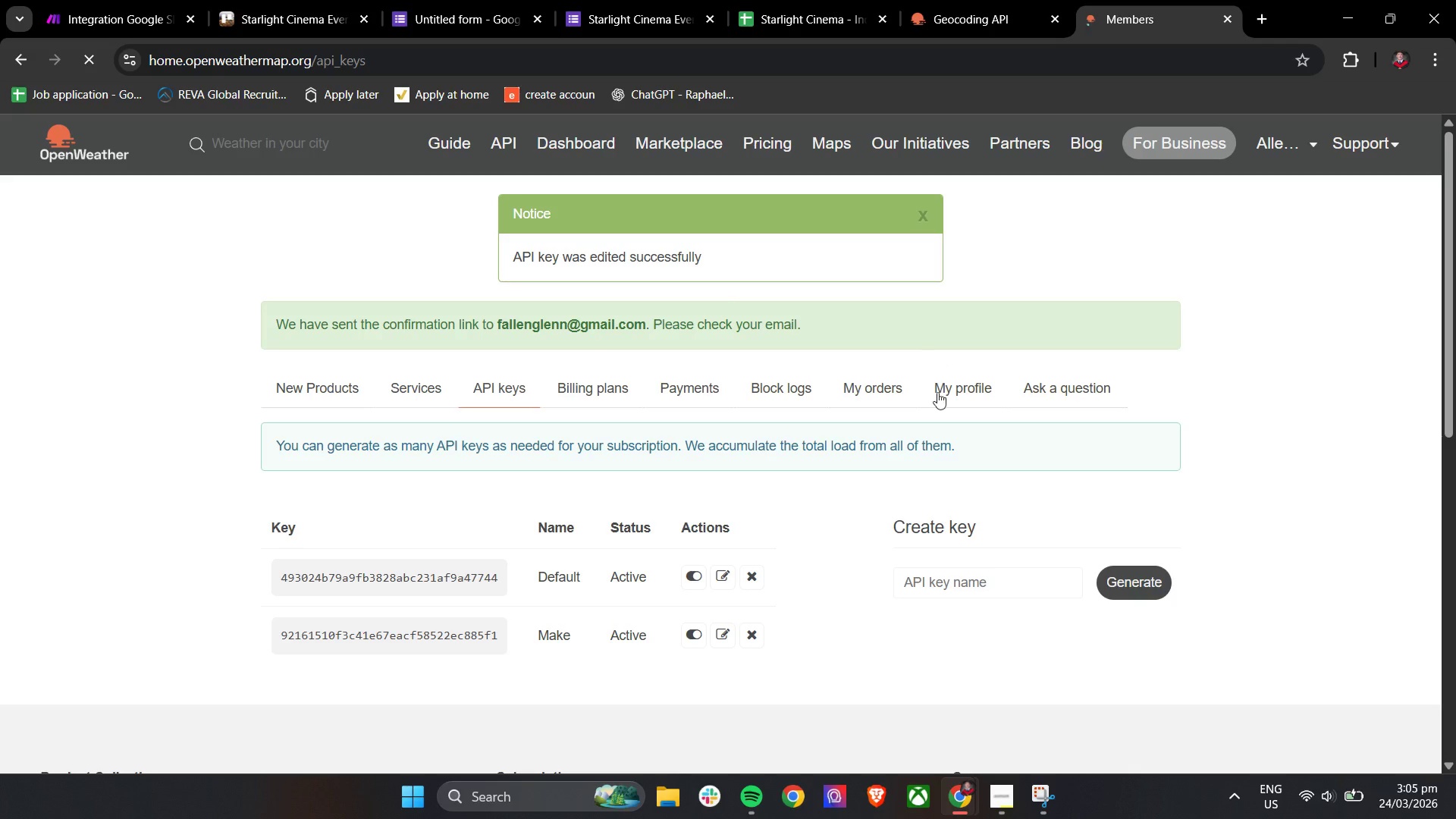 
scroll: coordinate [879, 489], scroll_direction: down, amount: 2.0
 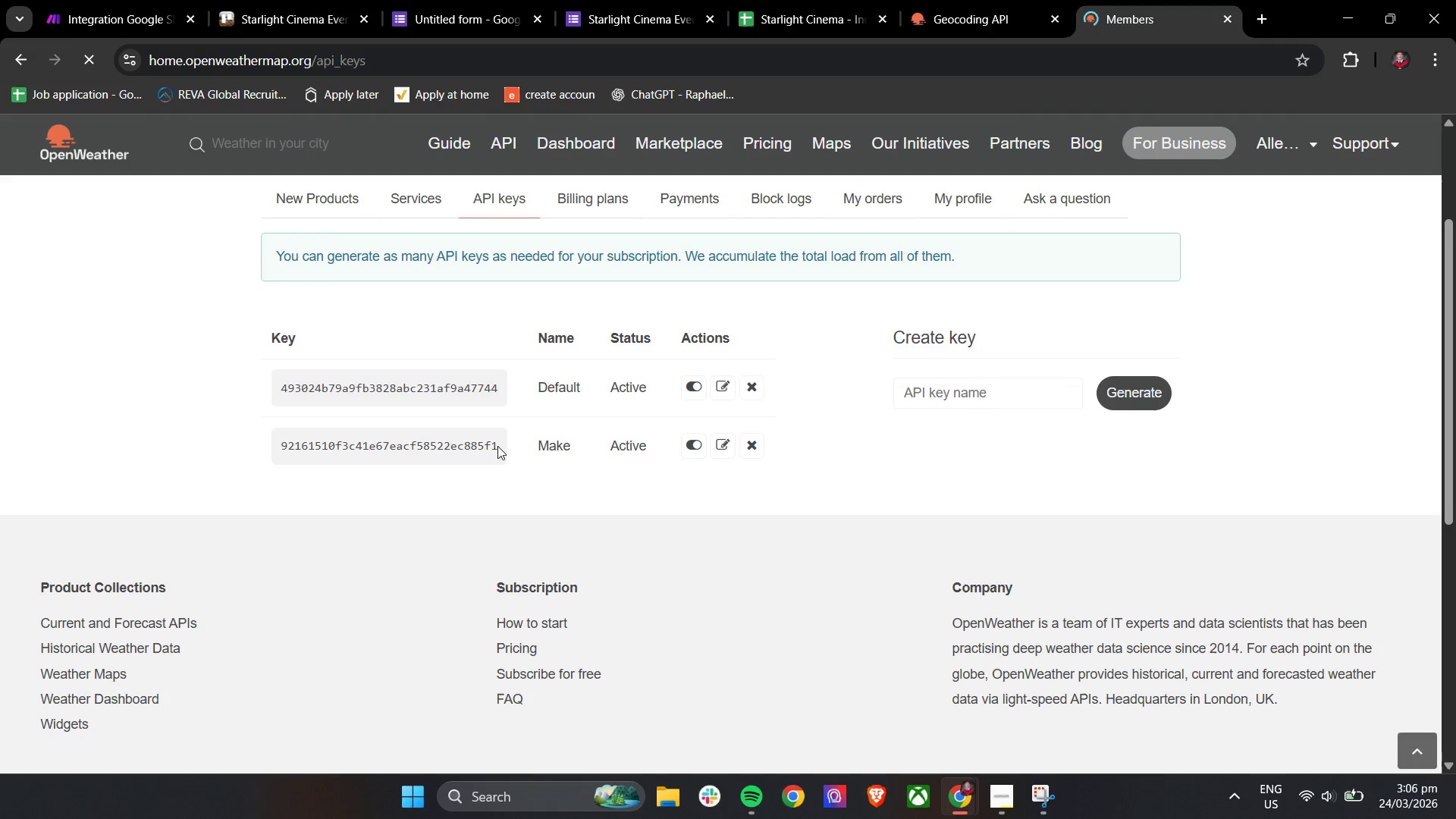 
left_click_drag(start_coordinate=[497, 446], to_coordinate=[271, 450])
 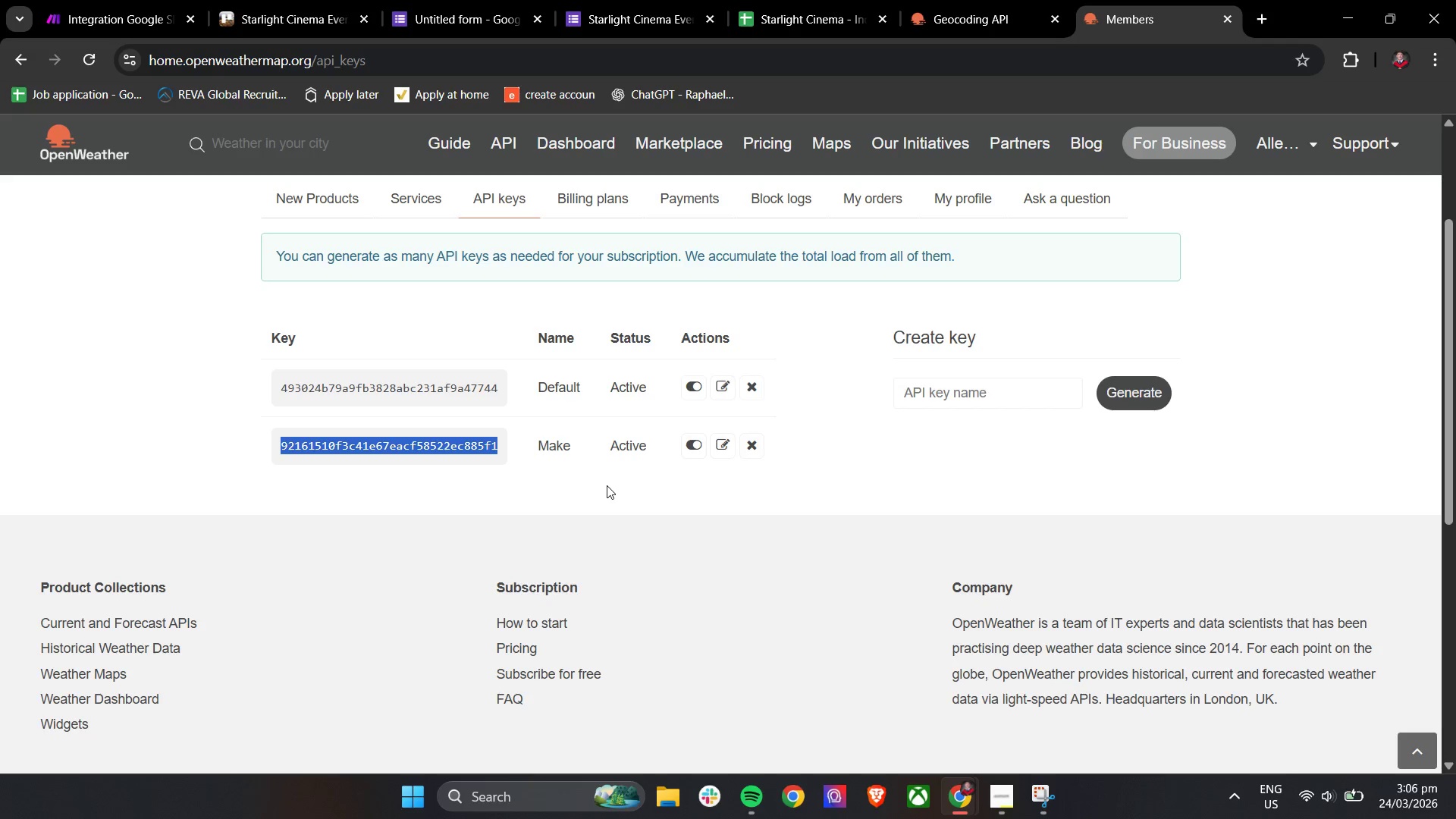 
left_click([607, 485])
 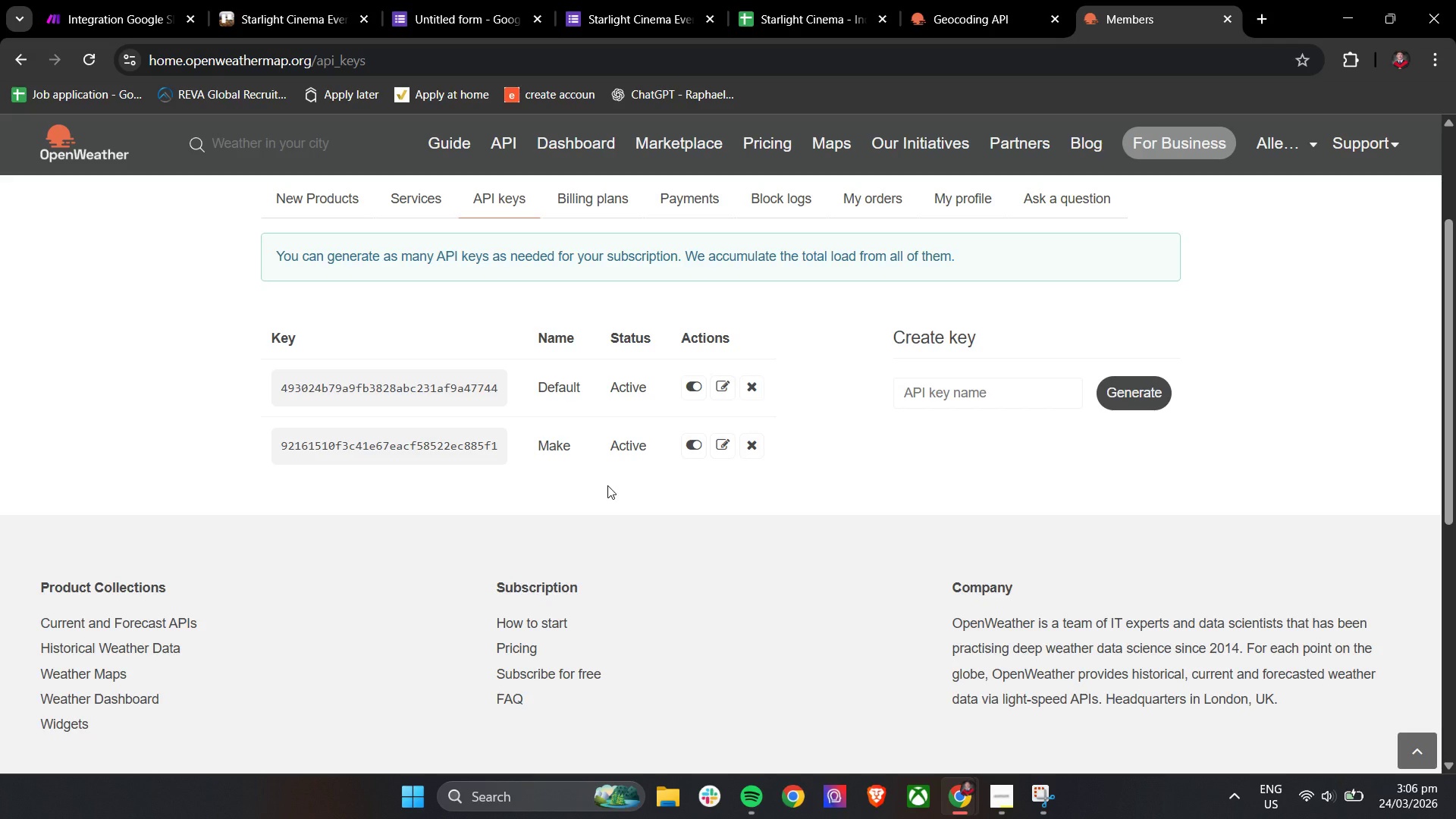 
wait(20.69)
 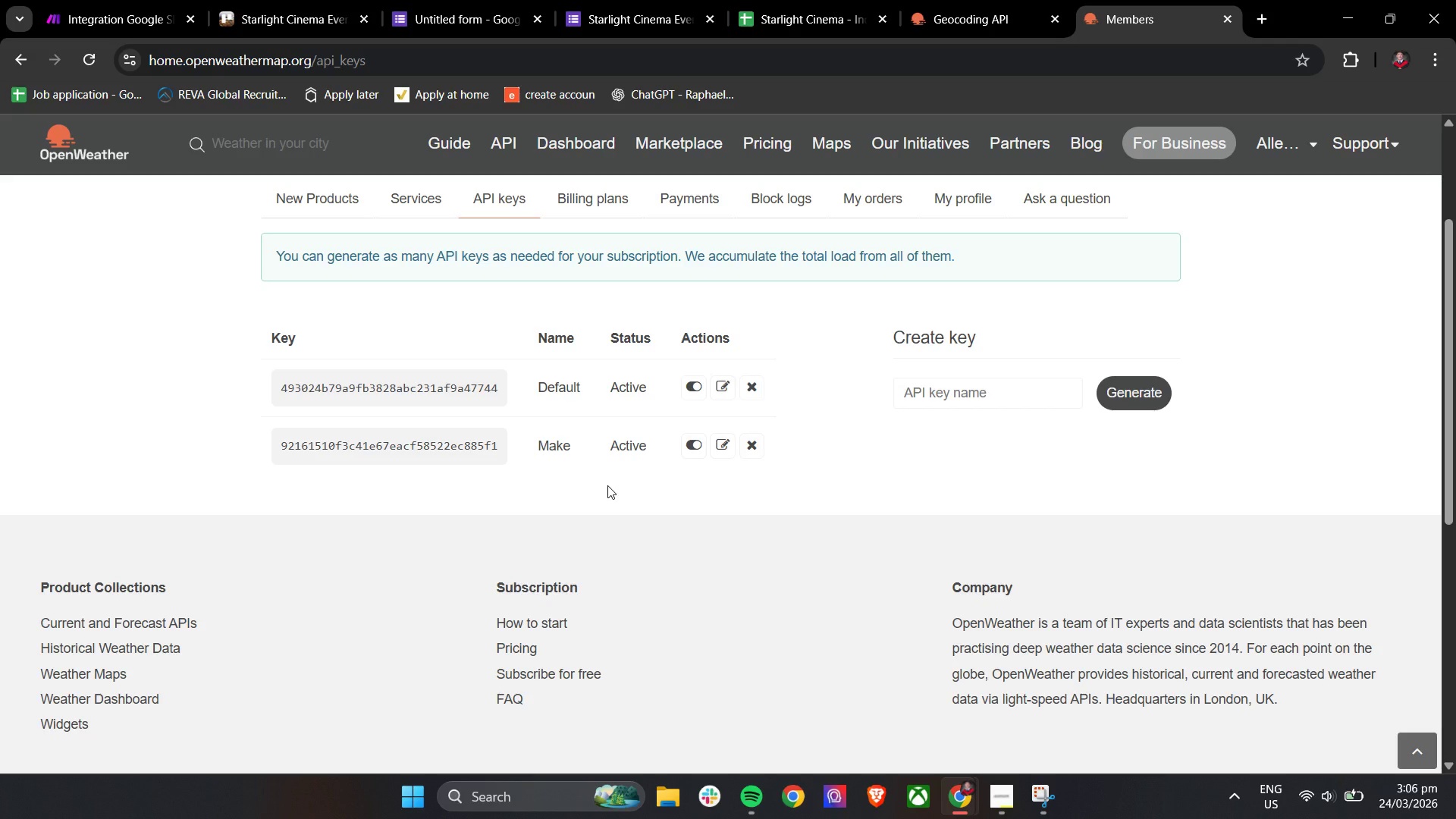 
left_click_drag(start_coordinate=[499, 444], to_coordinate=[247, 437])
 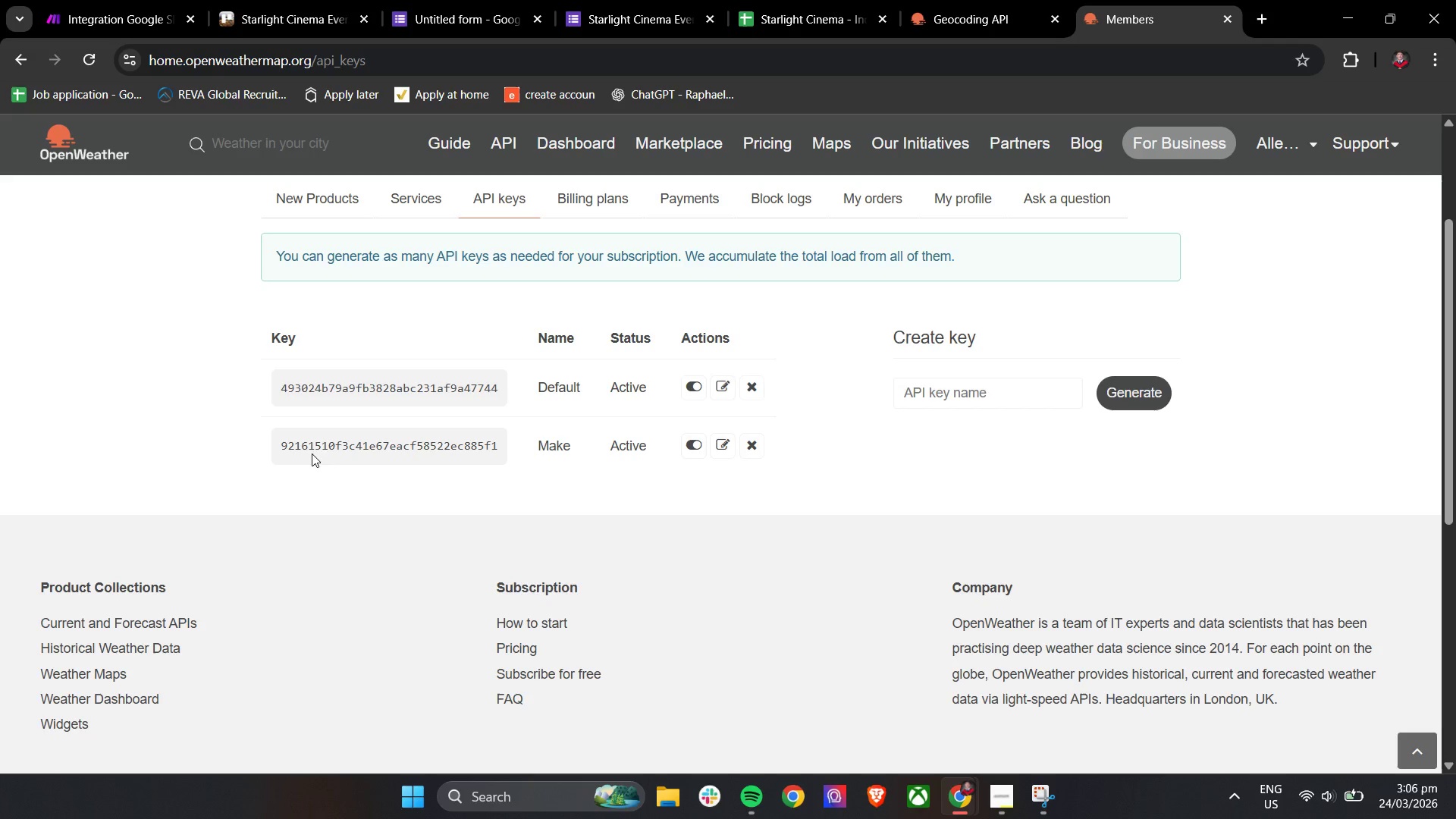 
key(Control+ControlLeft)
 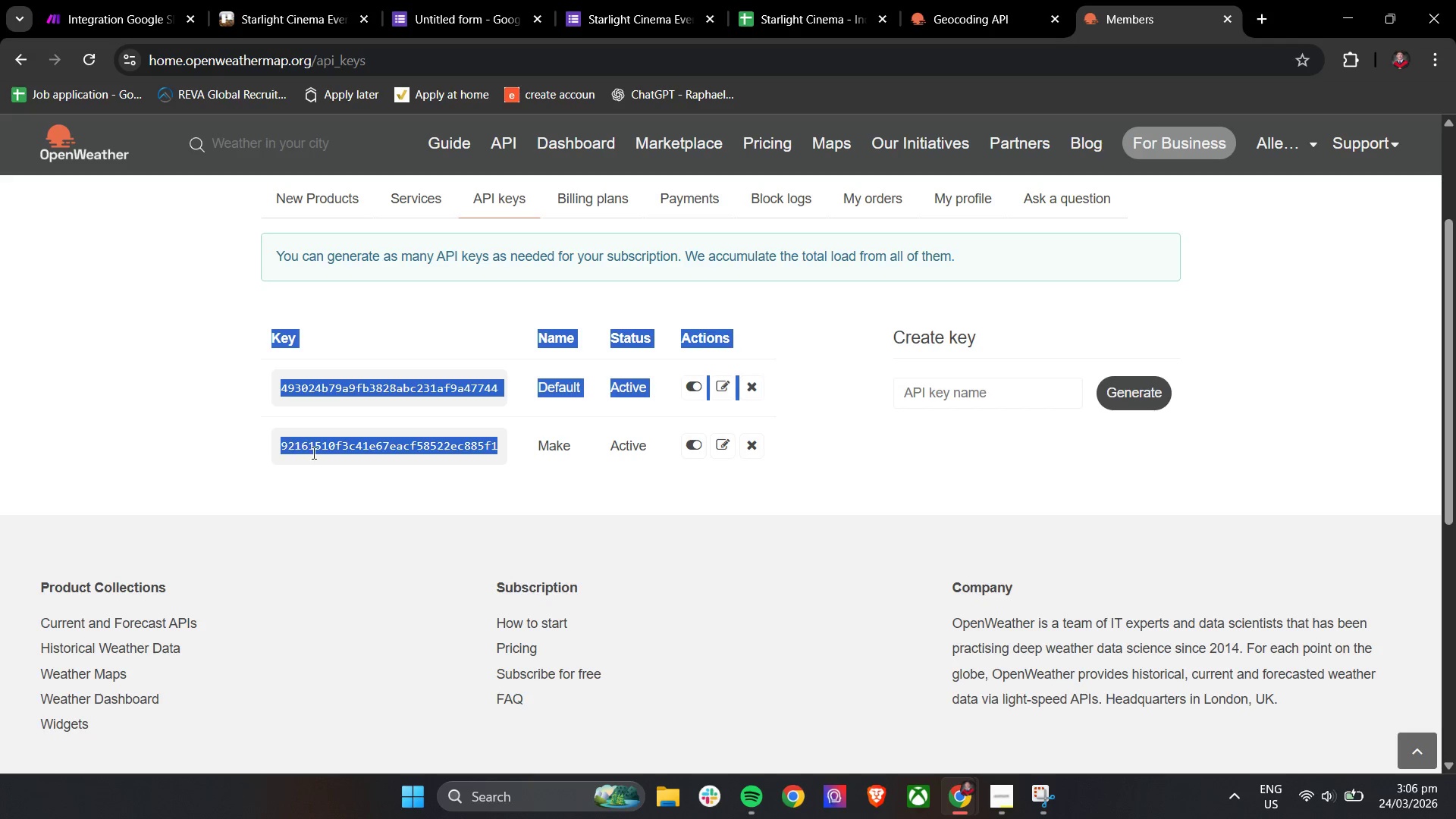 
left_click([315, 453])
 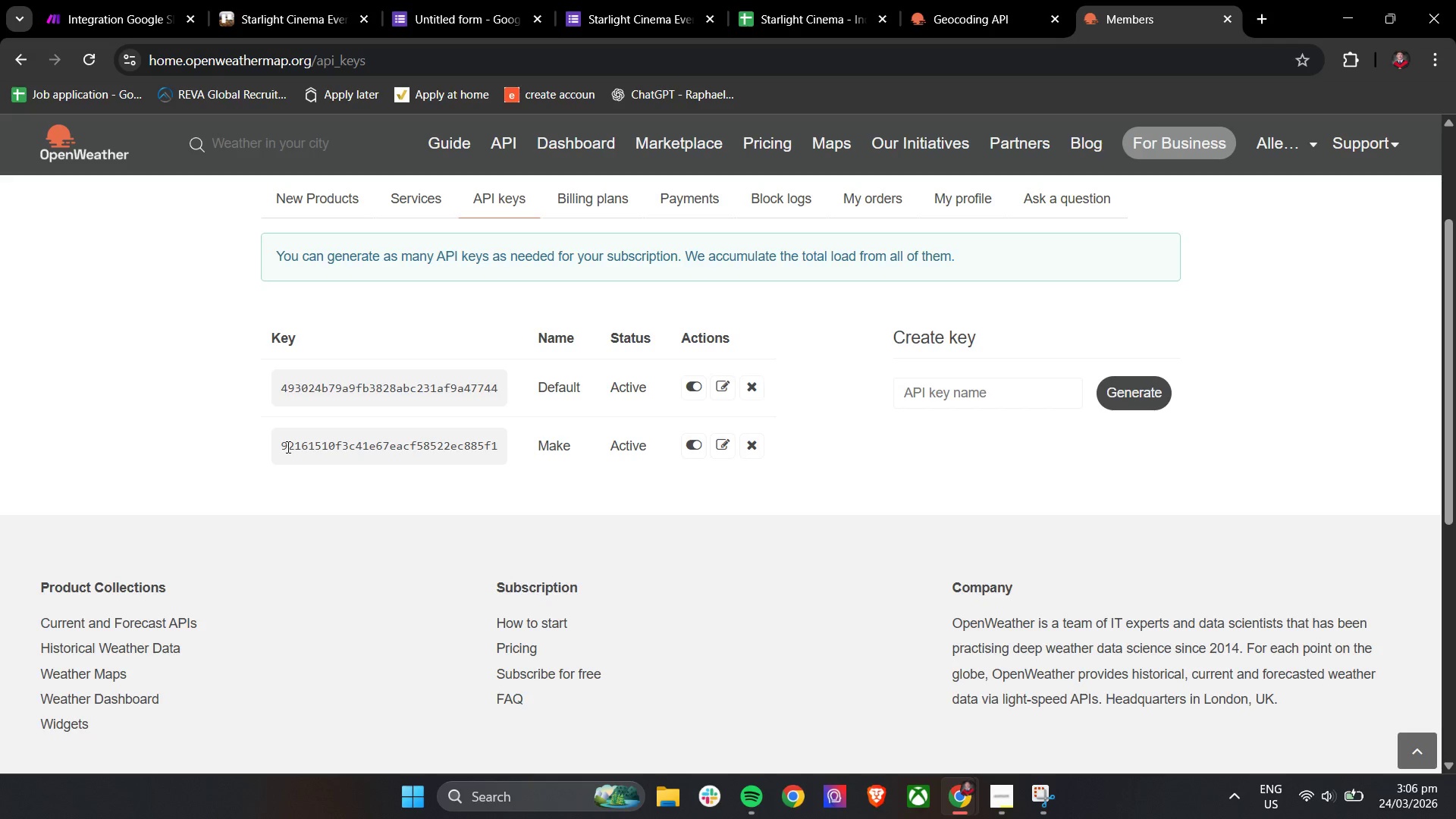 
left_click_drag(start_coordinate=[282, 447], to_coordinate=[516, 447])
 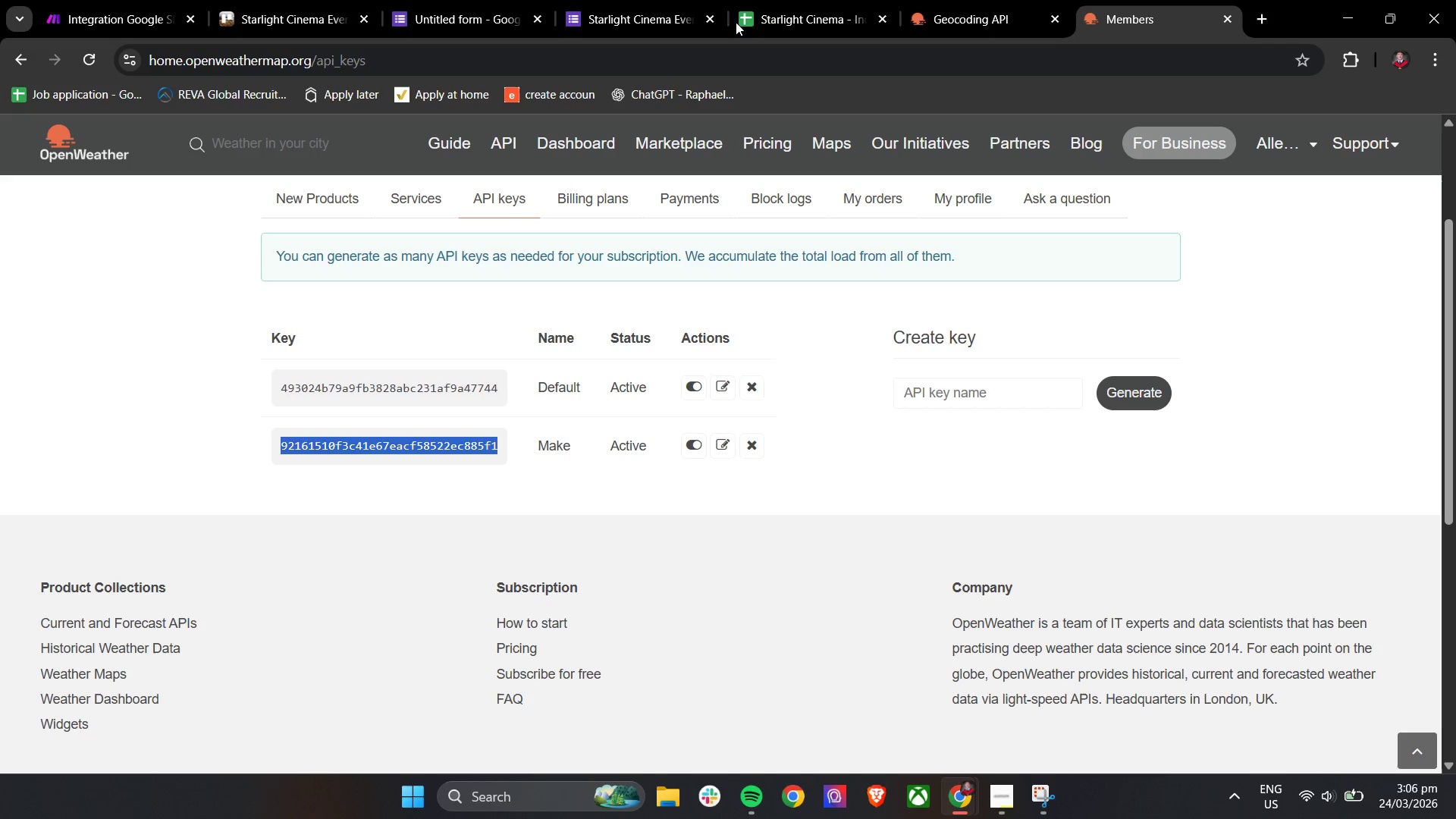 
key(Control+C)
 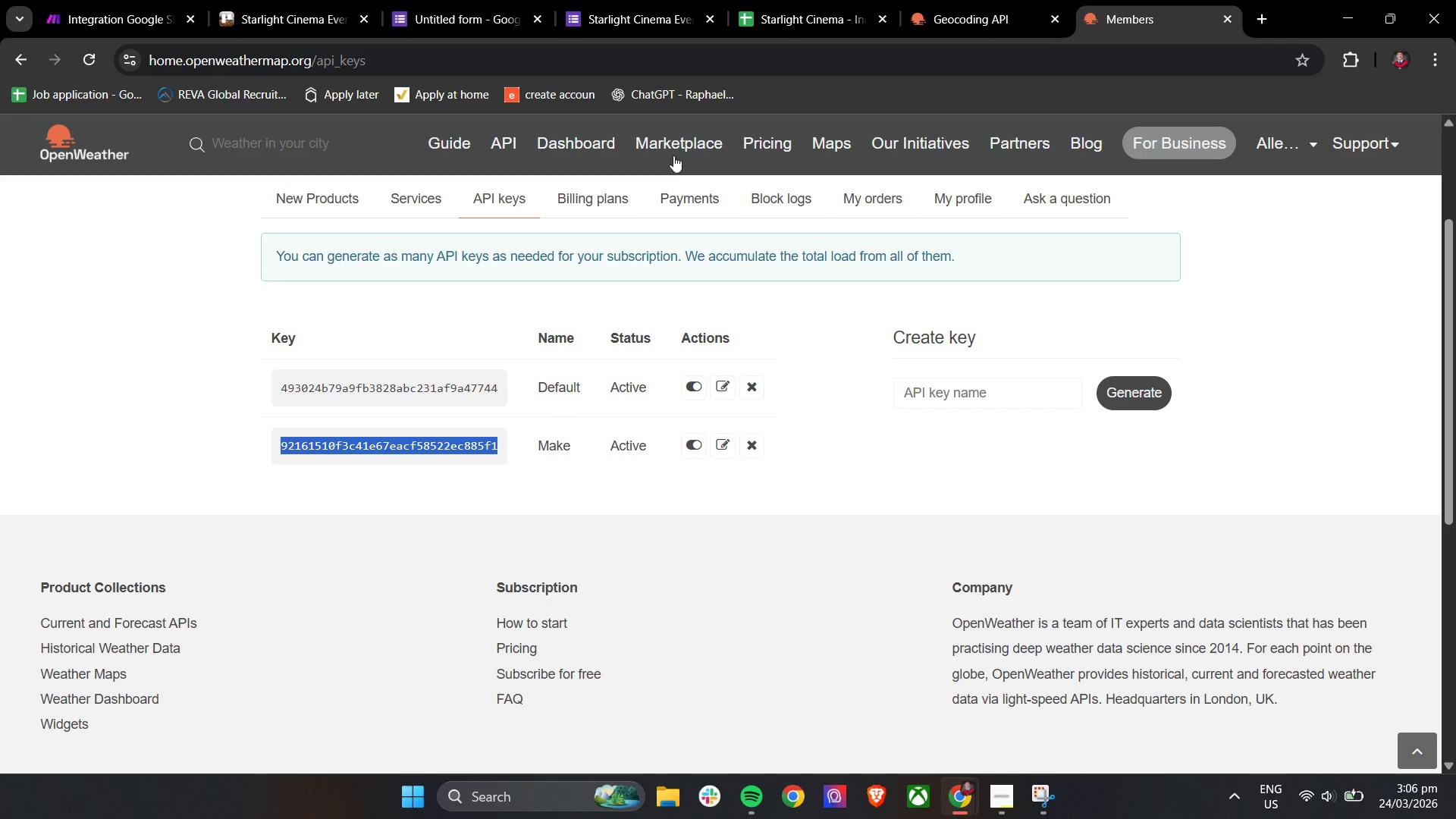 
key(Control+C)
 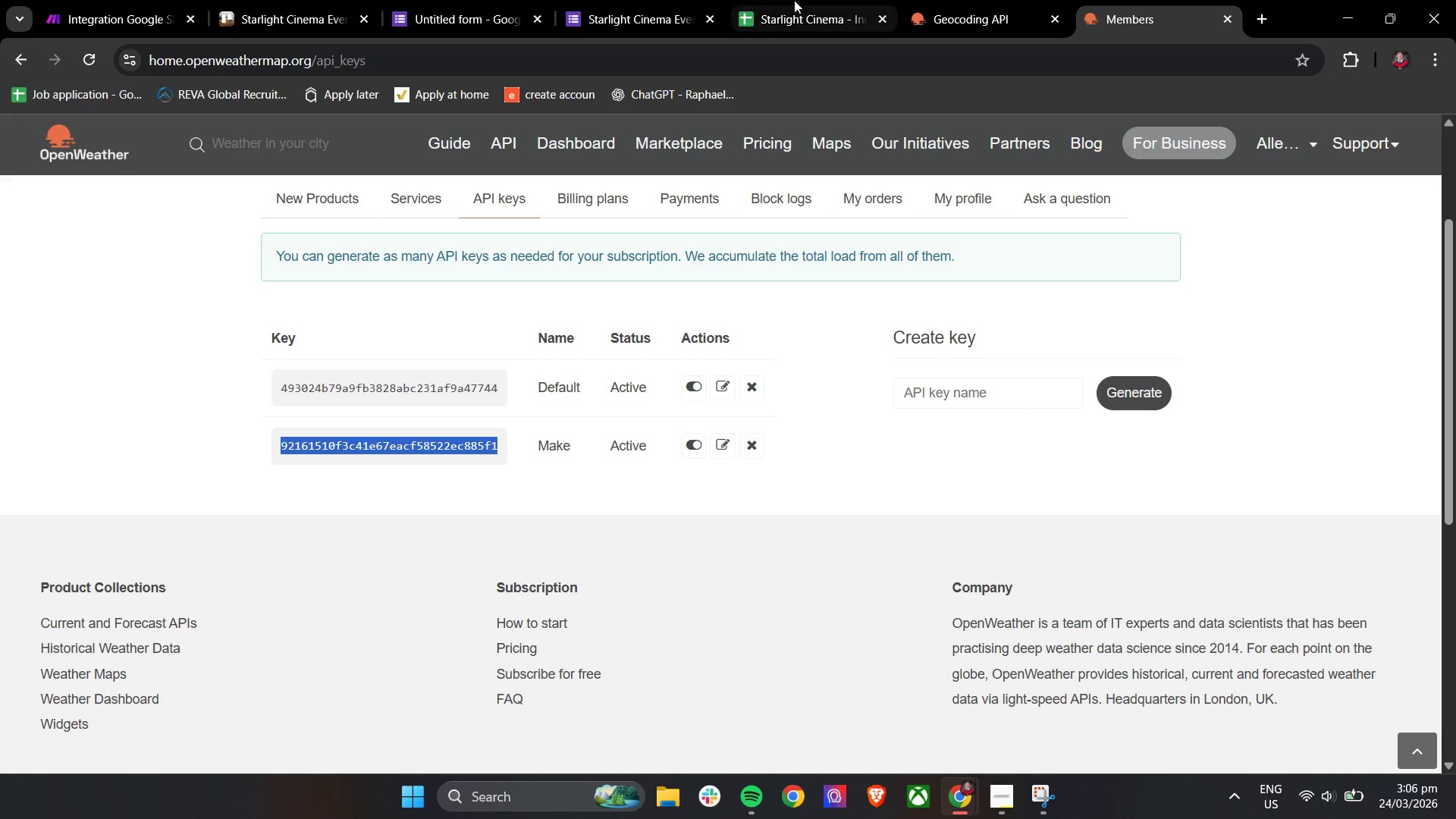 
key(Control+C)
 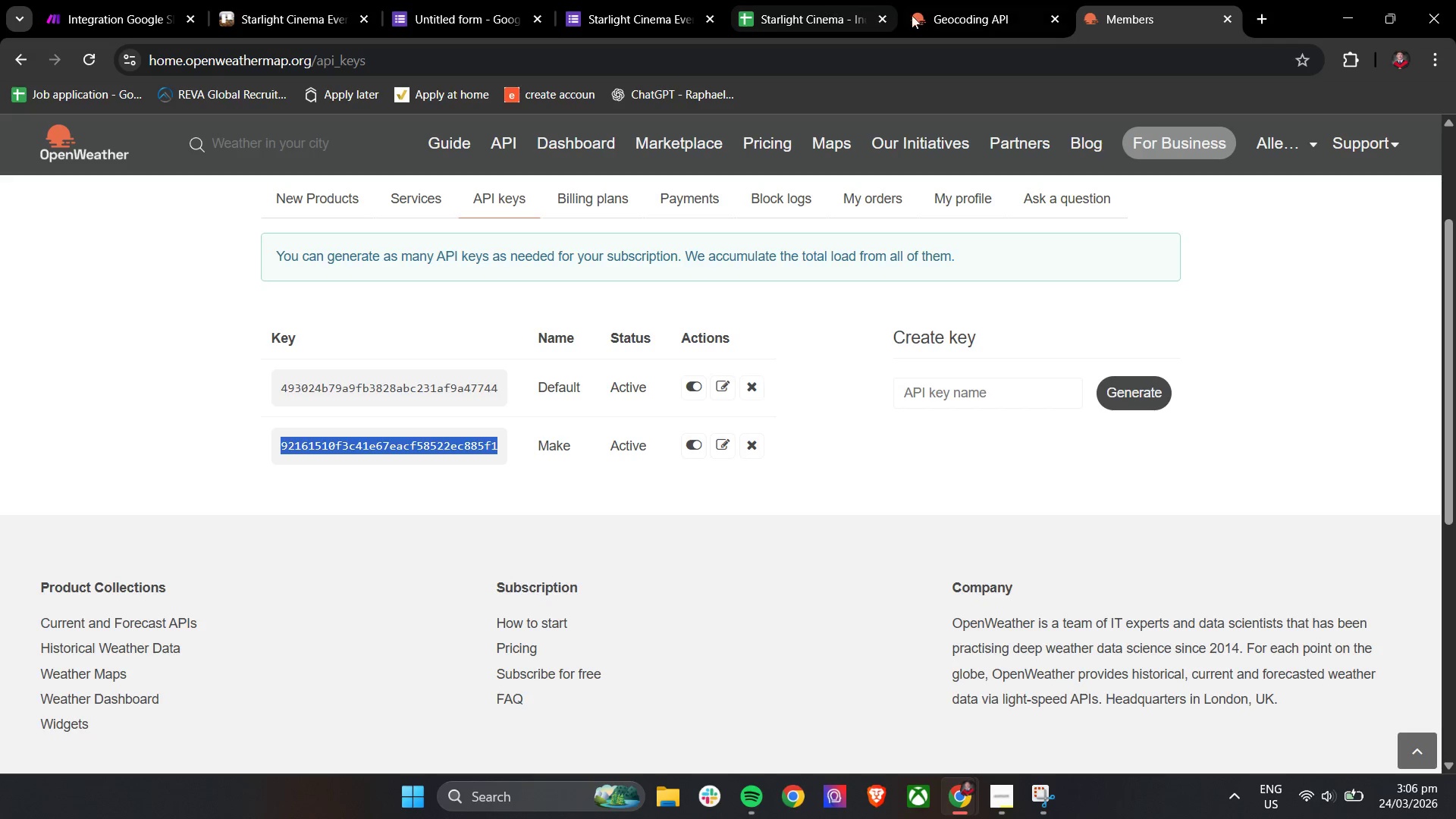 
key(Control+C)
 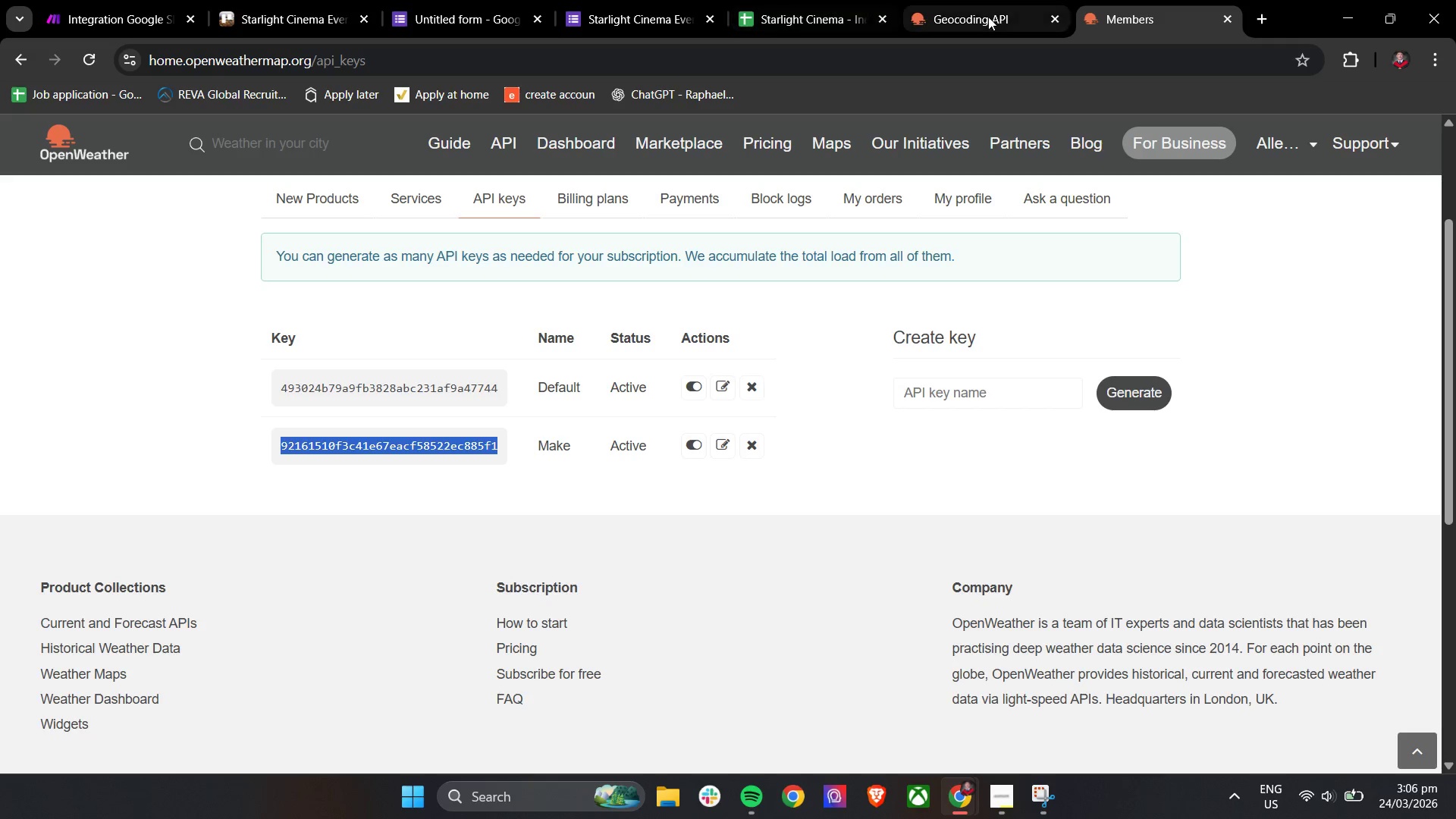 
key(Control+C)
 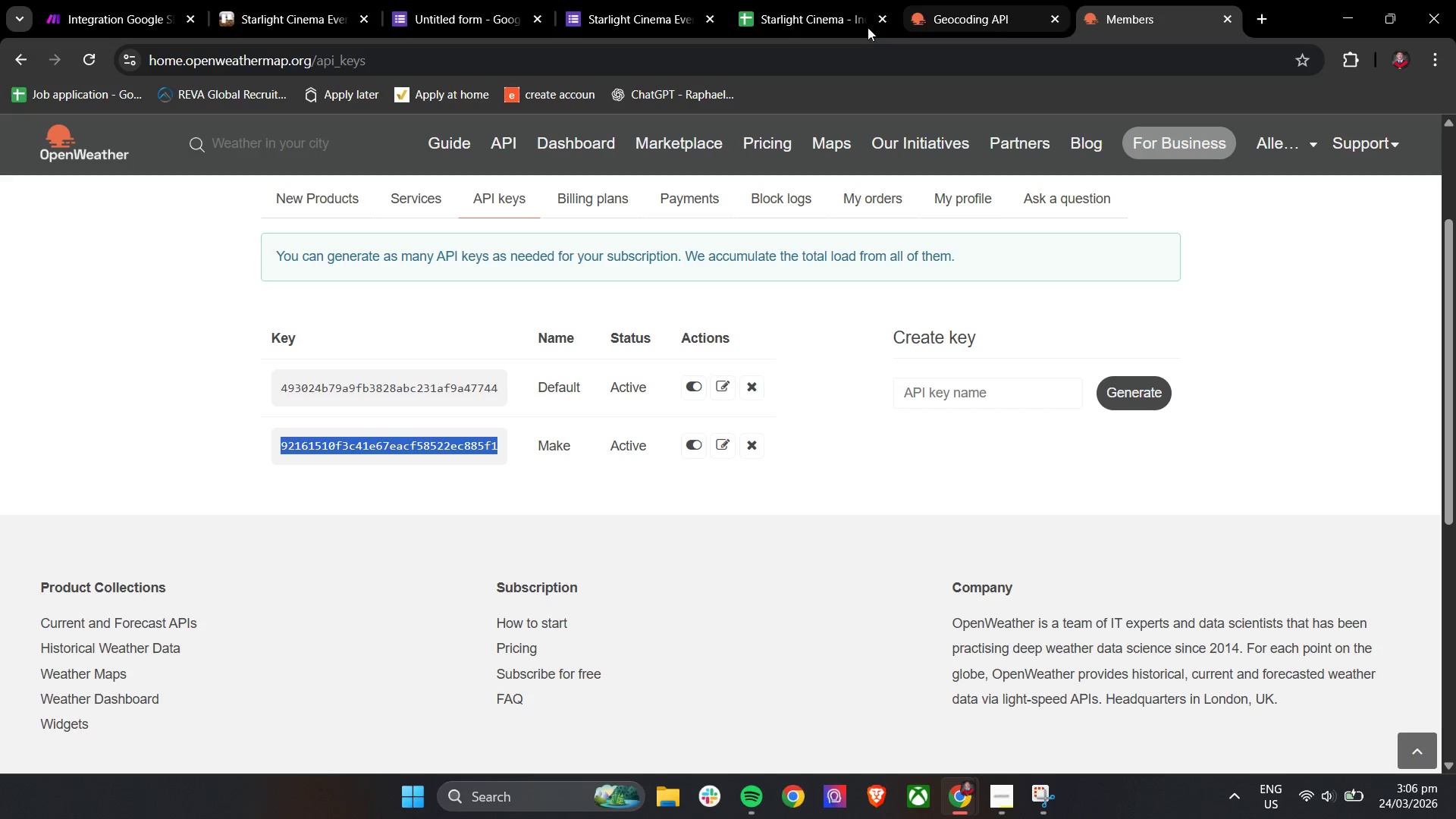 
key(Control+C)
 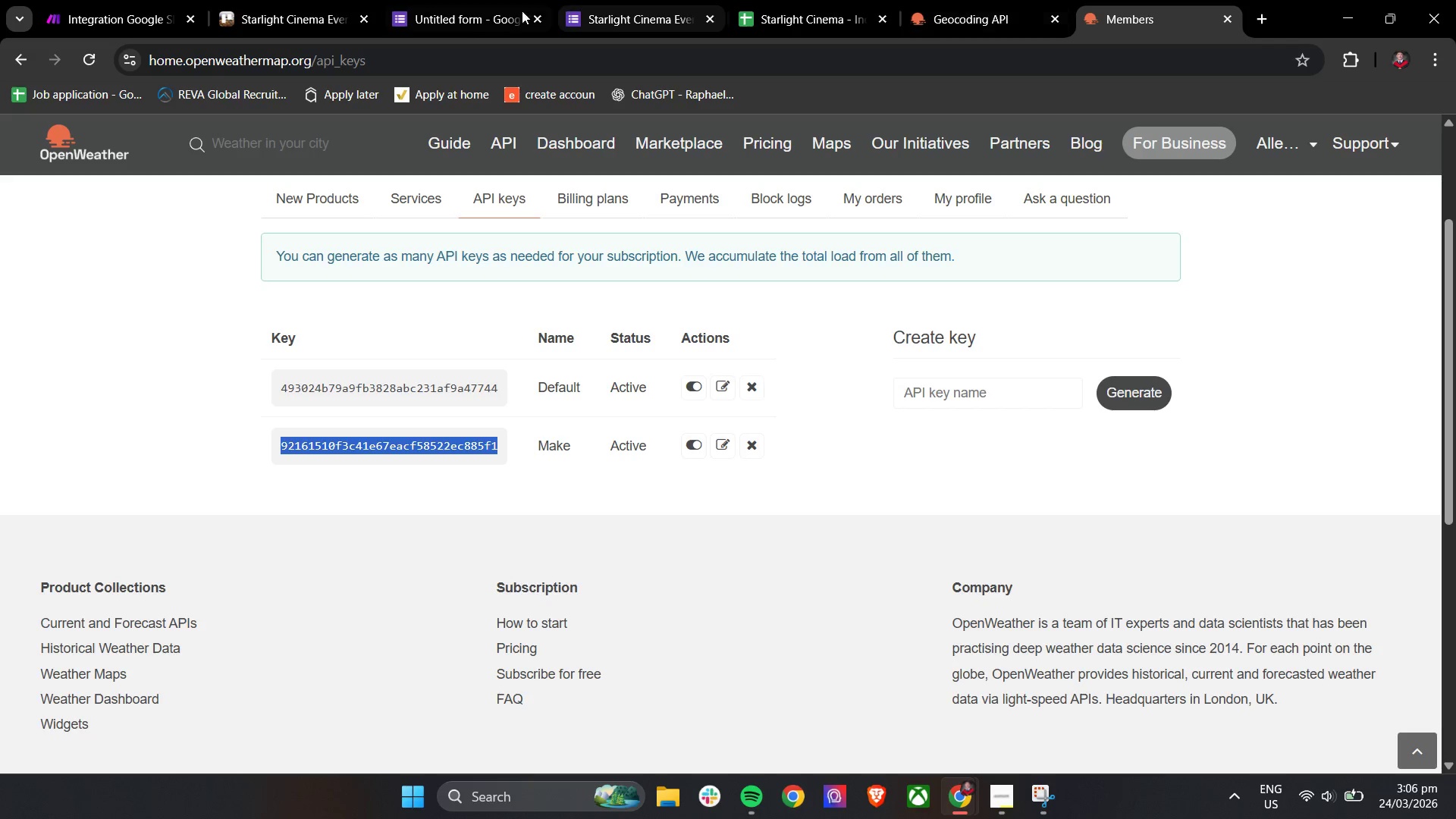 
key(Control+C)
 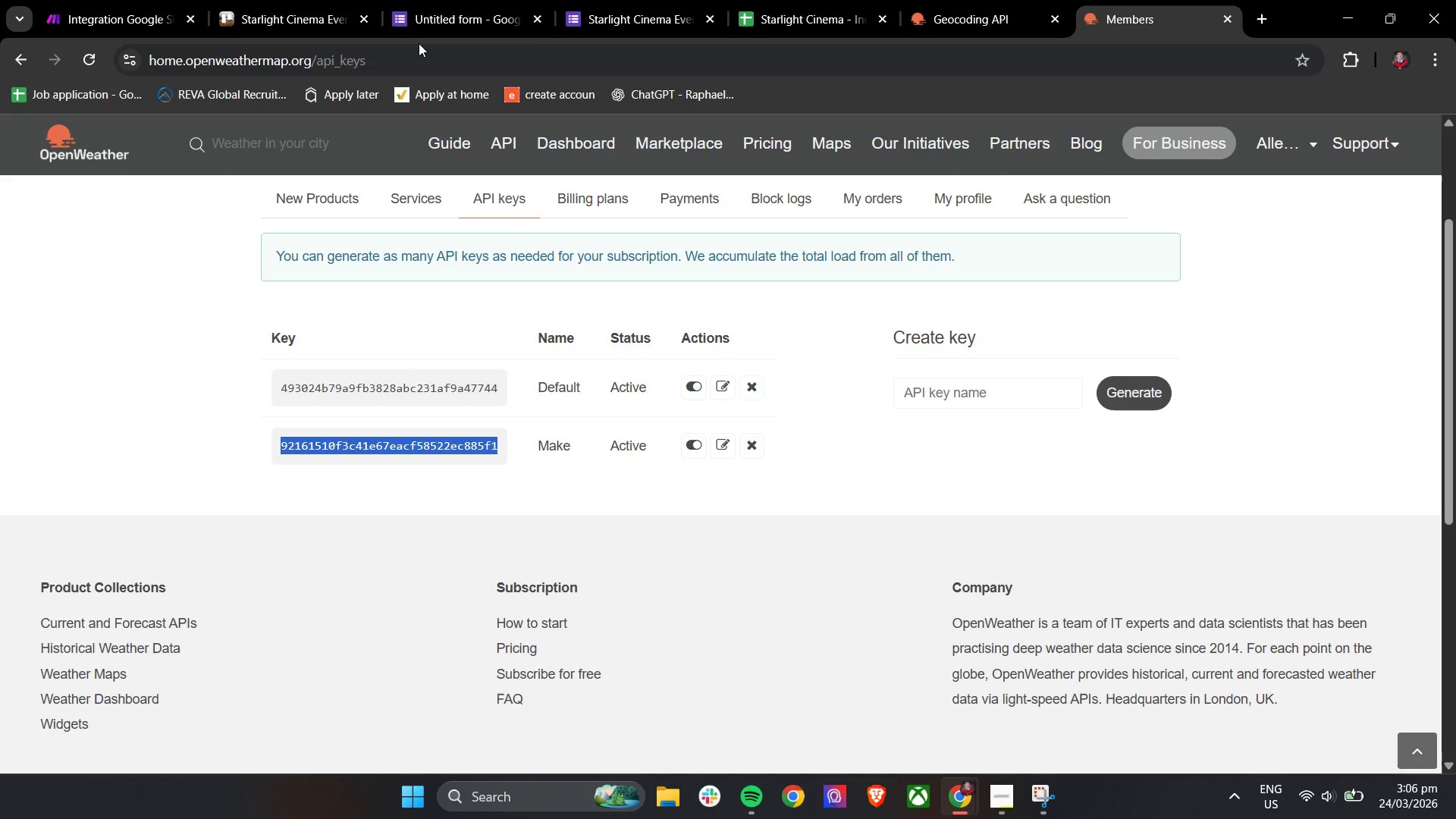 
left_click([439, 0])
 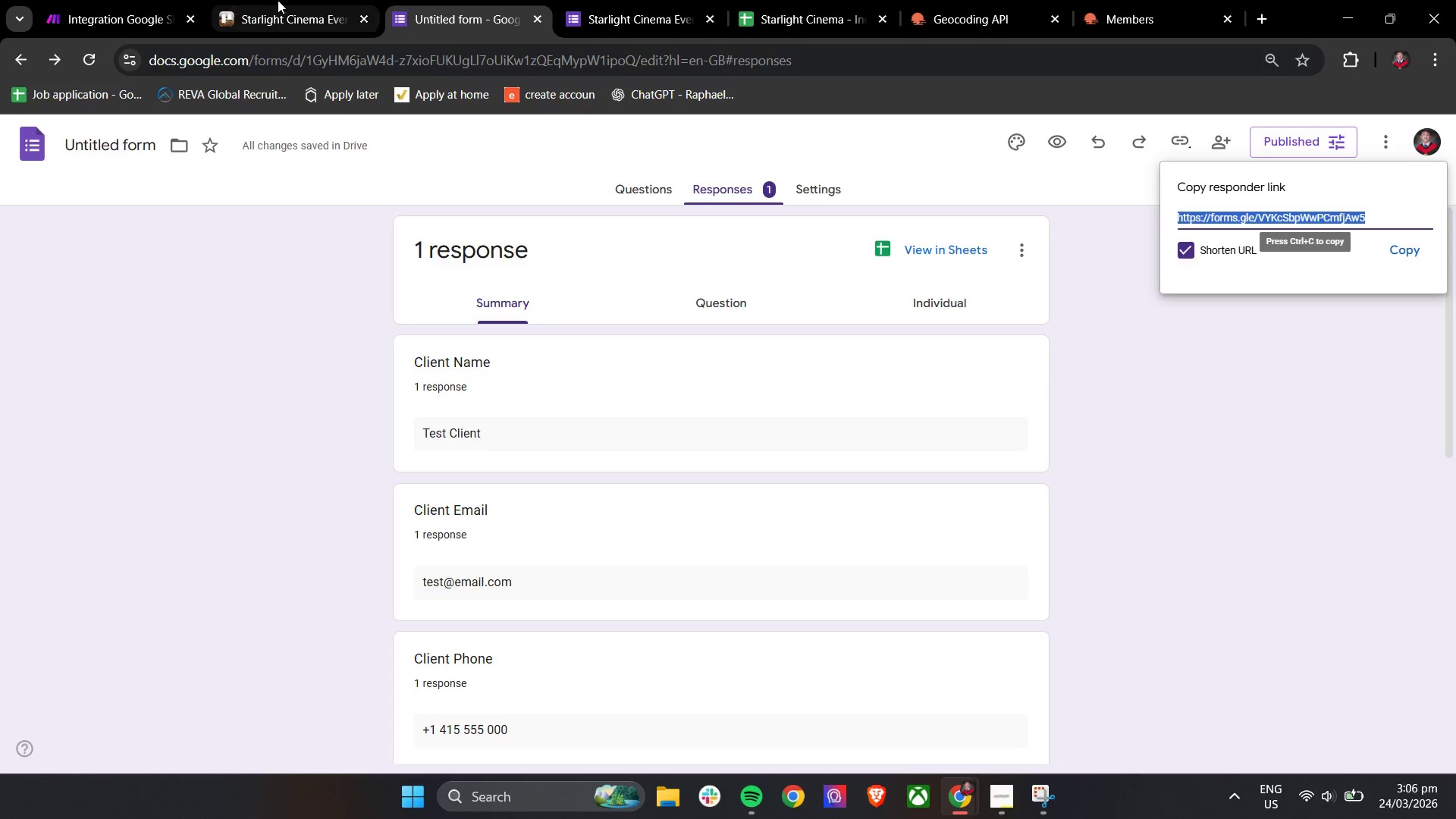 
double_click([130, 0])
 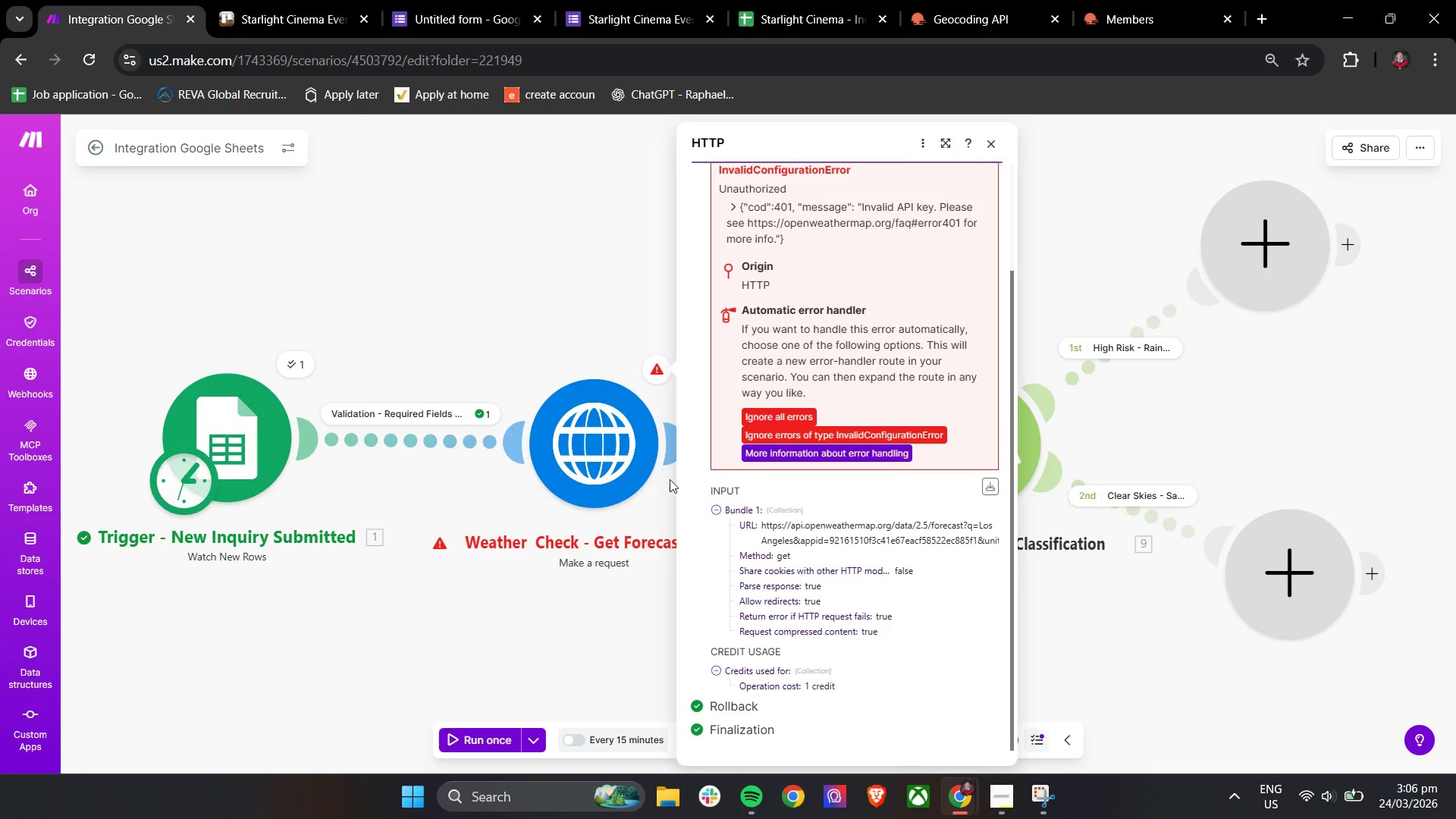 
double_click([617, 454])
 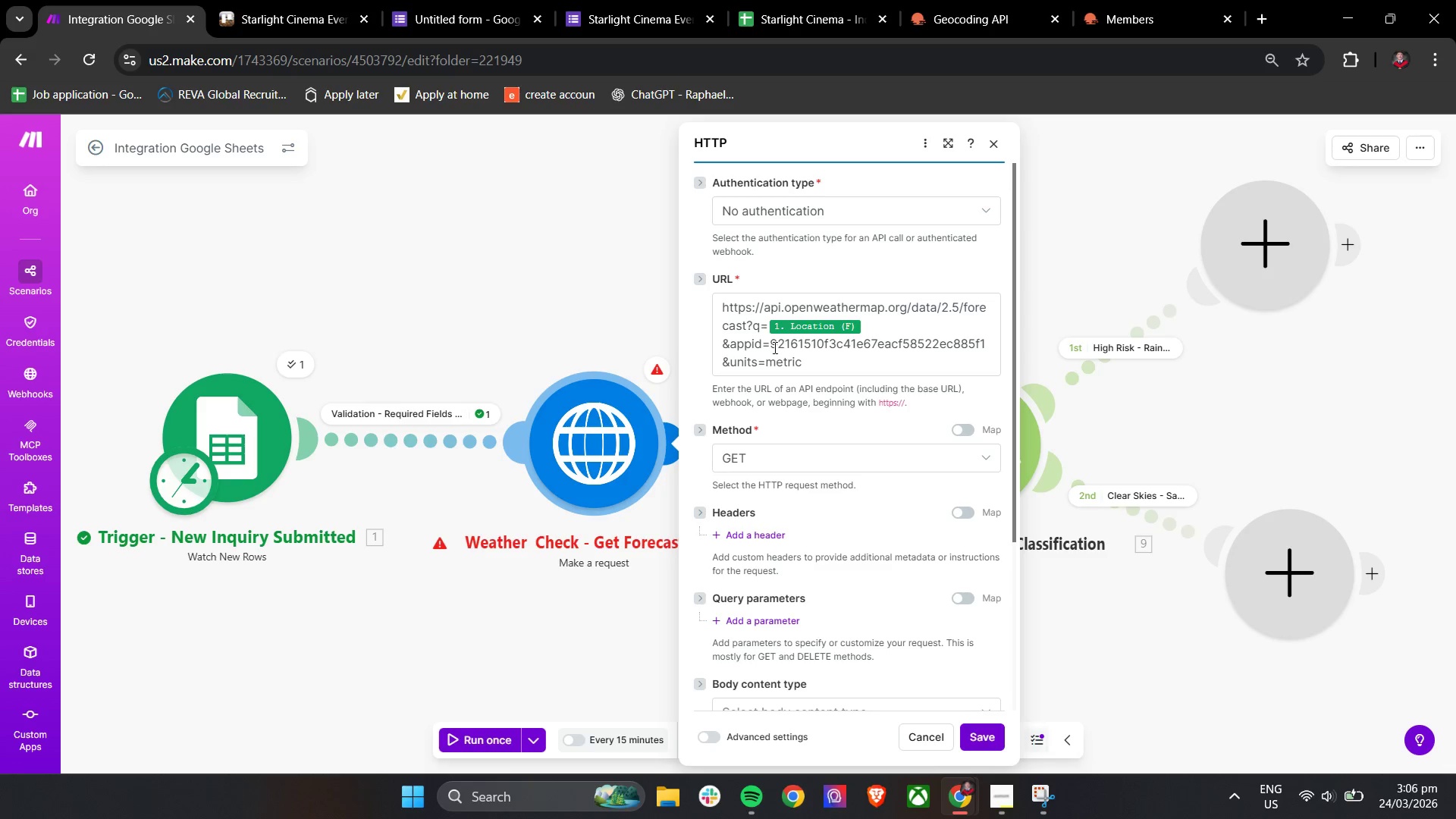 
left_click_drag(start_coordinate=[772, 340], to_coordinate=[987, 350])
 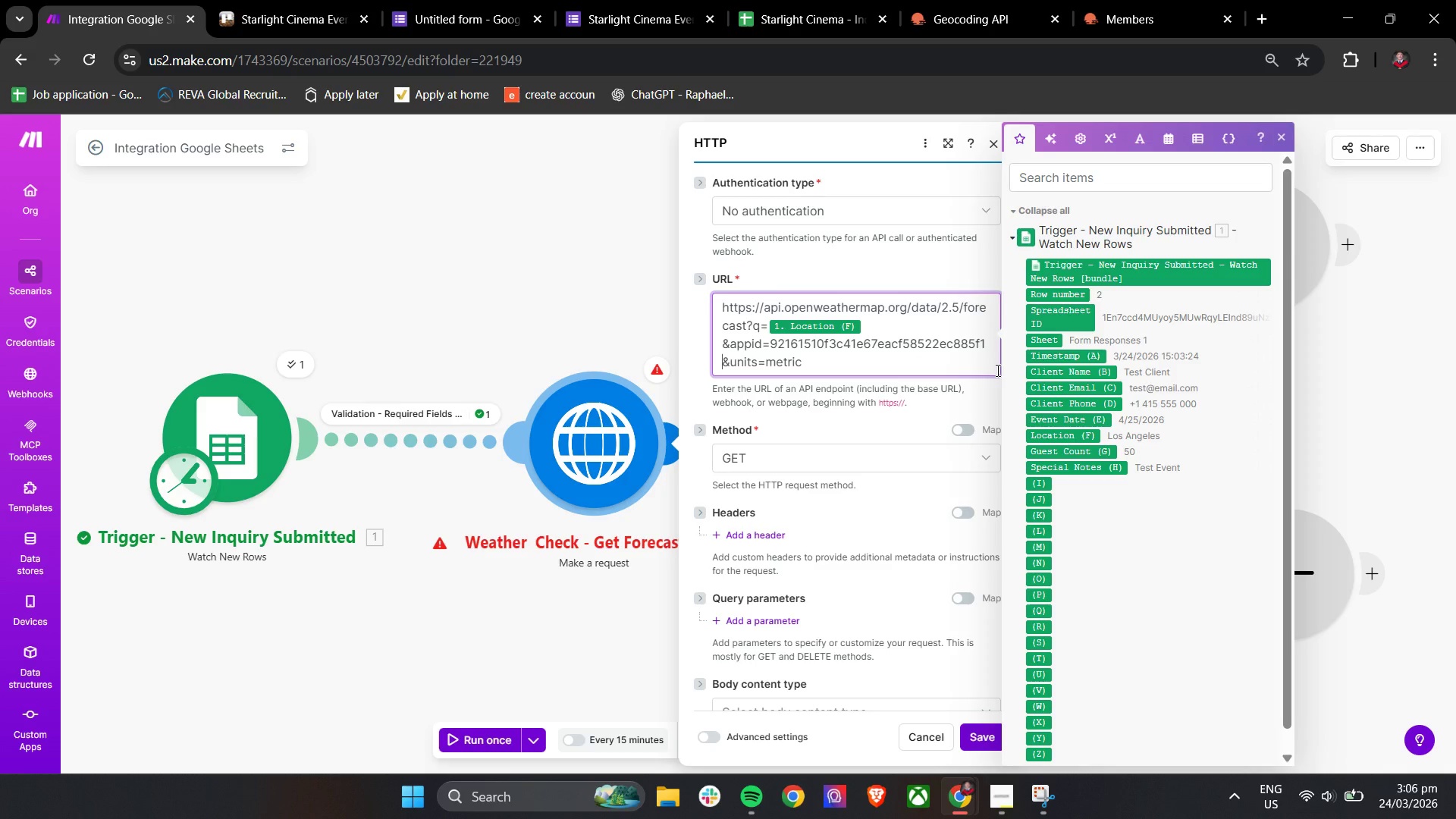 
key(Control+V)
 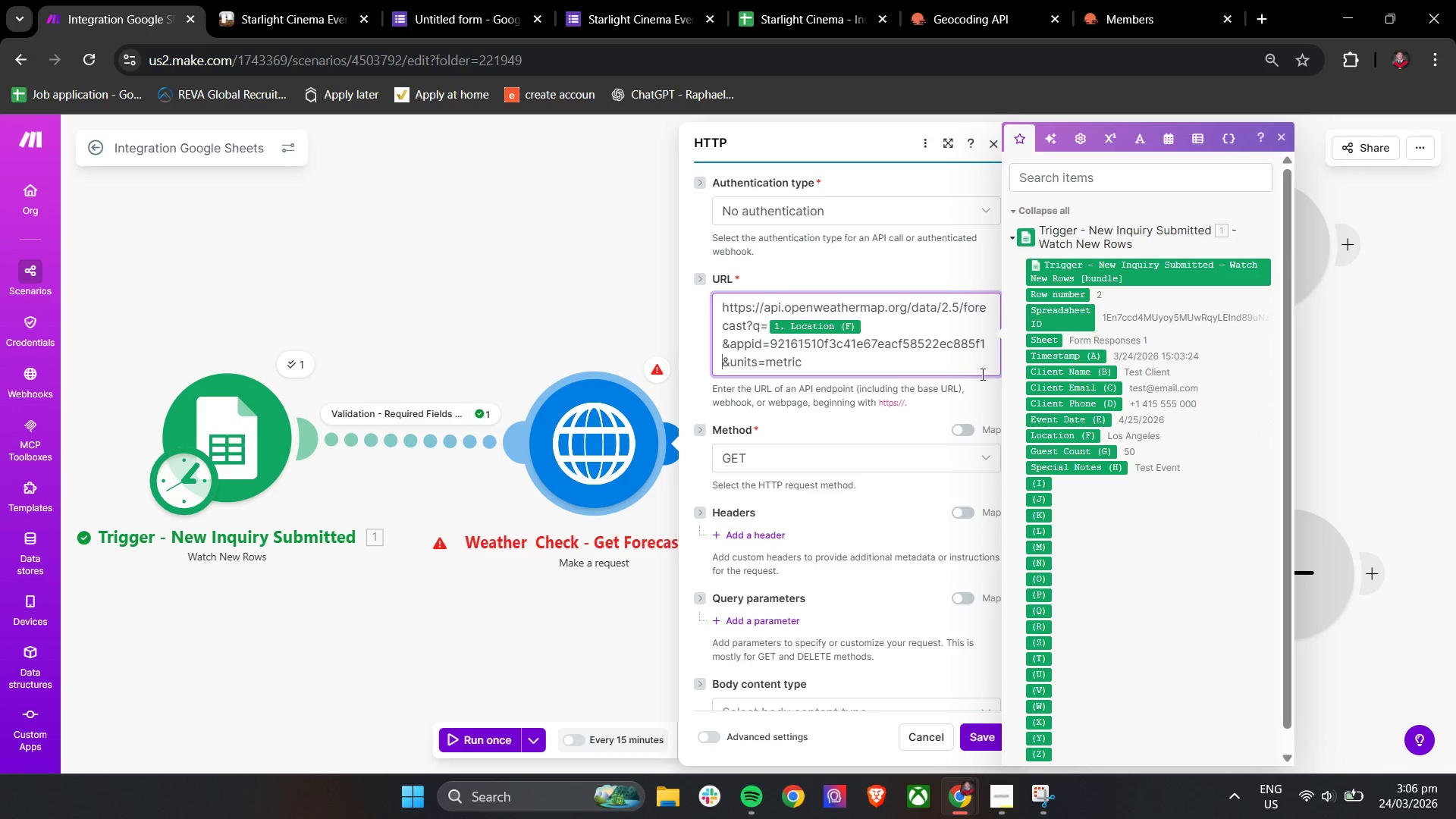 
key(Backspace)
 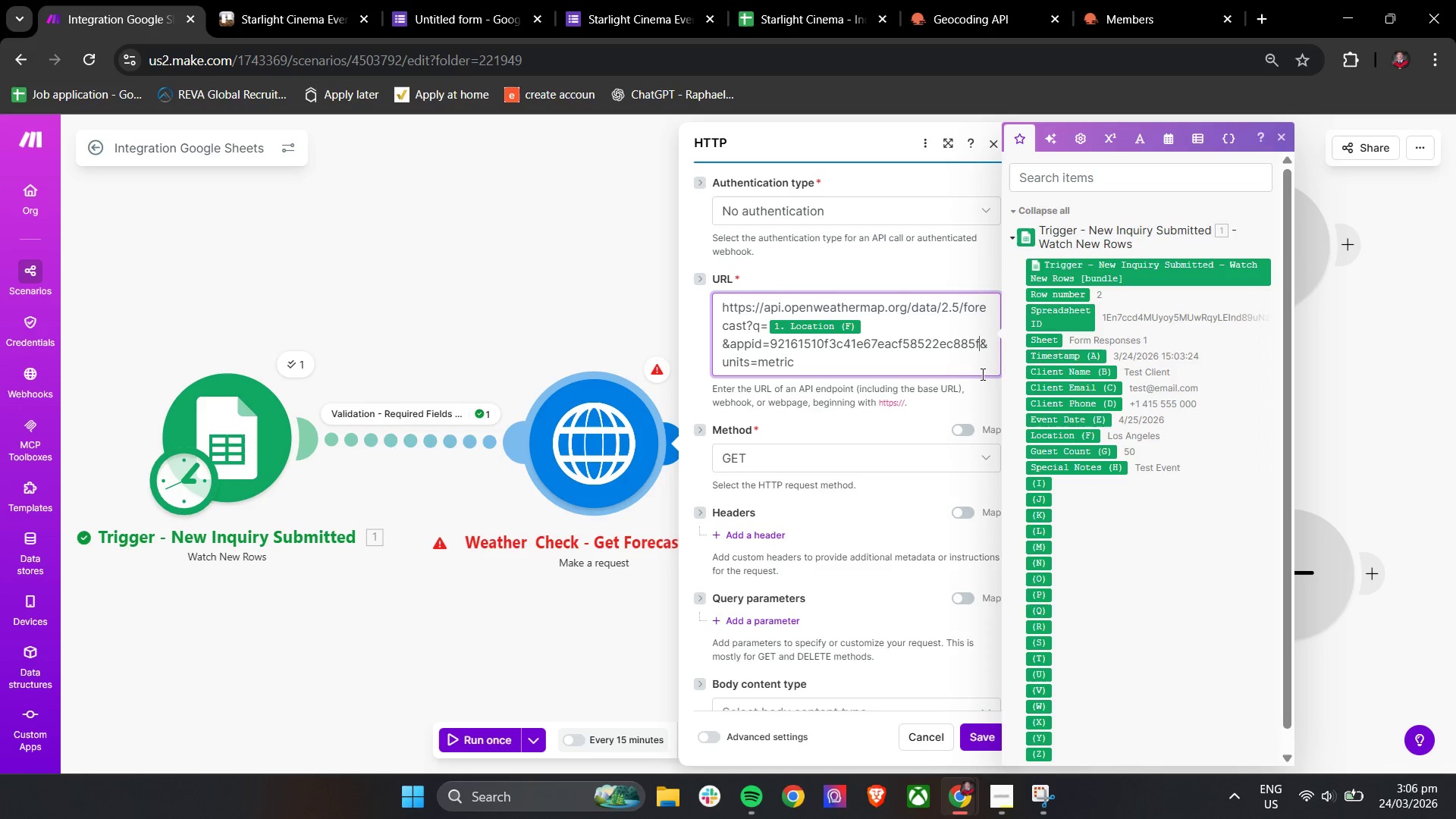 
key(1)
 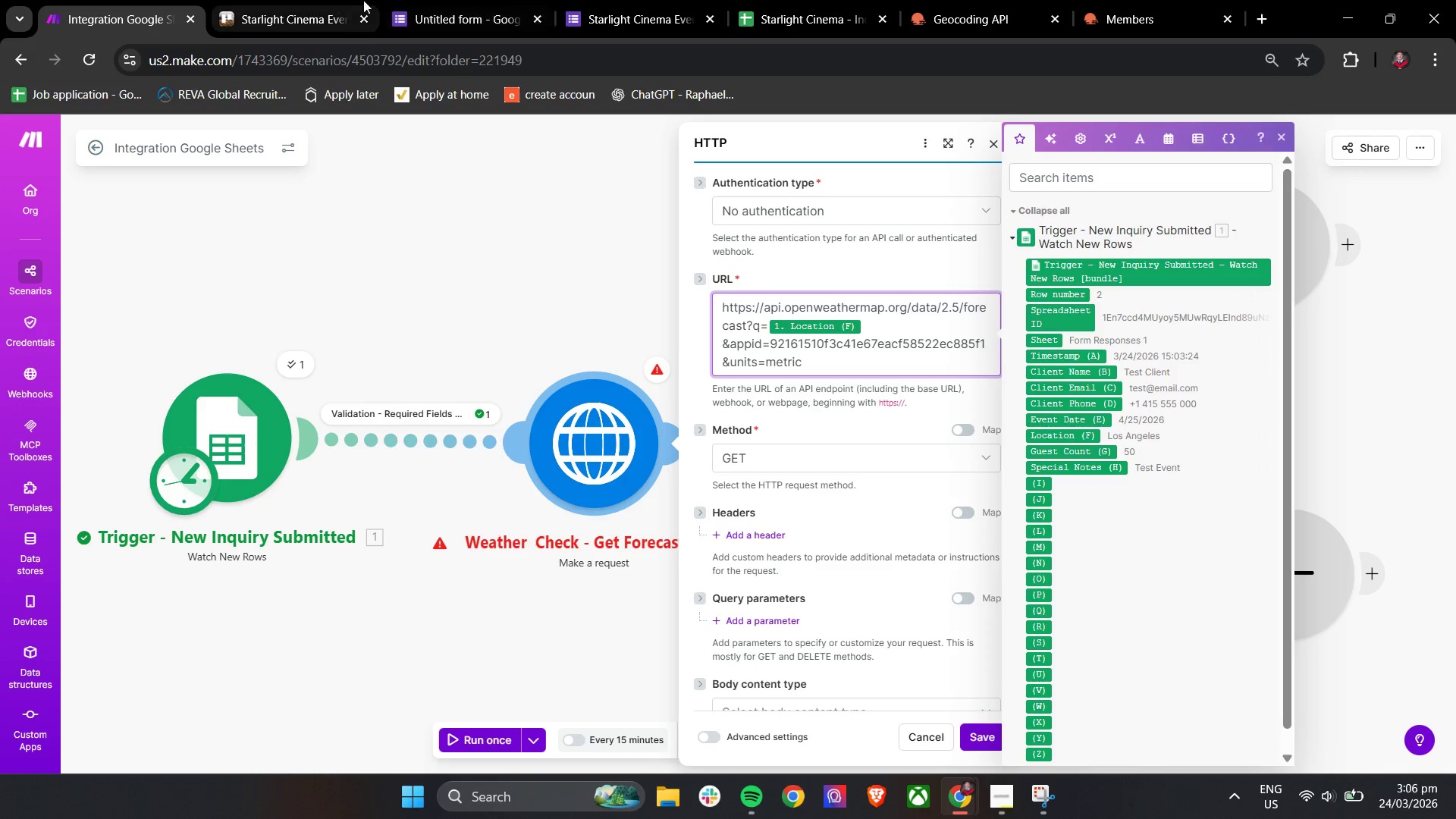 
left_click([1111, 0])
 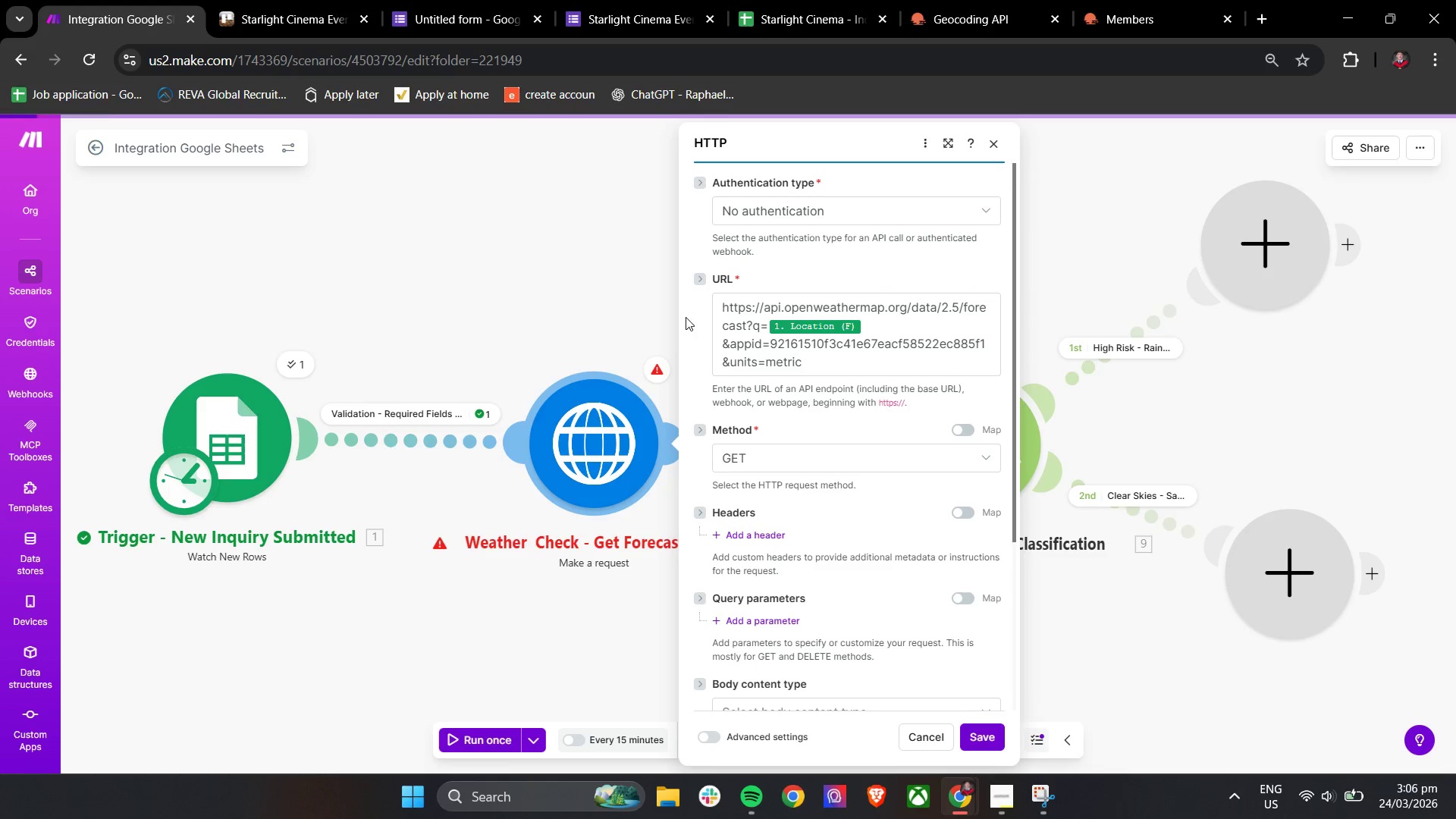 
wait(5.17)
 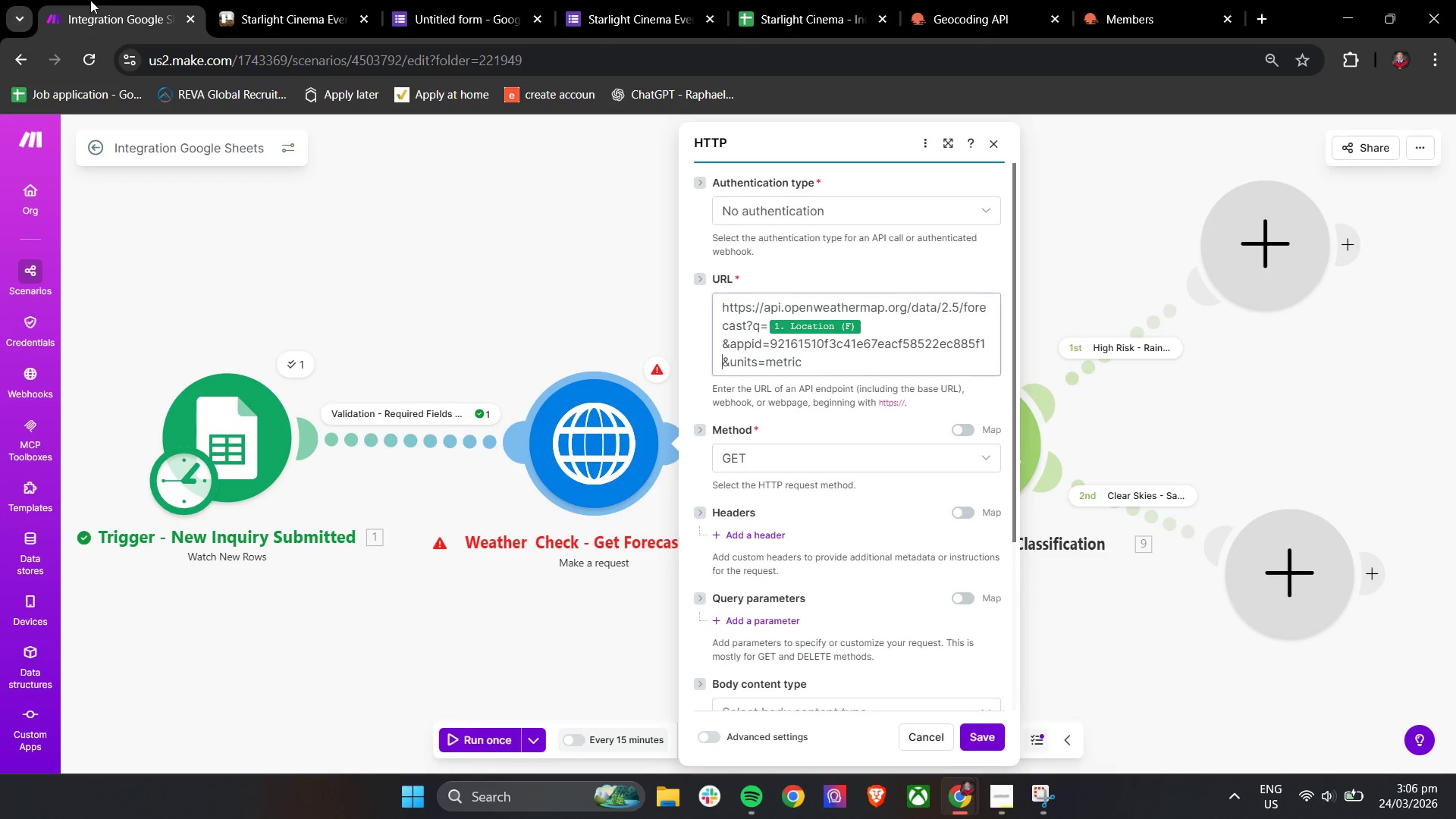 
left_click([1144, 0])
 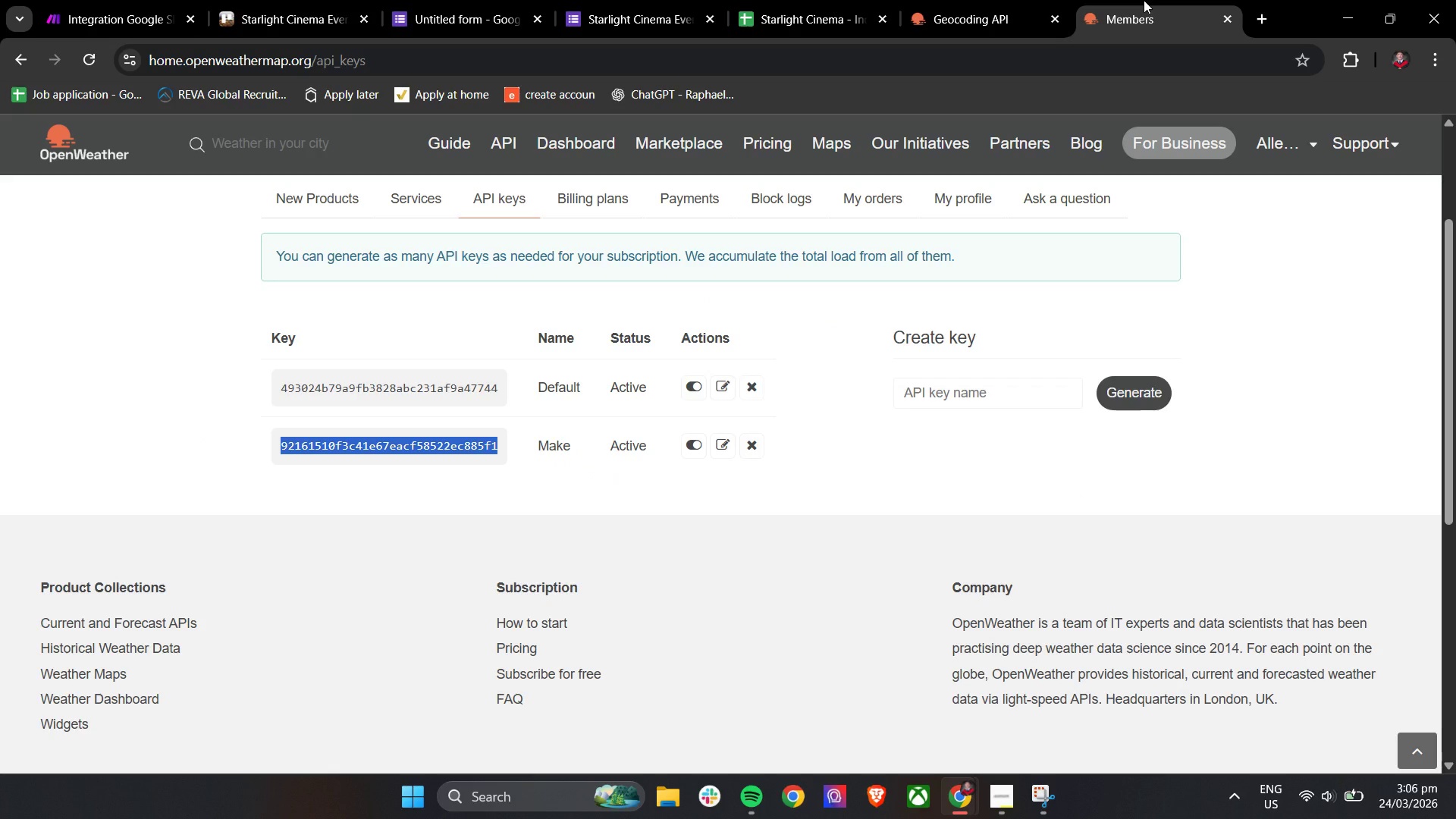 
wait(11.52)
 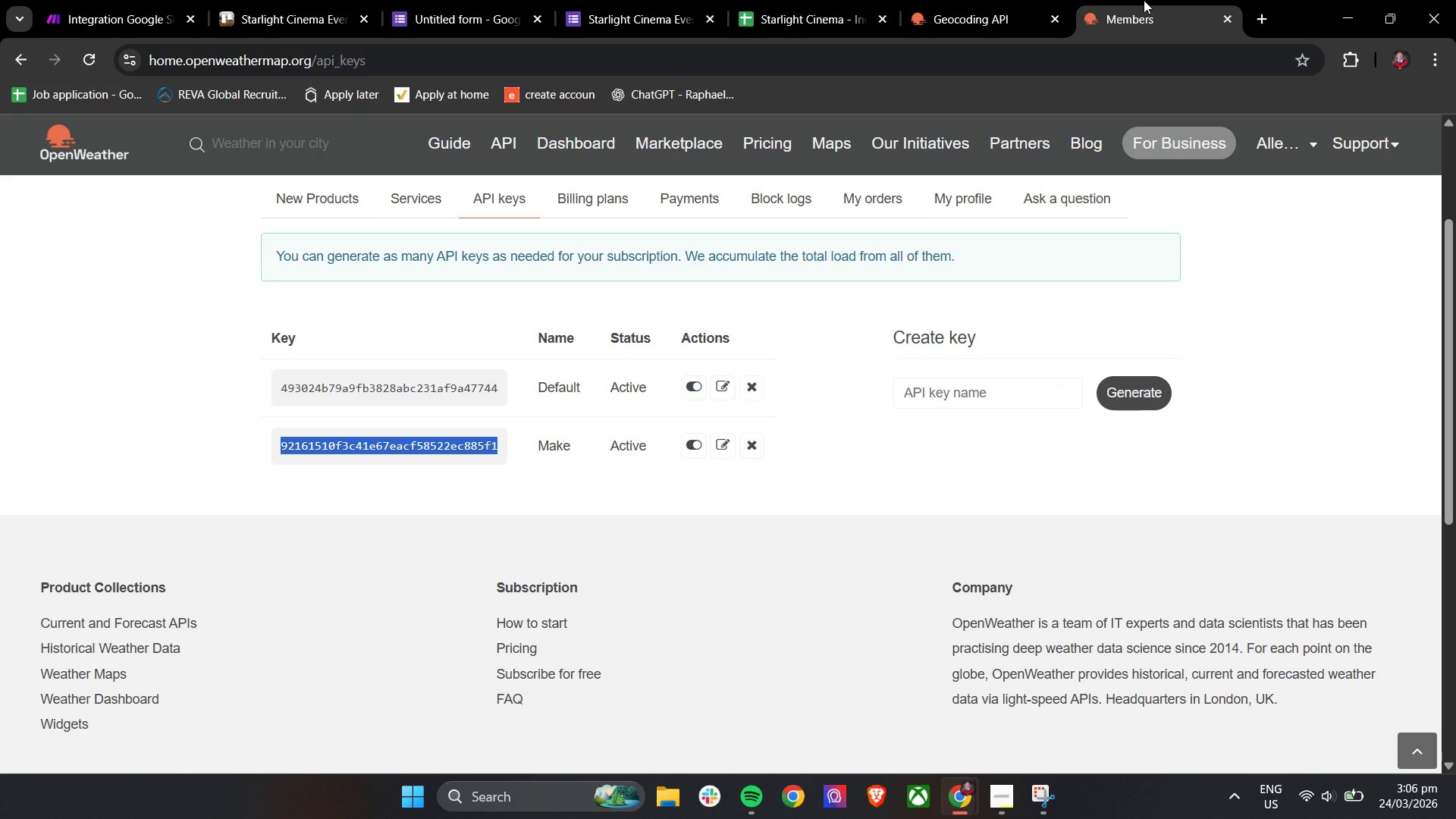 
left_click([135, 0])
 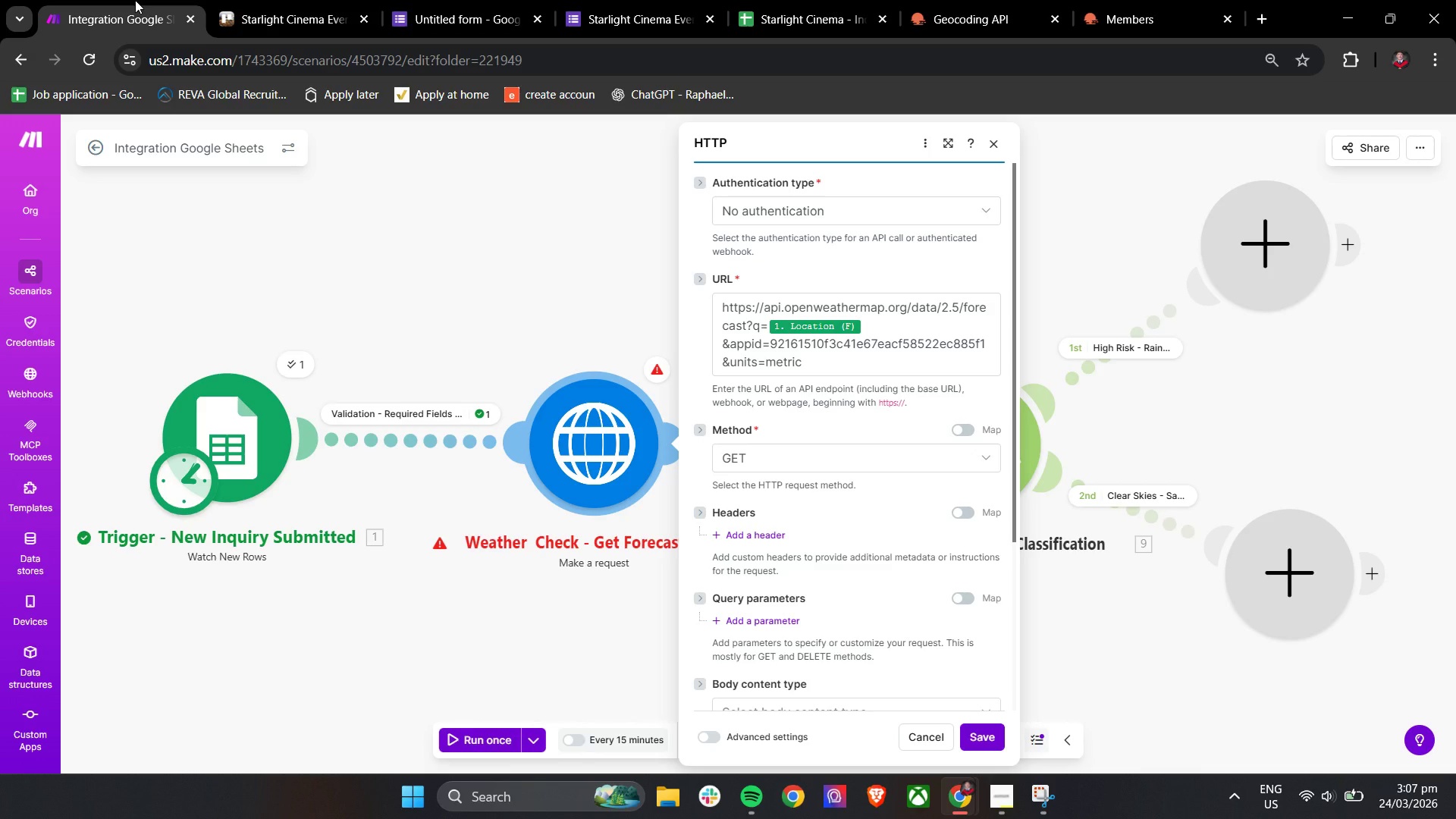 
wait(8.98)
 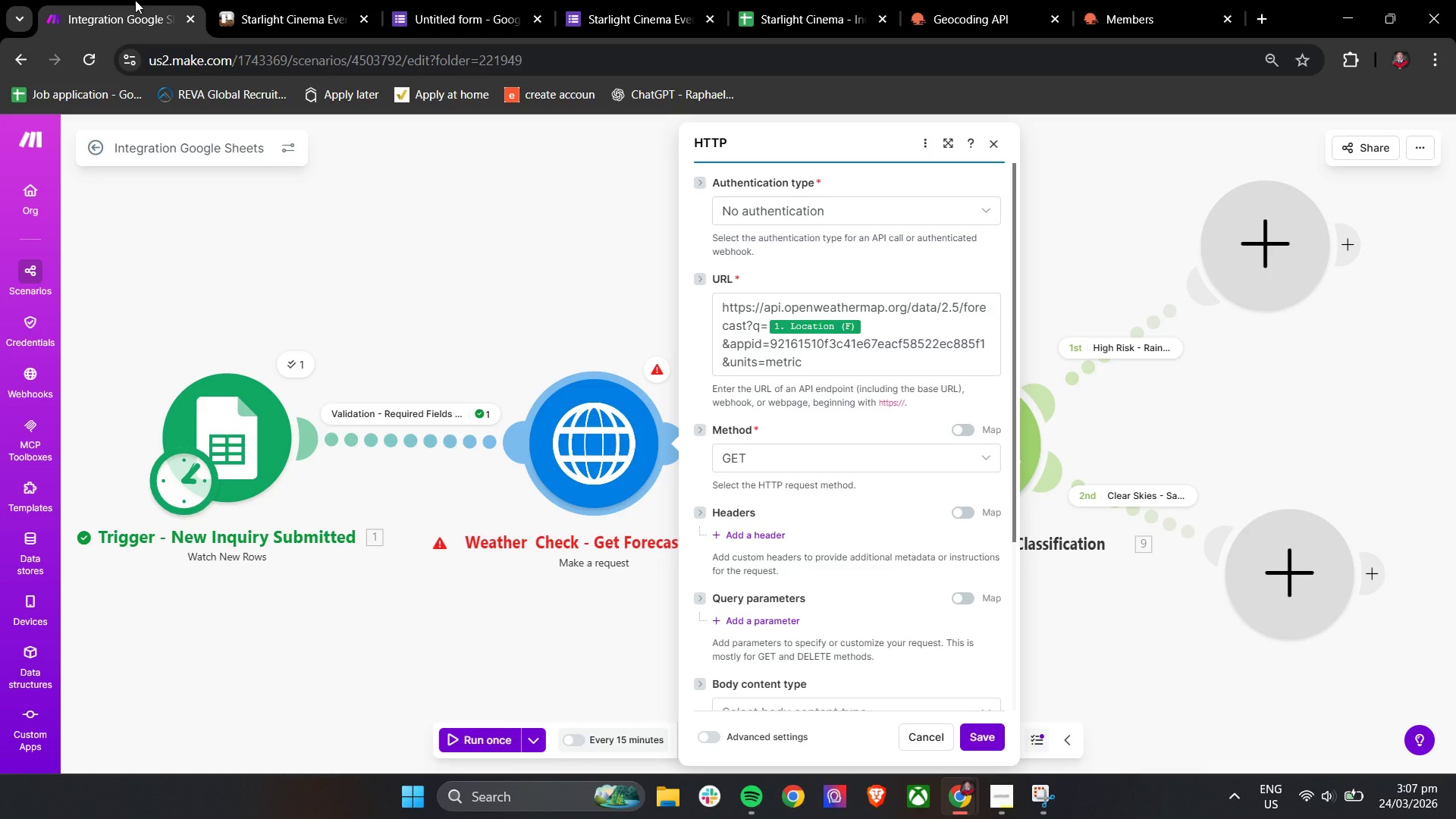 
left_click([724, 347])
 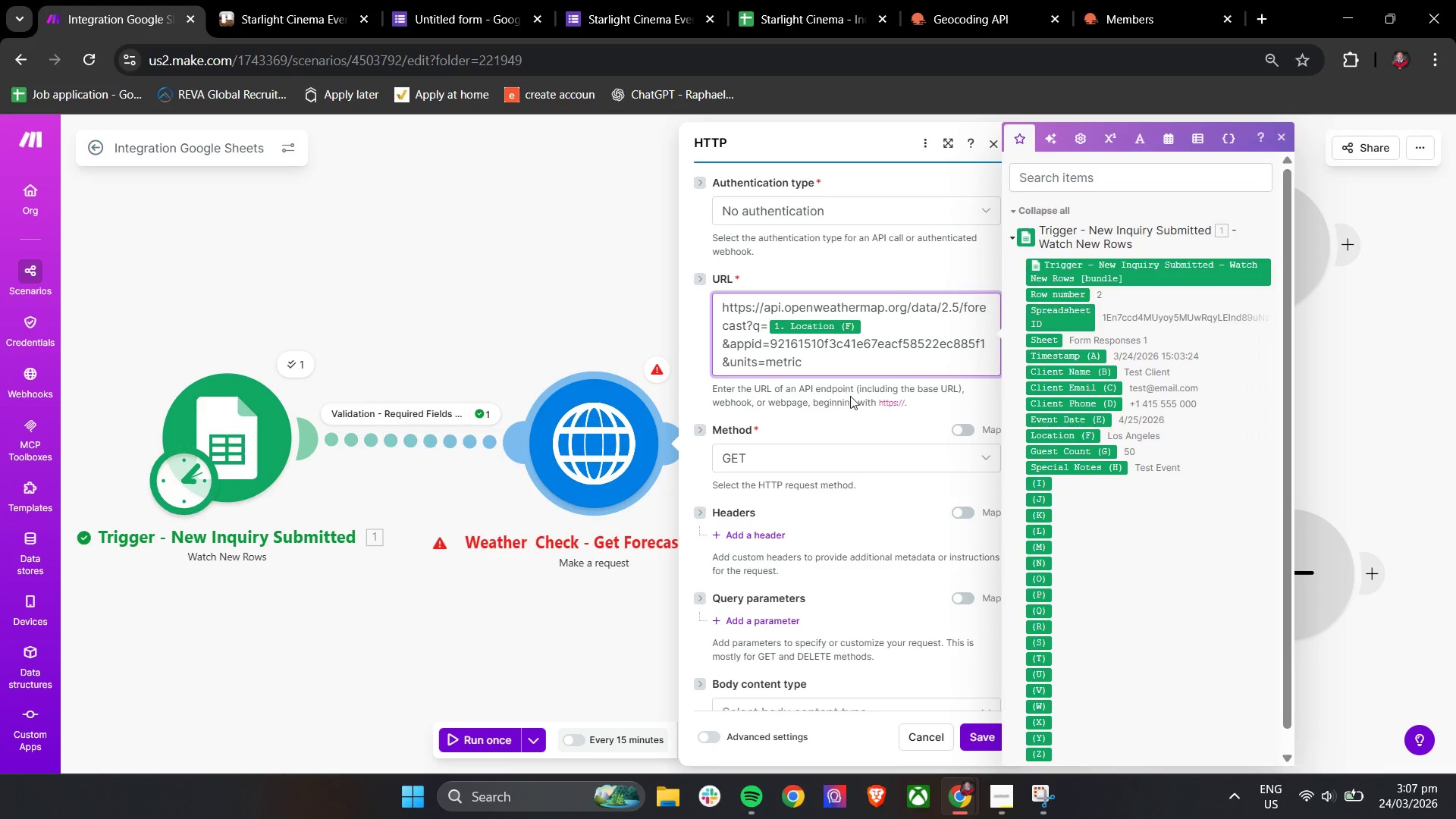 
key(ArrowLeft)
 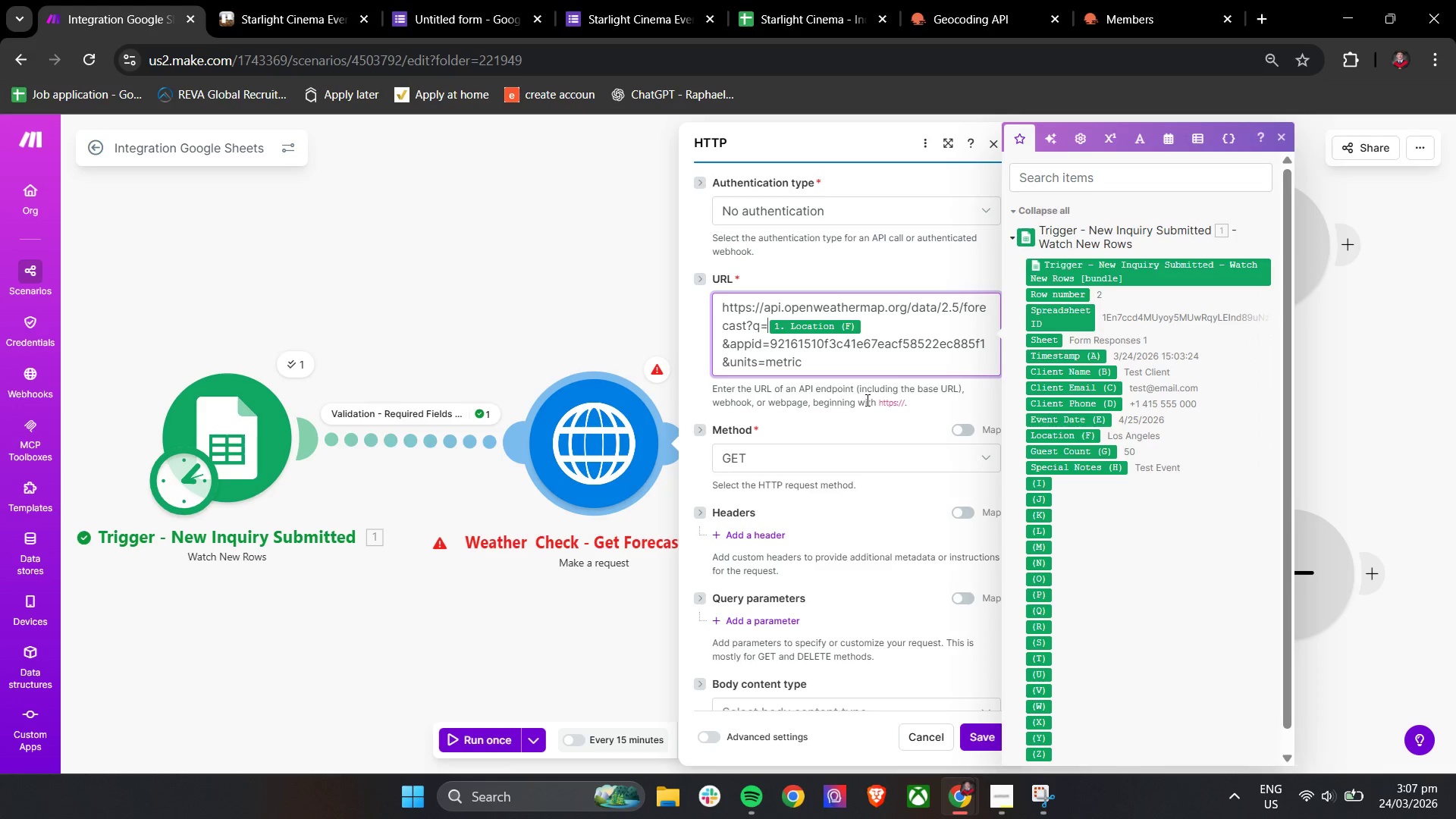 
key(ArrowRight)
 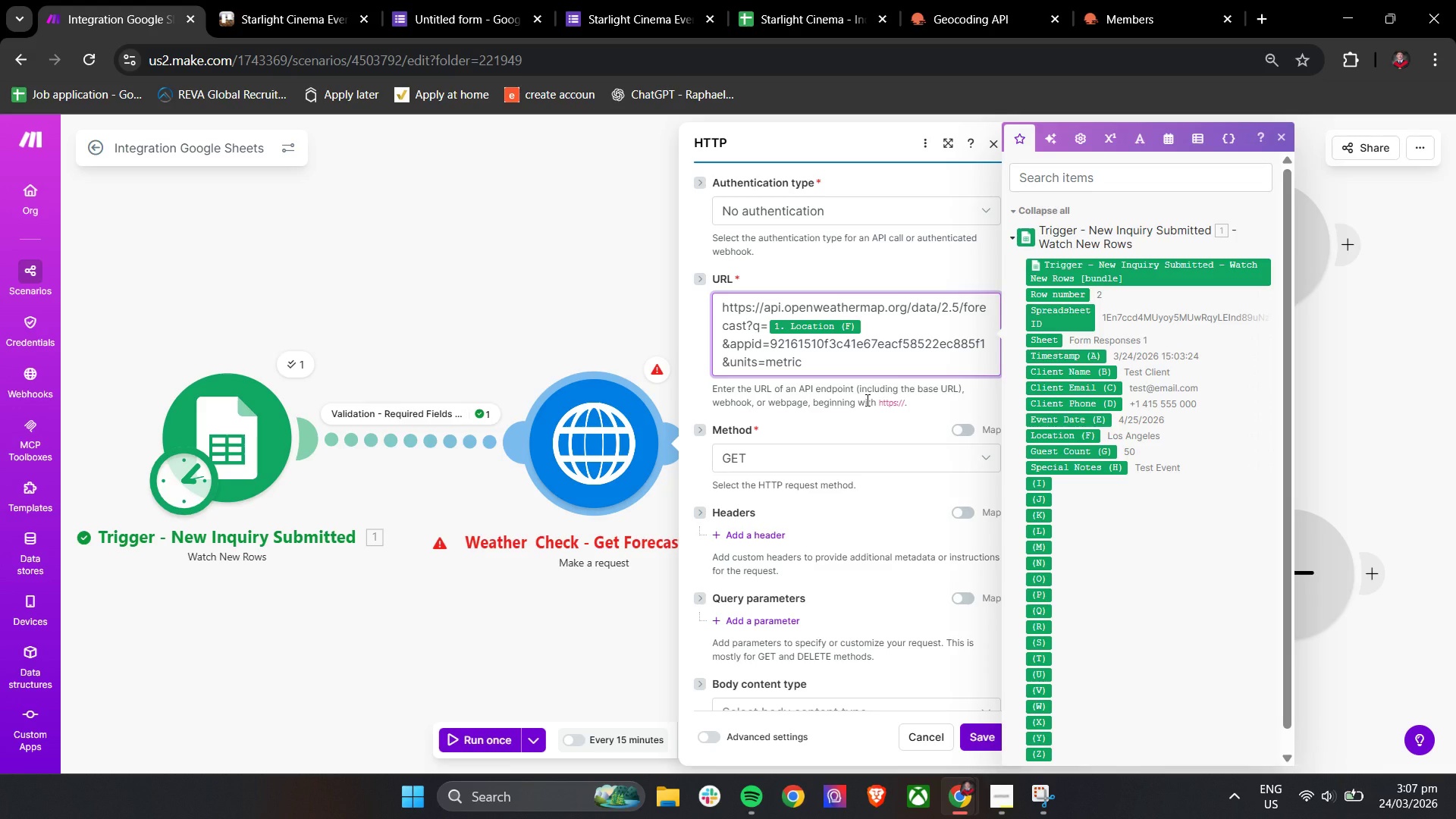 
key(Backspace)
 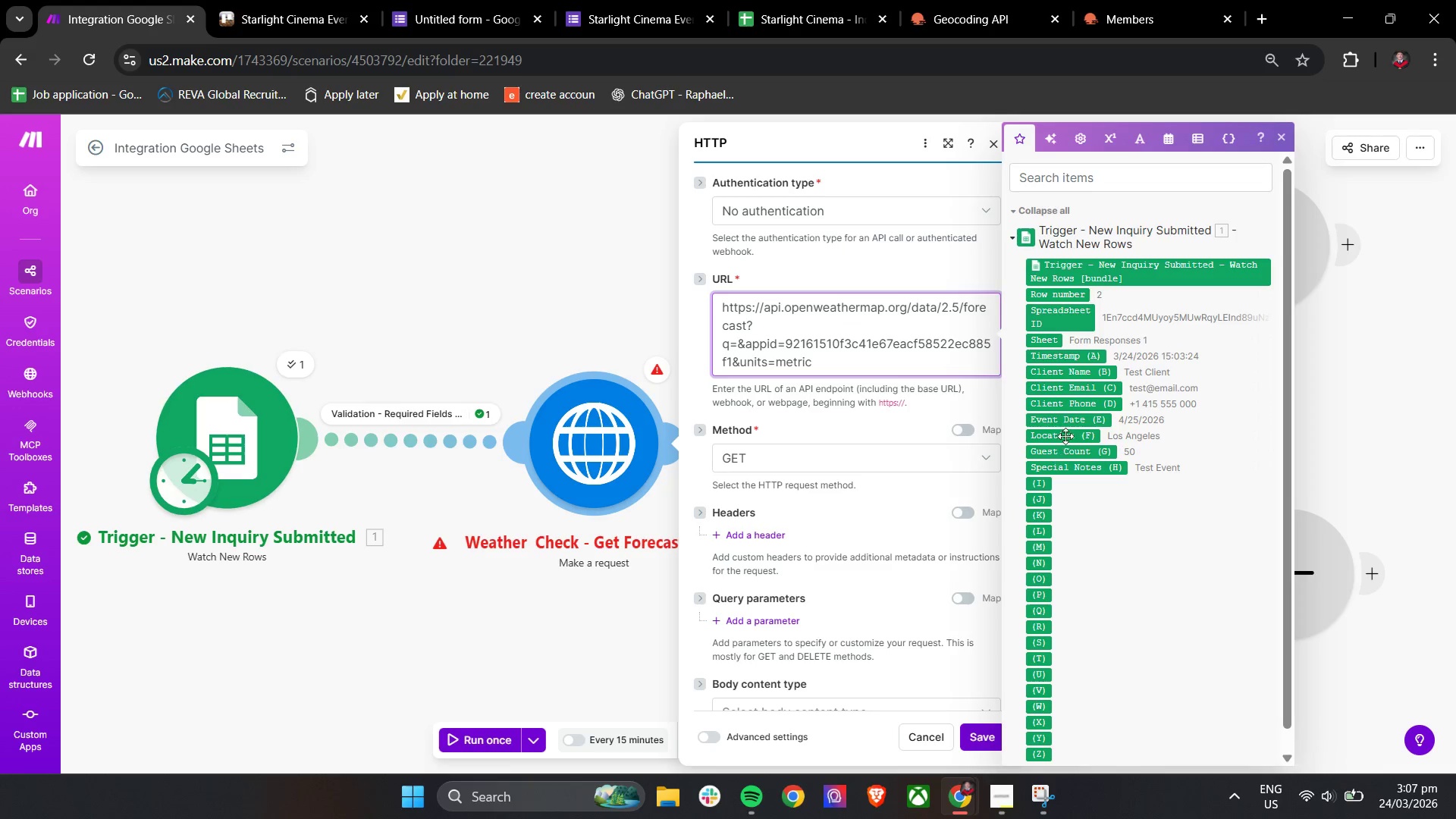 
left_click_drag(start_coordinate=[1073, 433], to_coordinate=[738, 345])
 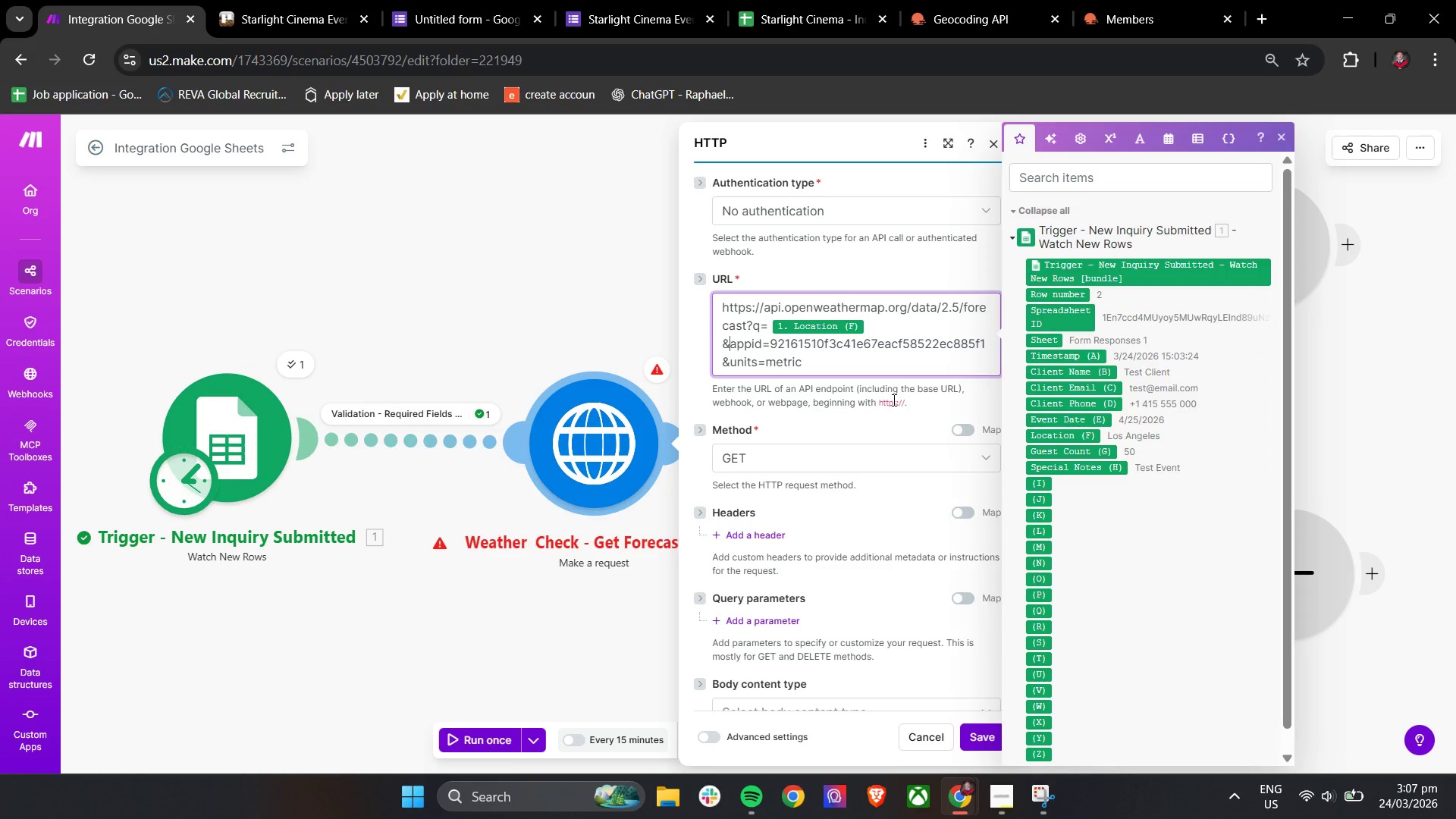 
left_click([695, 463])
 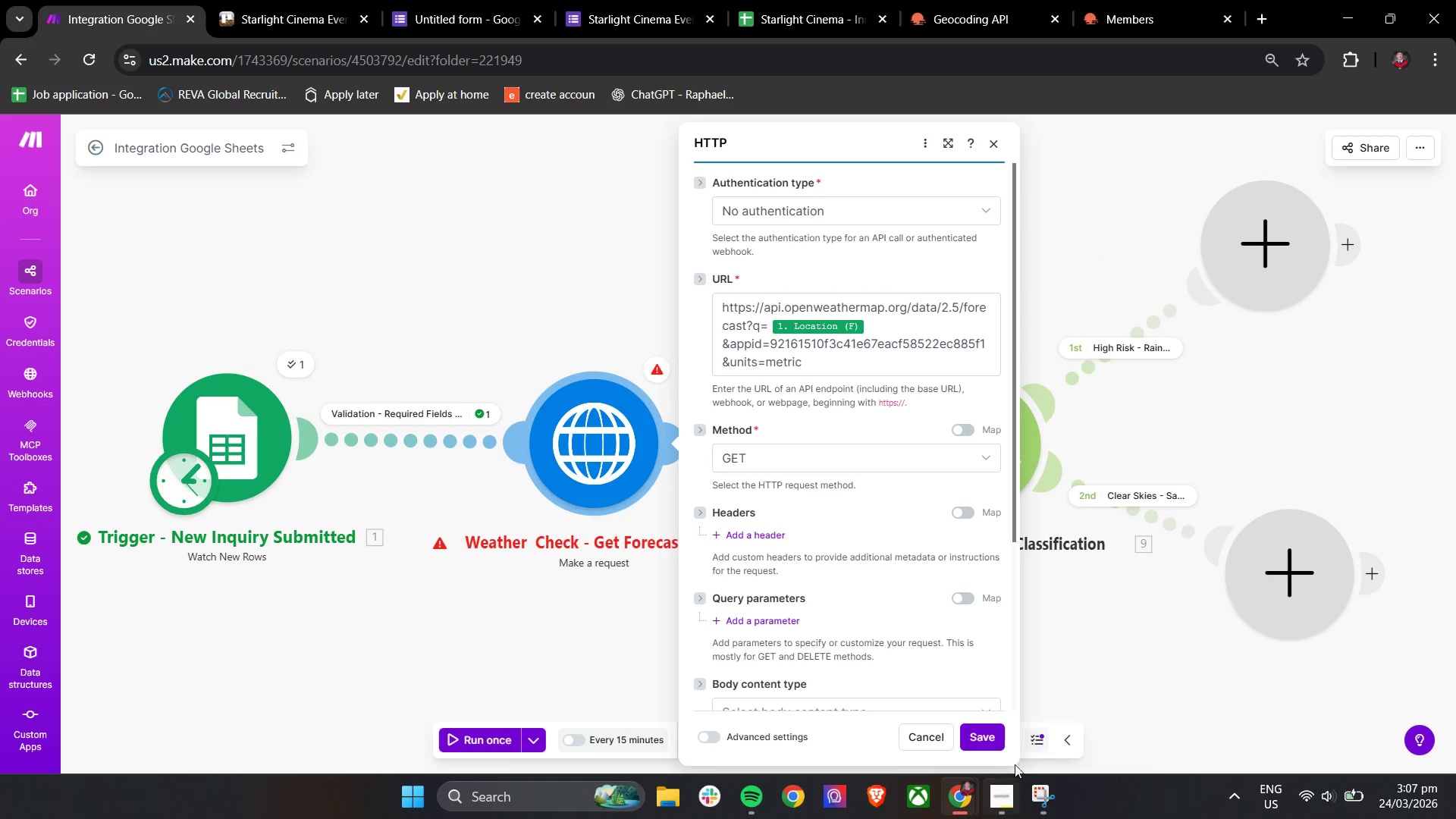 
left_click([981, 739])
 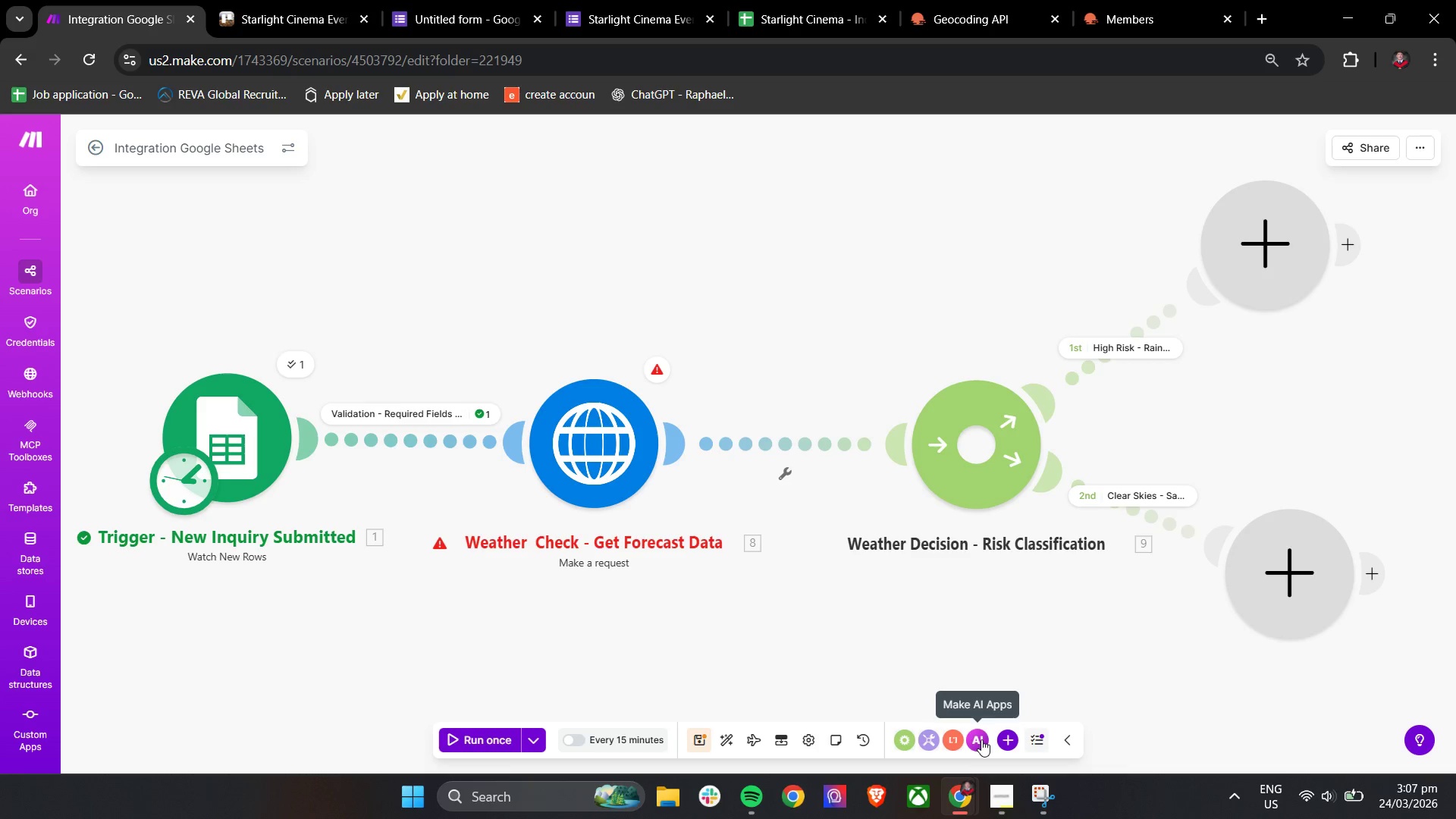 
wait(28.38)
 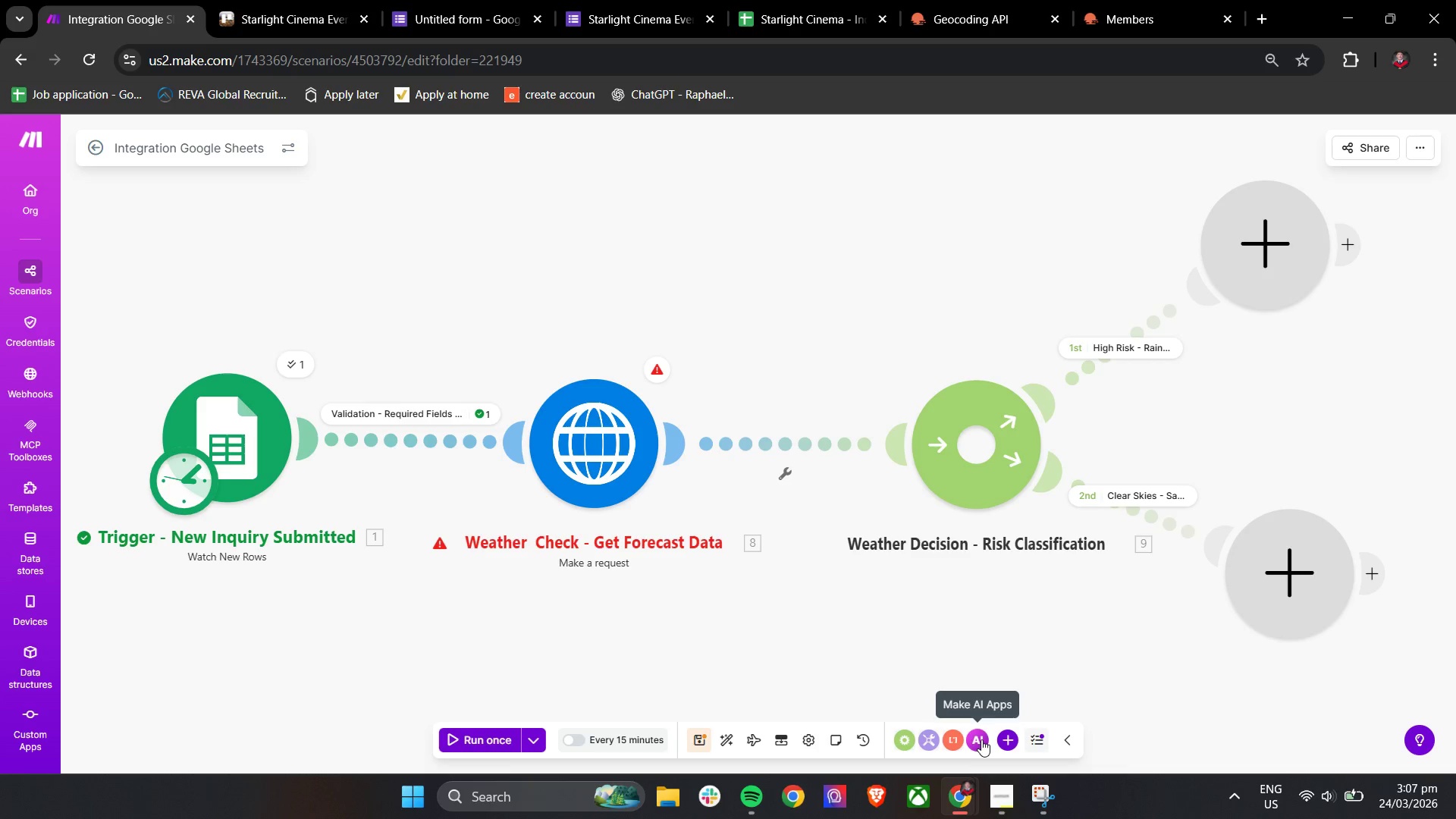 
left_click([656, 375])
 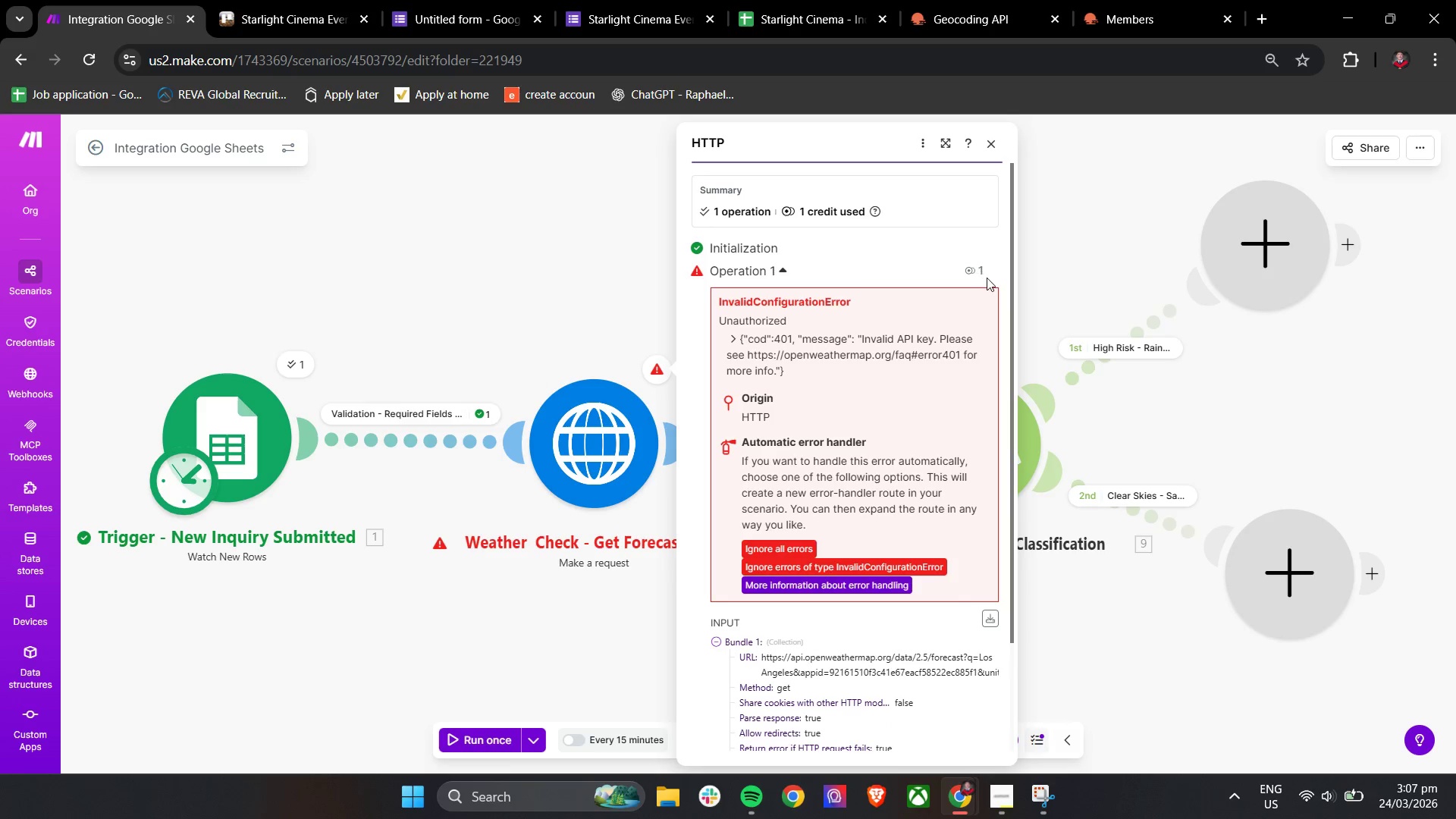 
left_click([996, 150])
 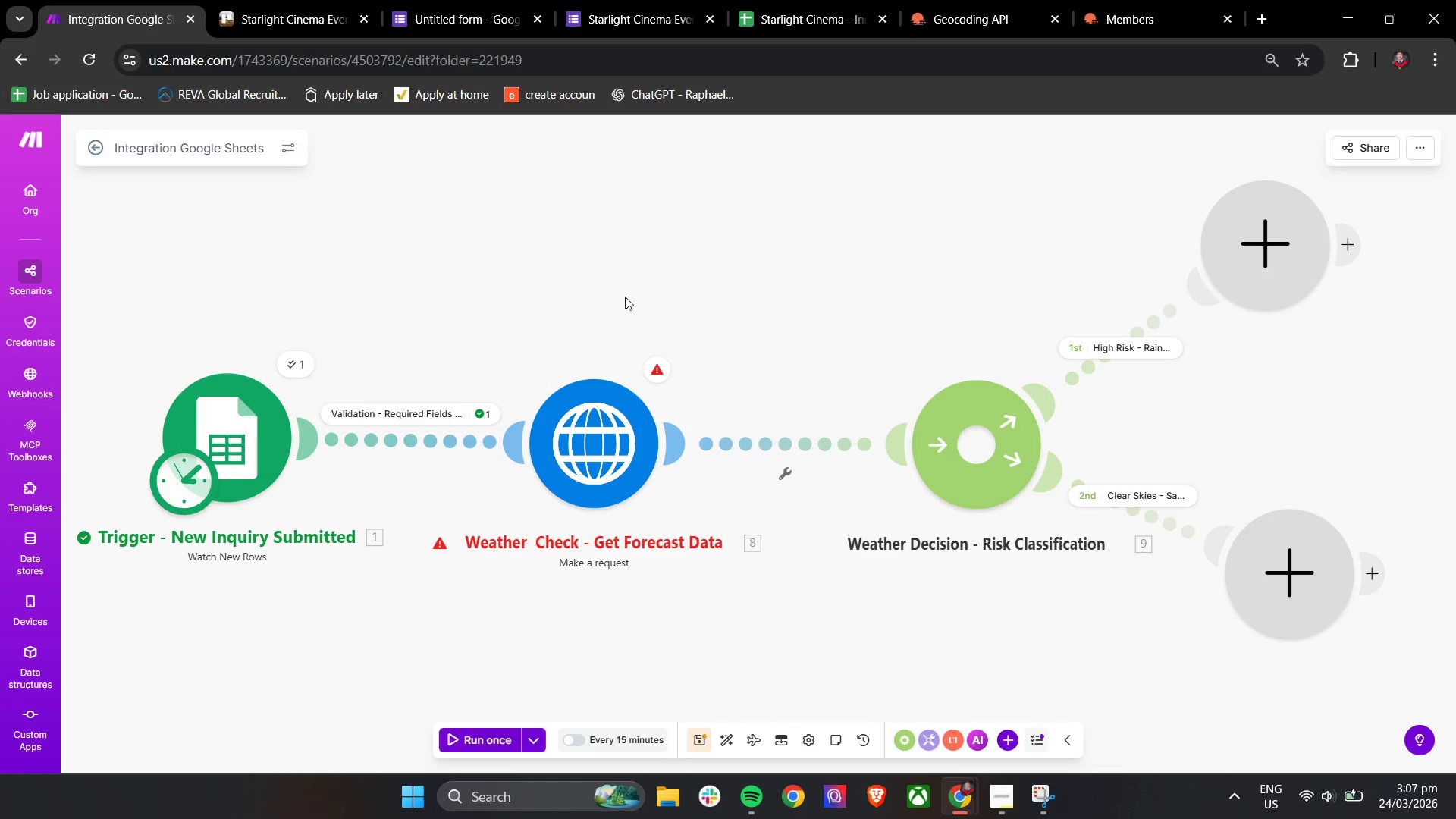 
left_click([599, 306])
 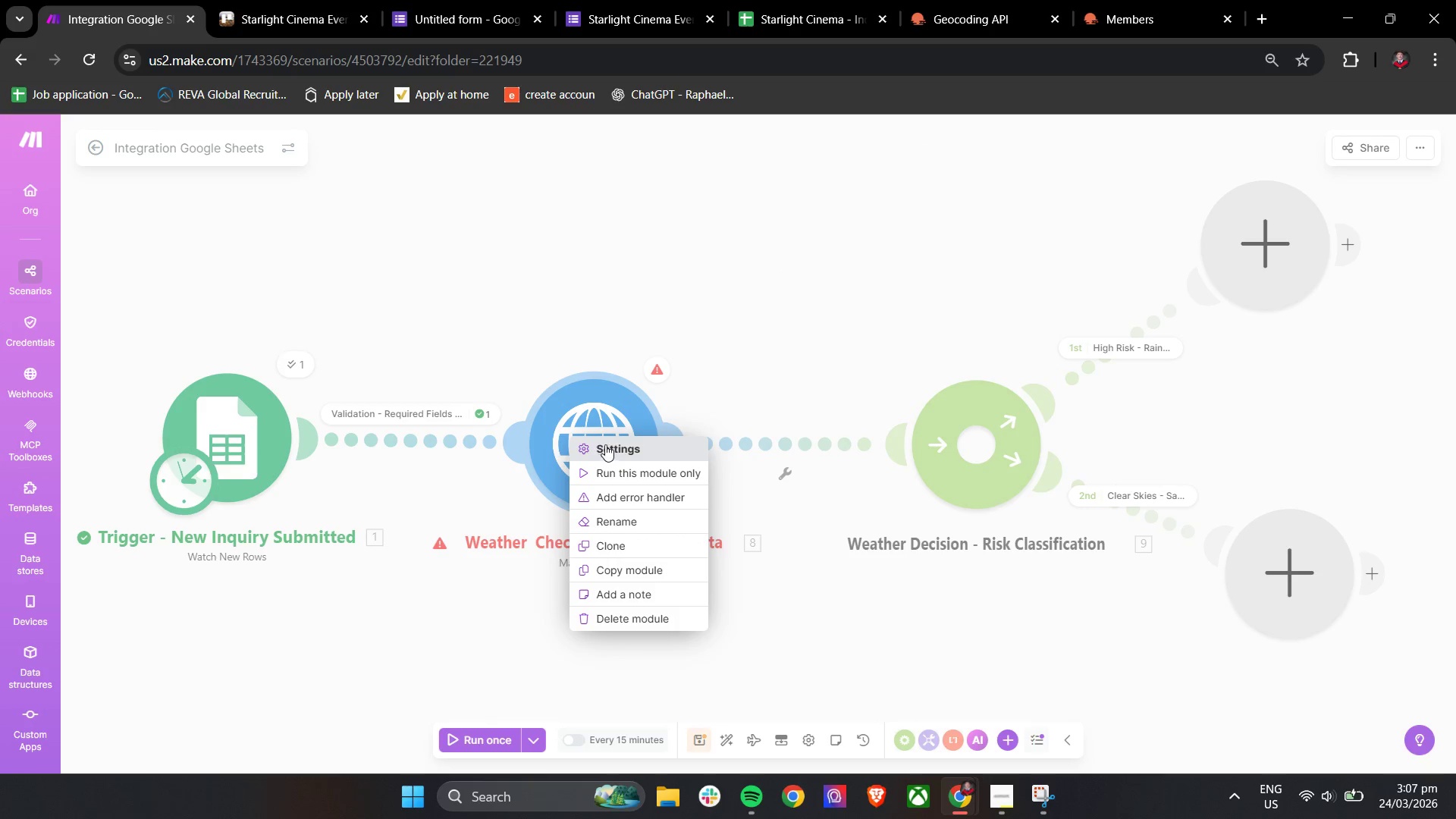 
double_click([607, 403])
 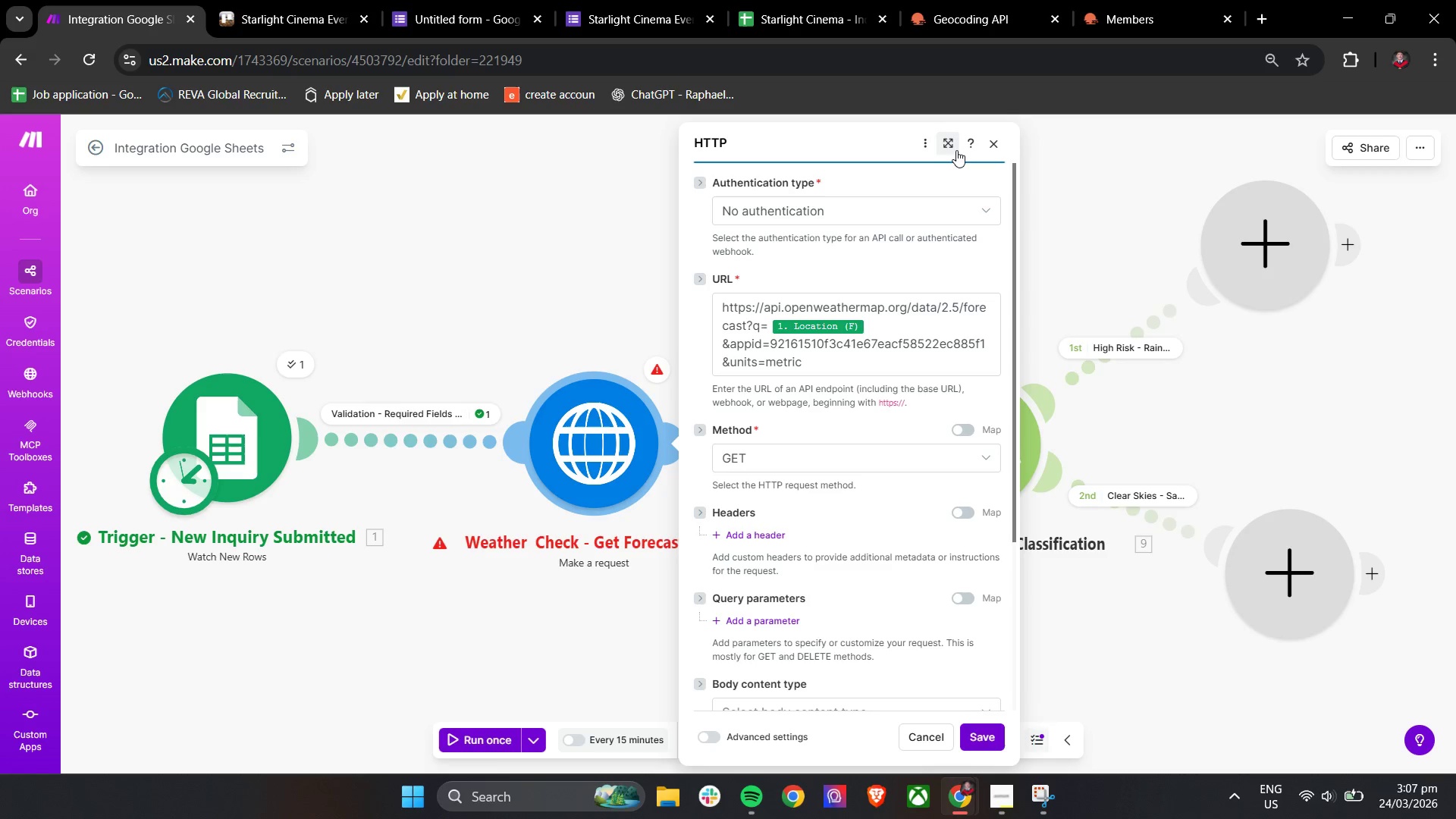 
left_click([925, 146])
 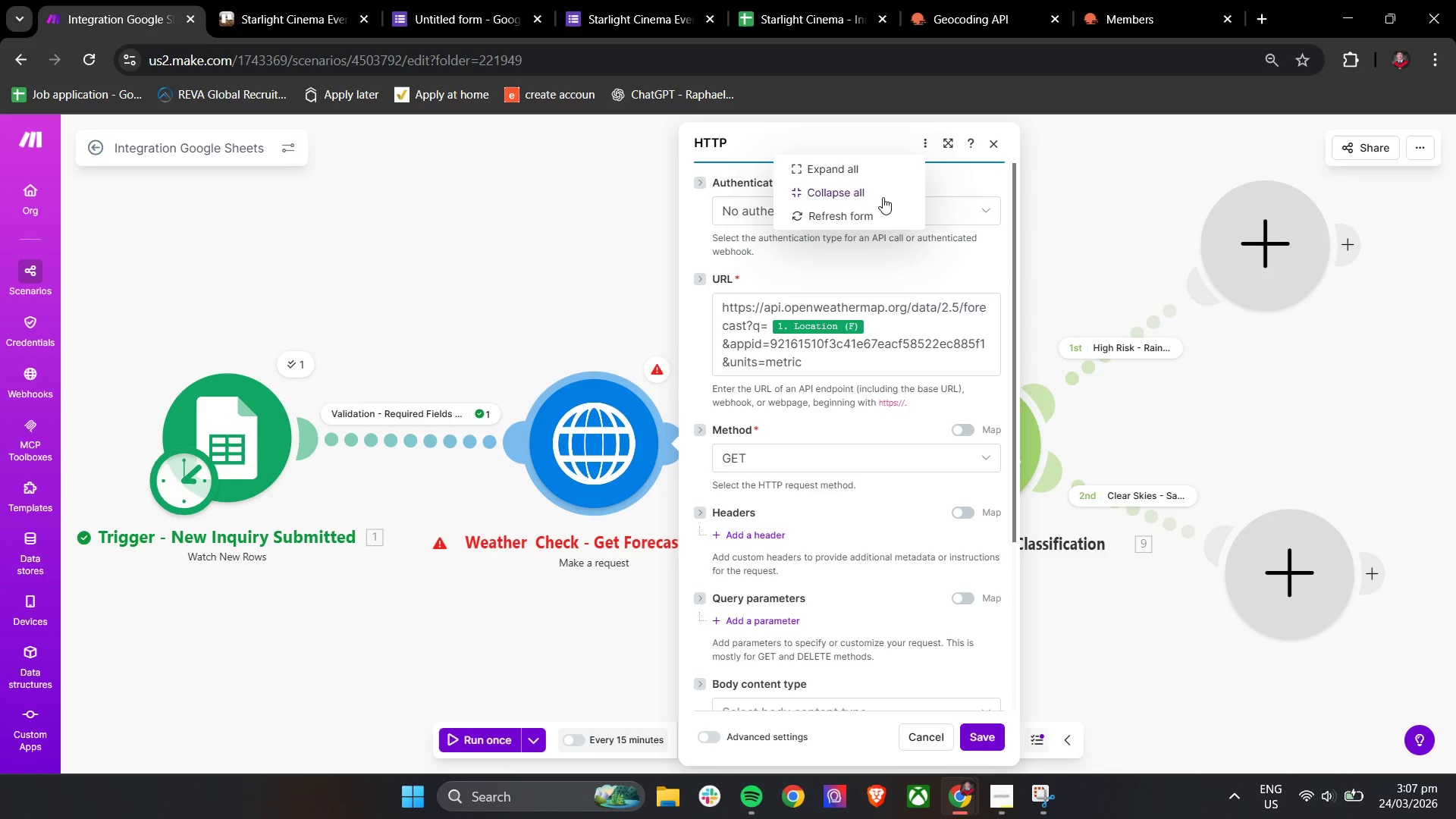 
left_click([879, 213])
 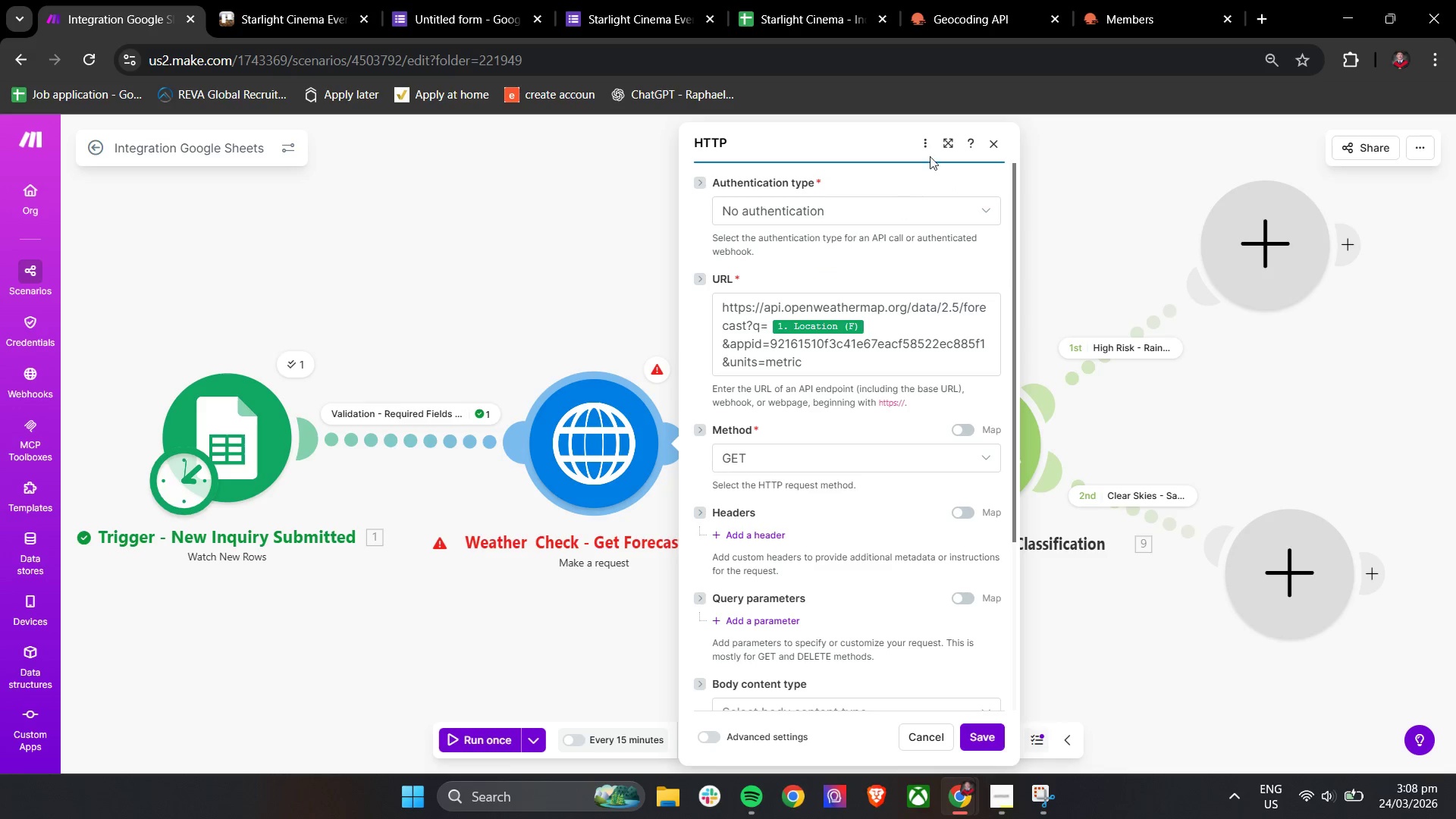 
left_click([927, 147])
 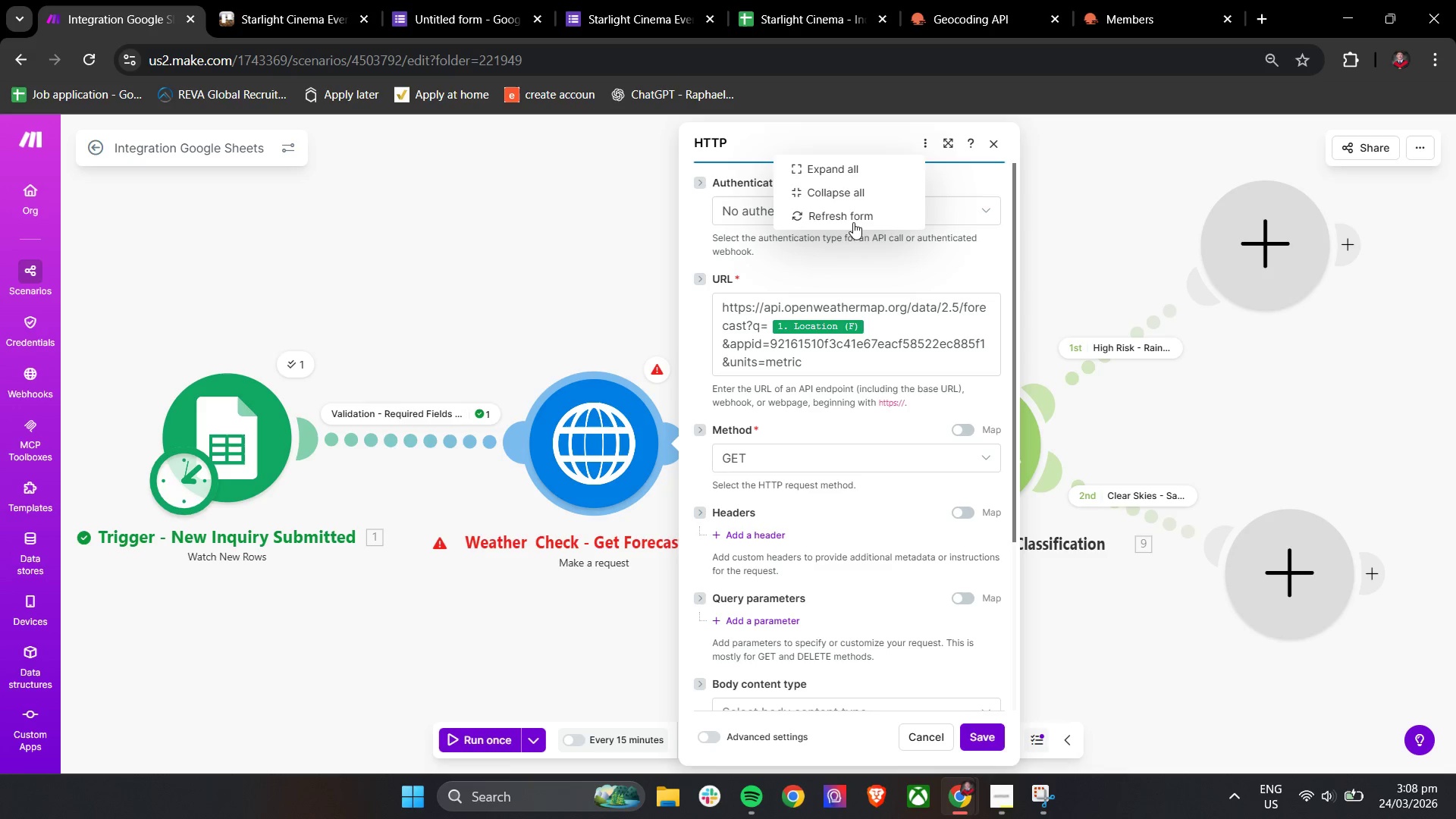 
left_click([852, 215])
 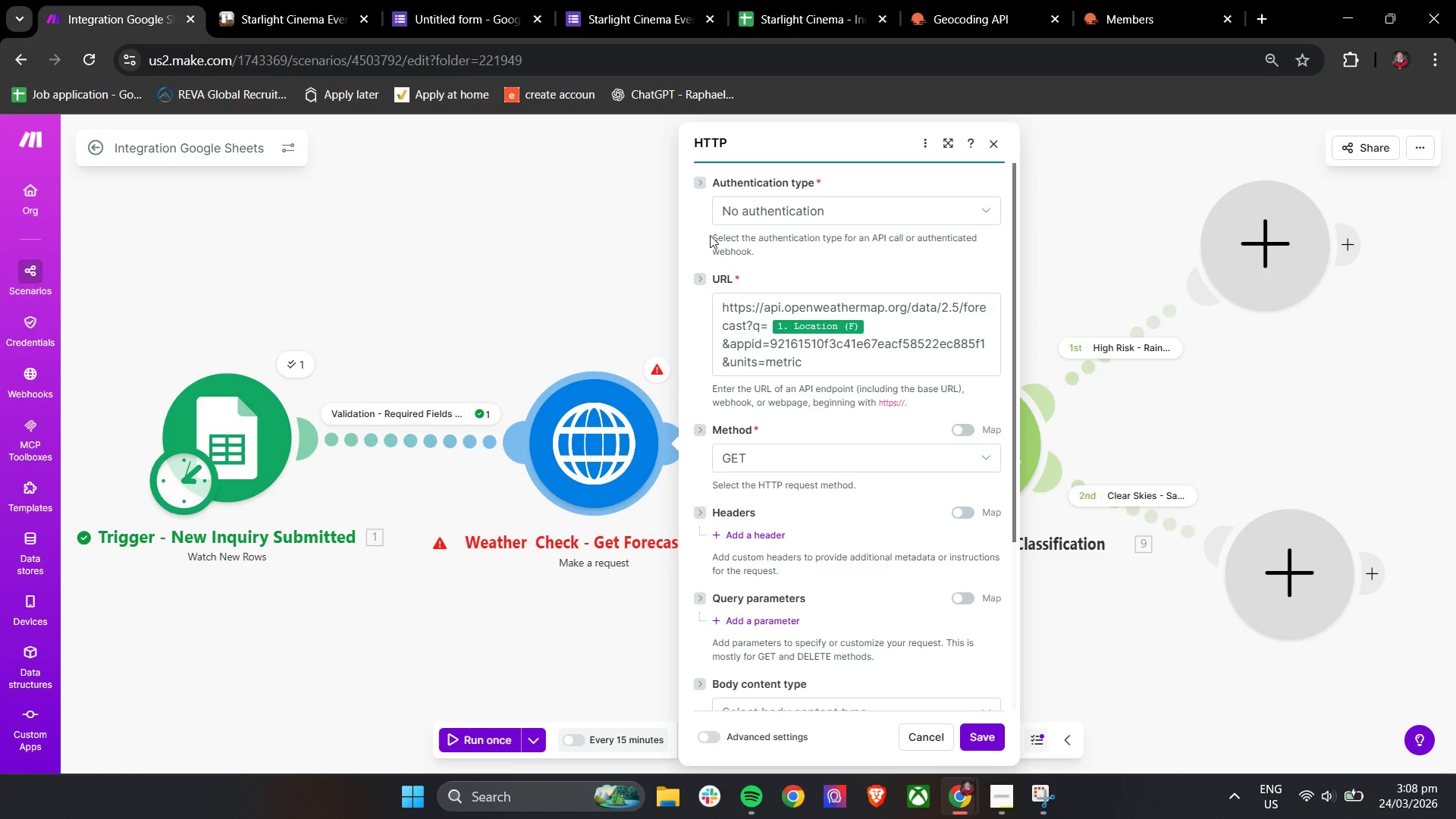 
left_click([704, 231])
 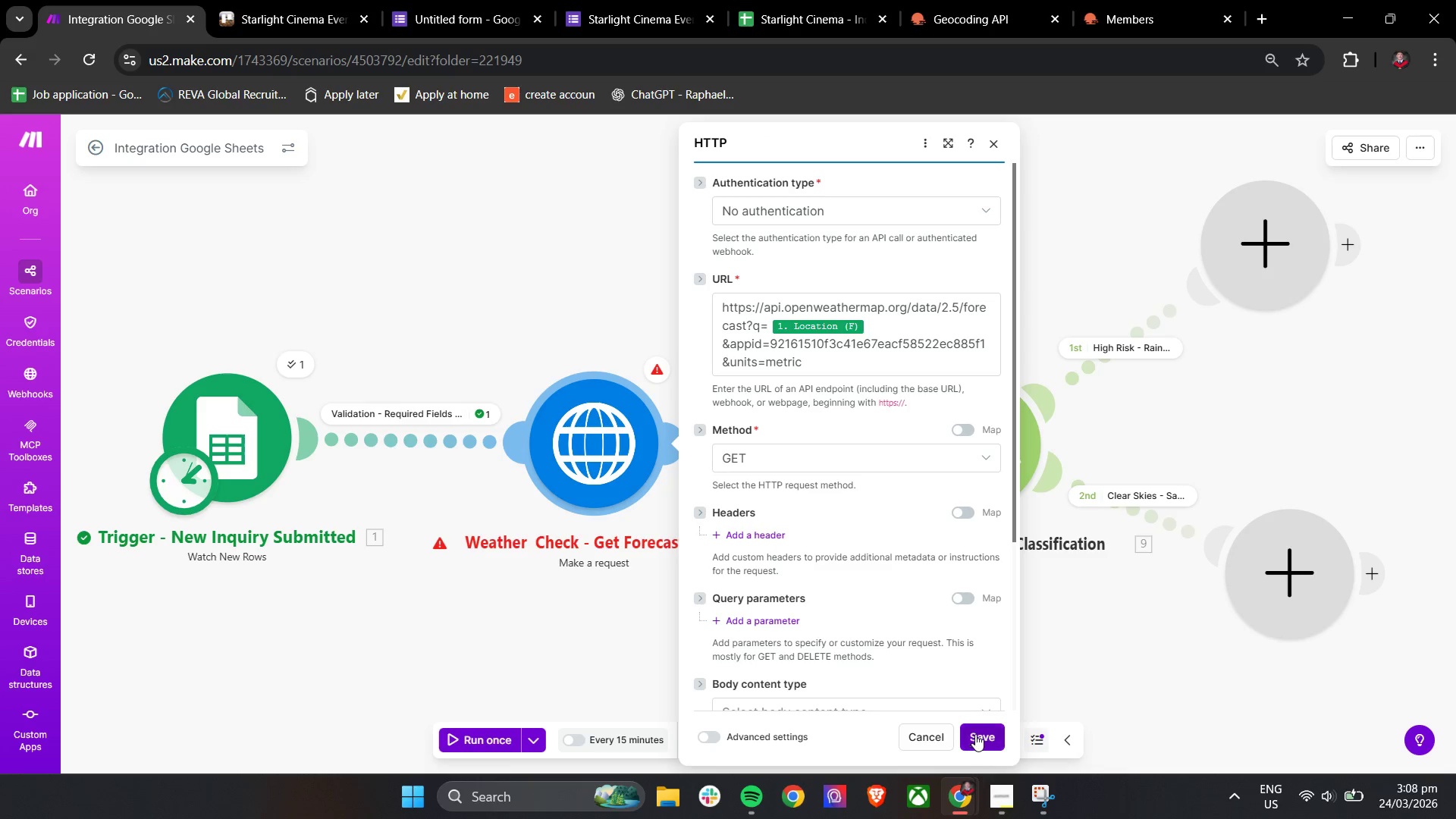 
left_click([975, 733])
 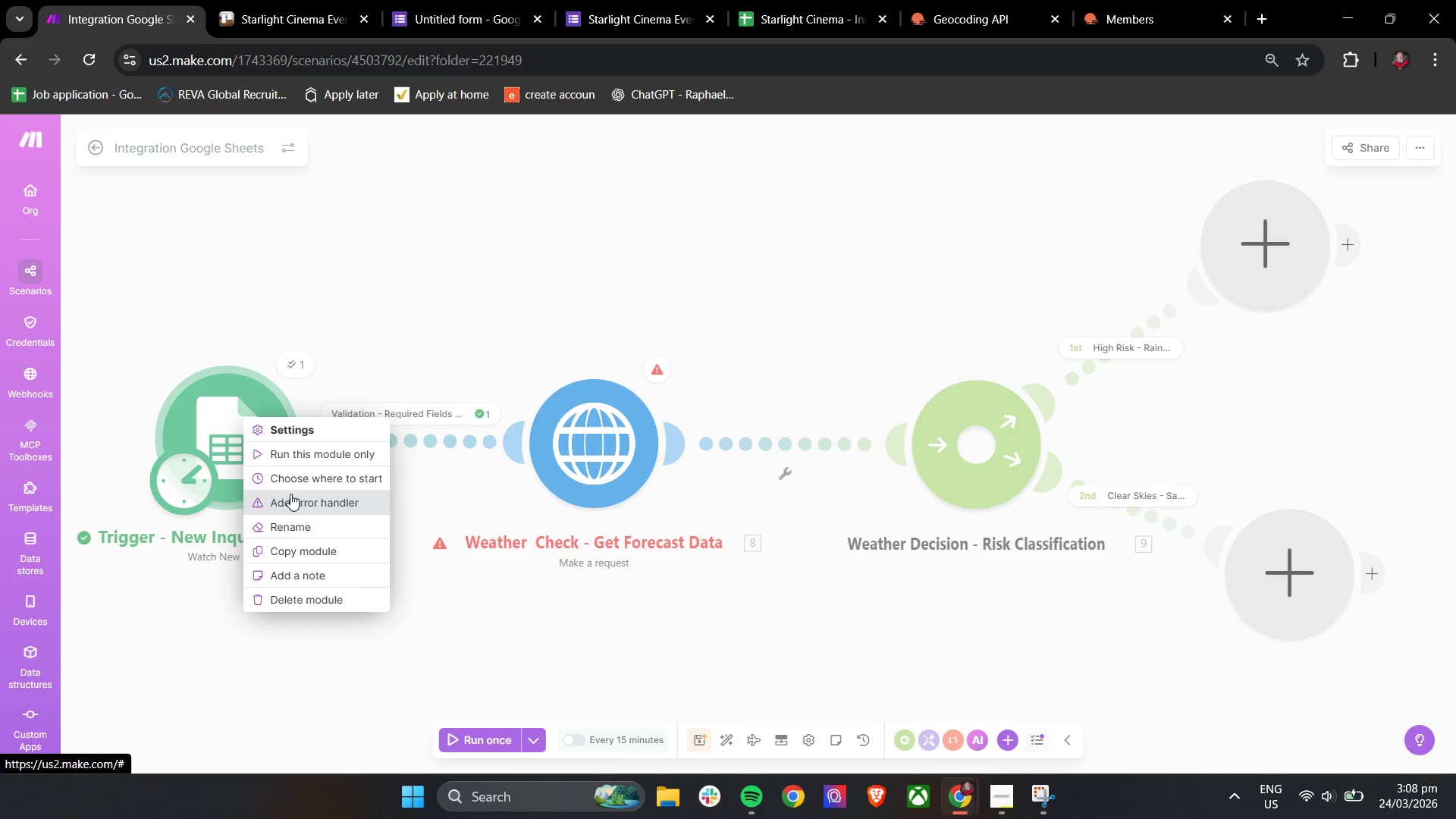 
left_click([300, 484])
 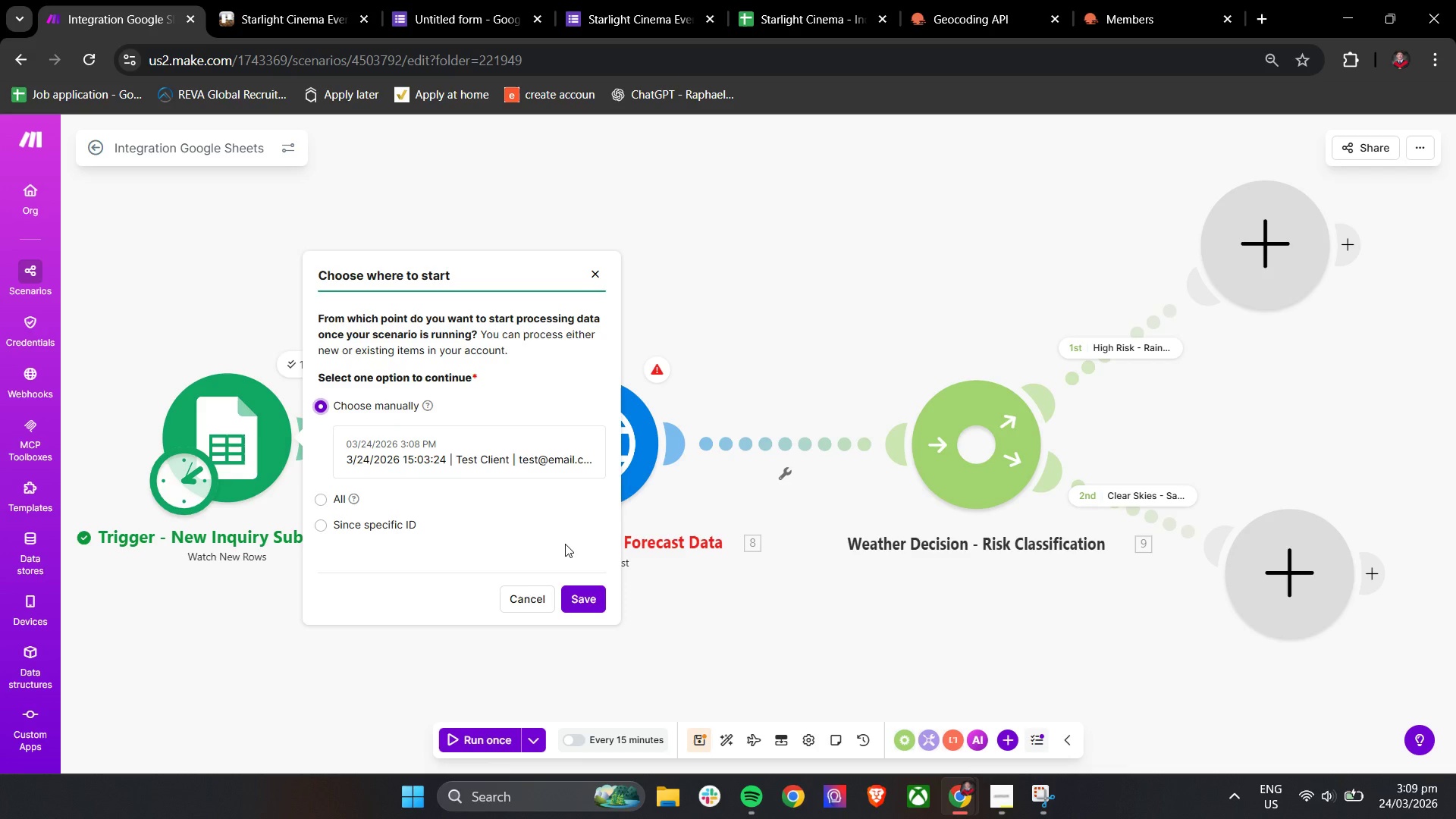 
wait(61.0)
 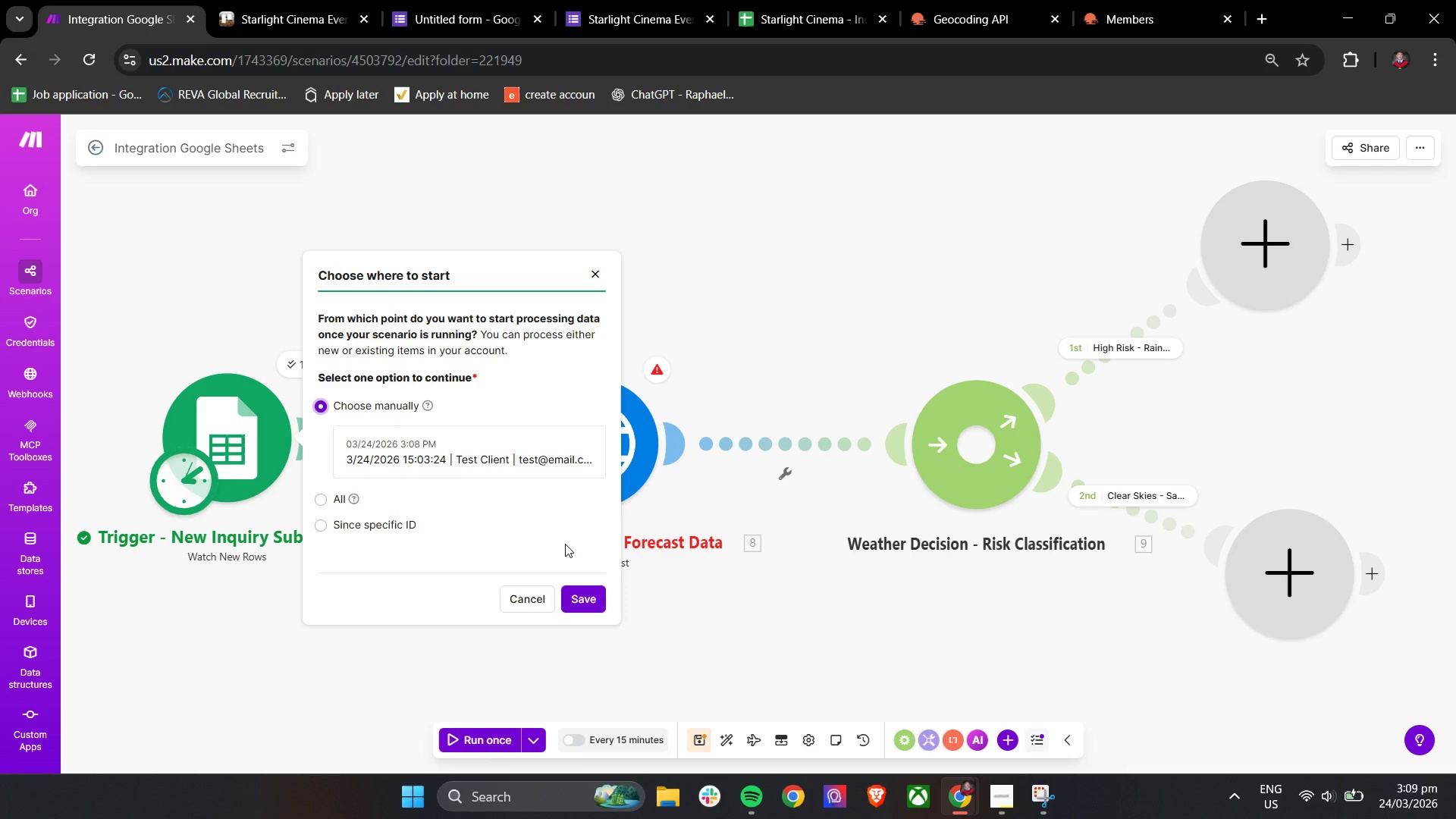 
left_click([584, 606])
 